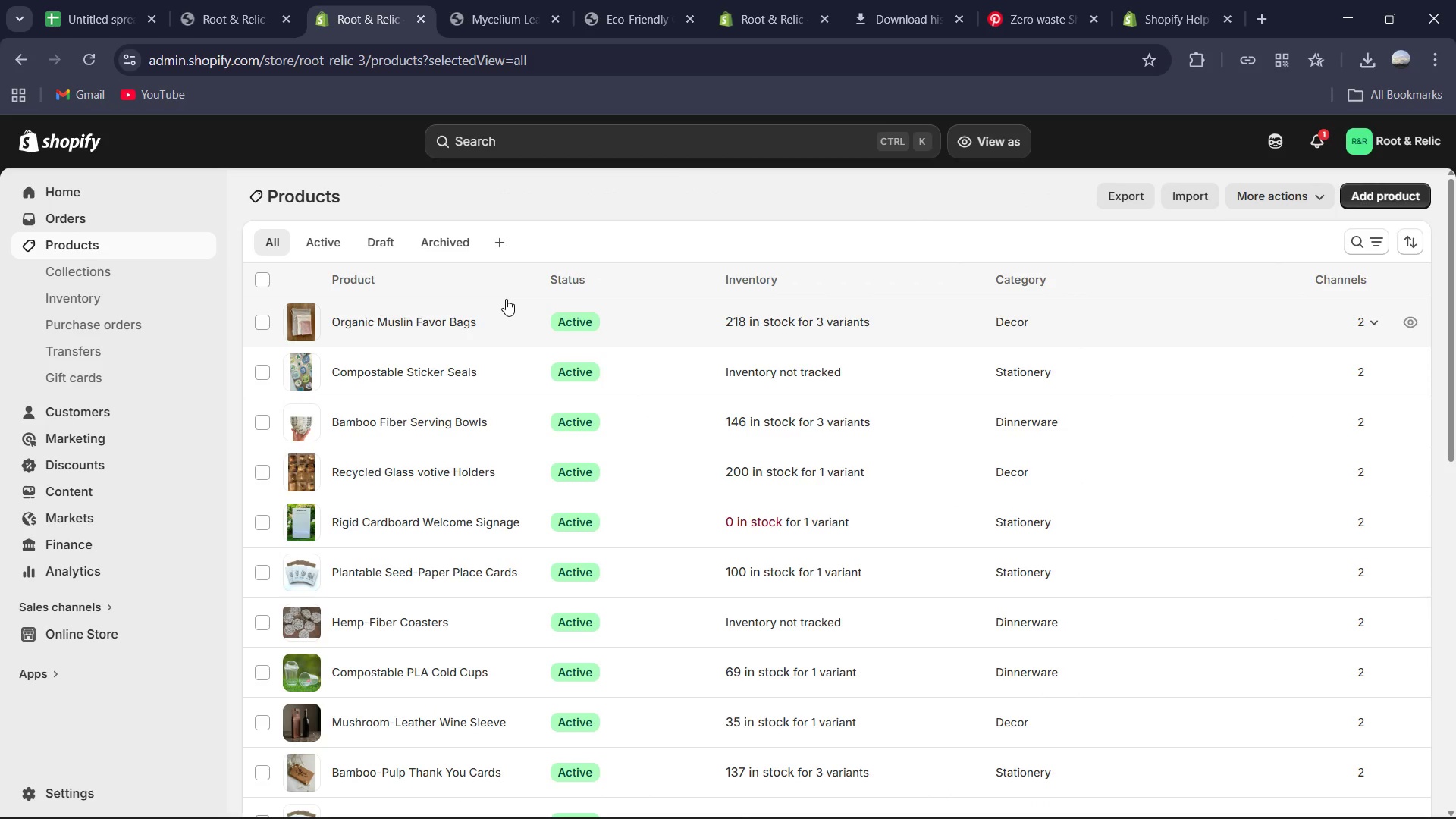 
wait(7.16)
 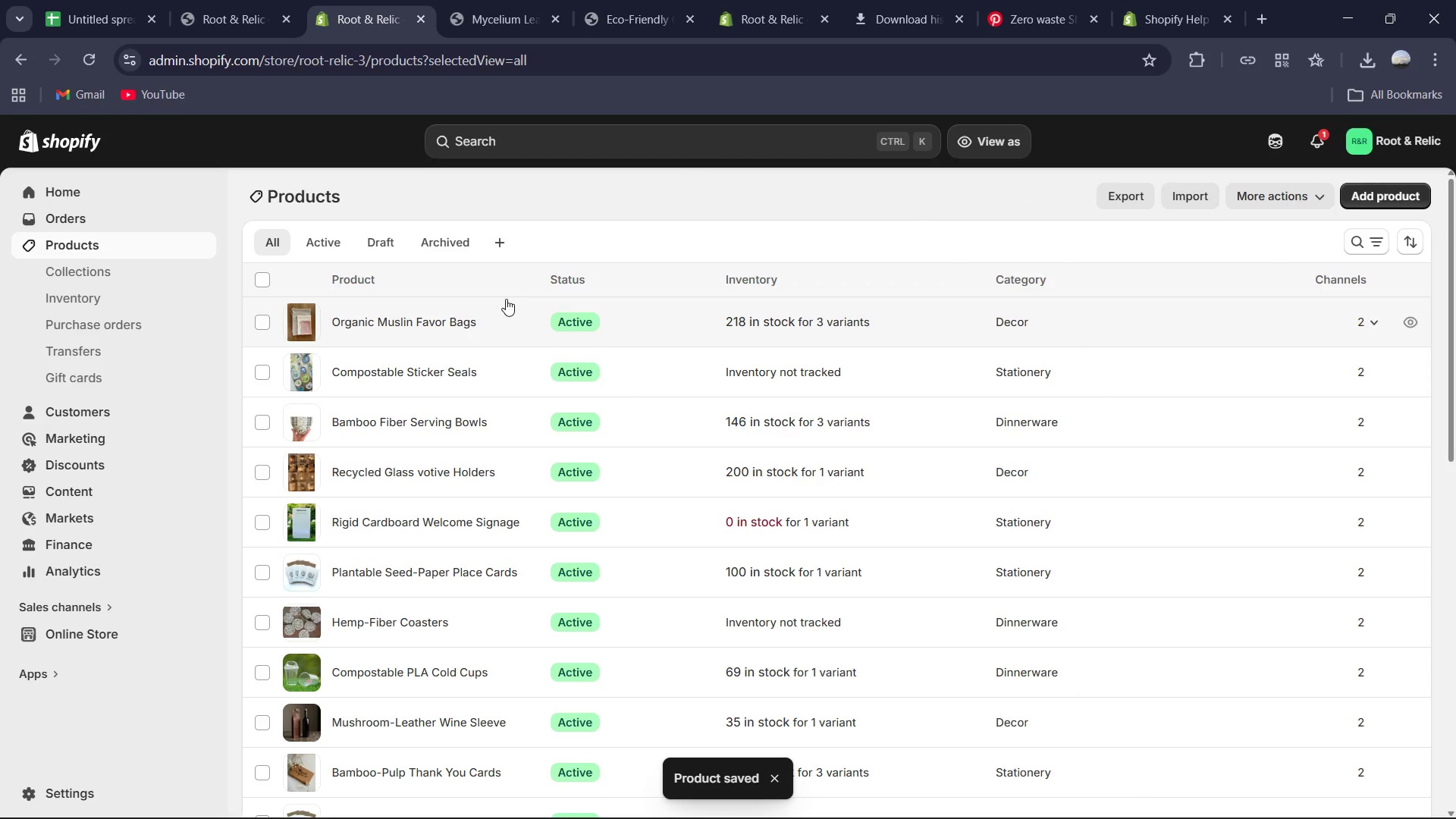 
scroll: coordinate [506, 299], scroll_direction: down, amount: 3.0
 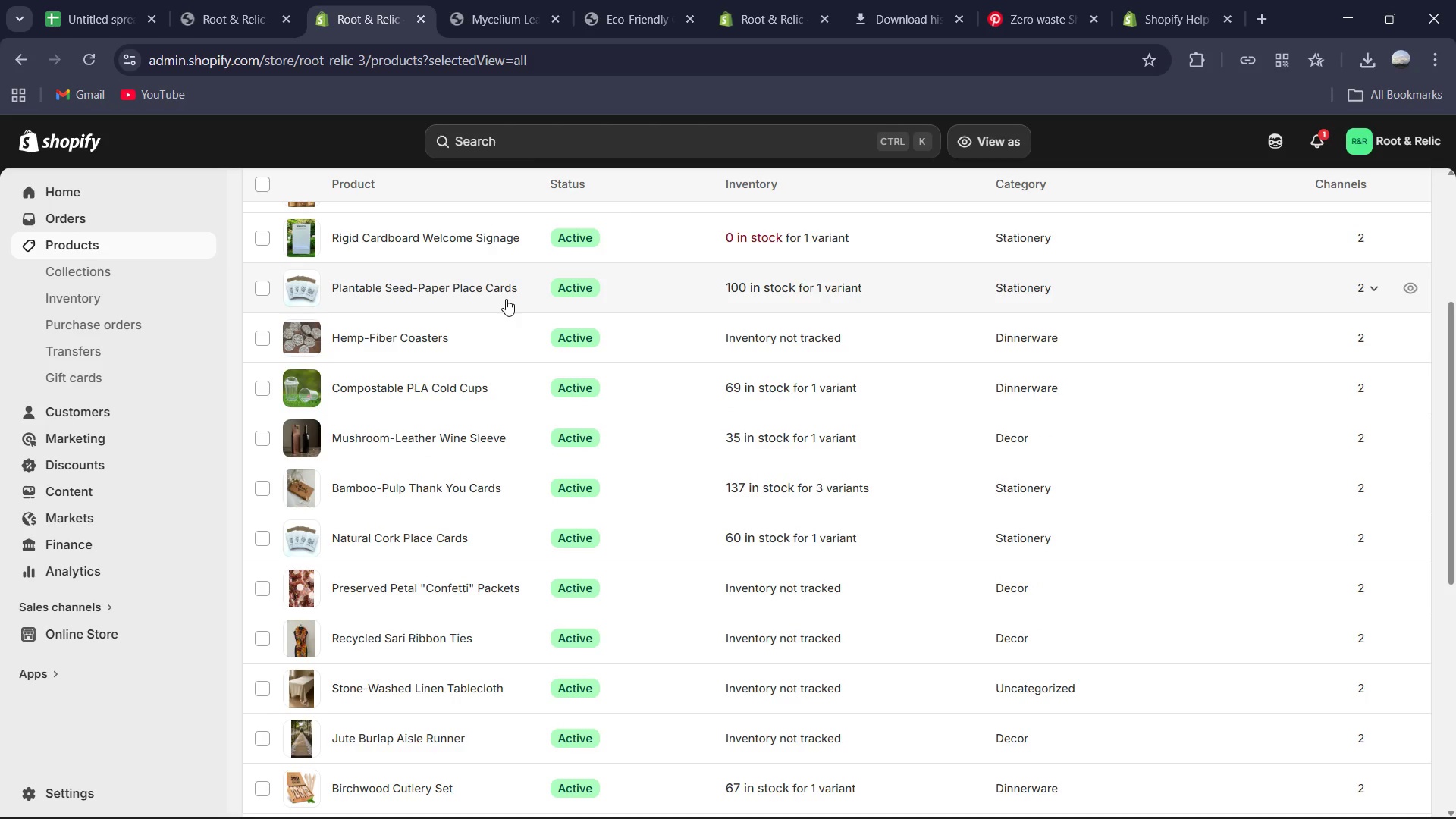 
wait(5.29)
 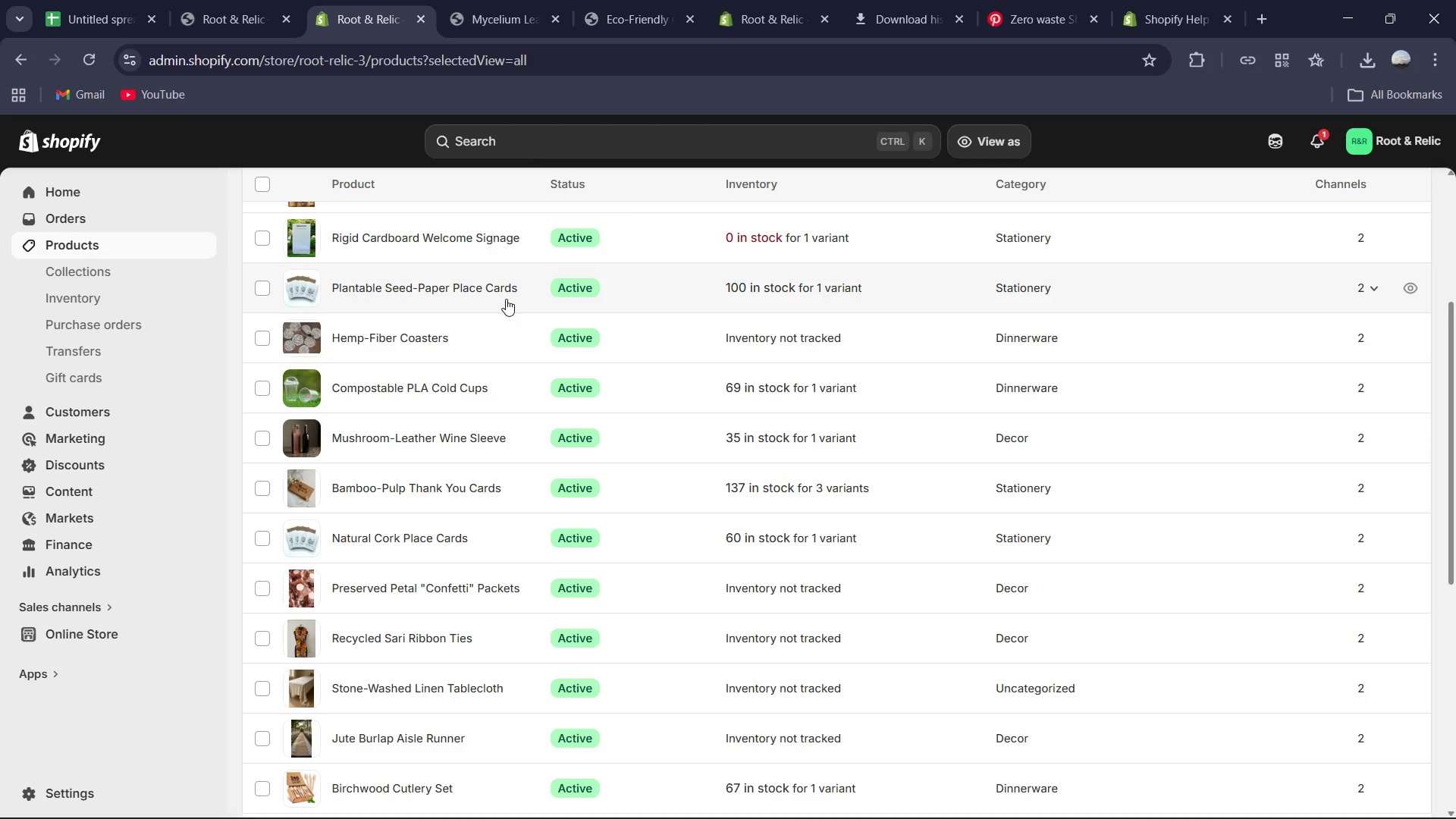 
scroll: coordinate [502, 356], scroll_direction: down, amount: 2.0
 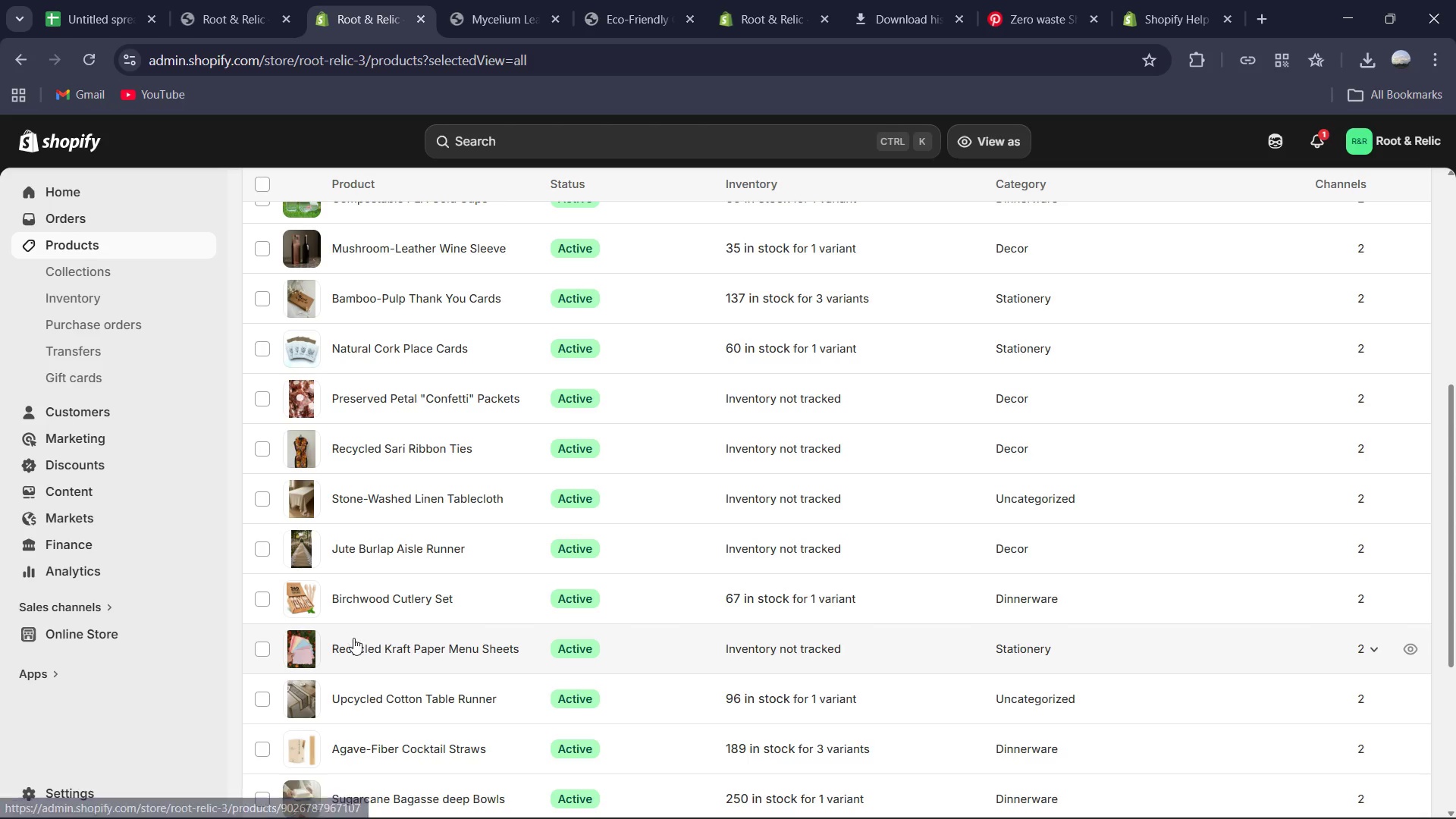 
left_click([361, 652])
 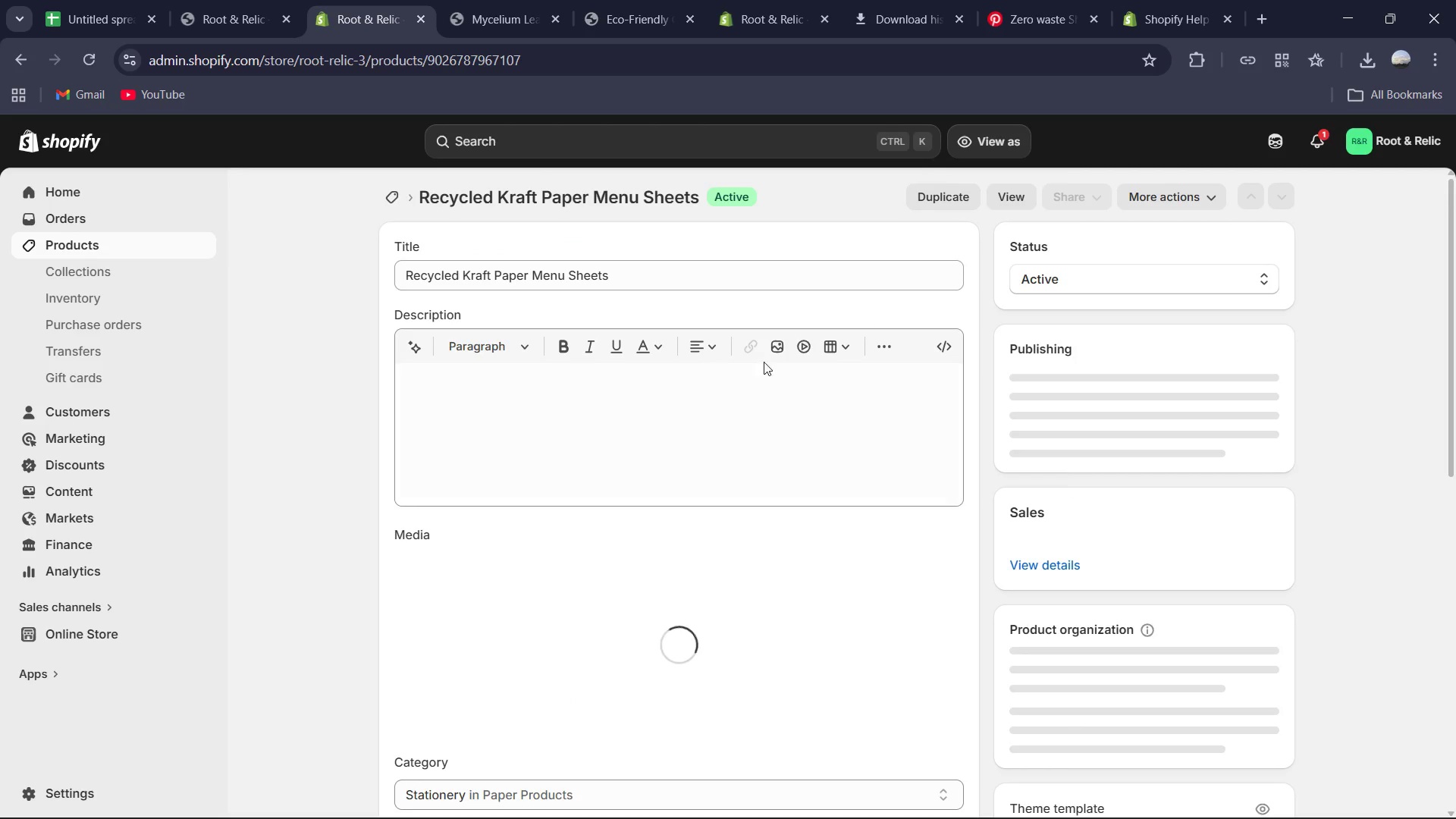 
scroll: coordinate [590, 557], scroll_direction: down, amount: 11.0
 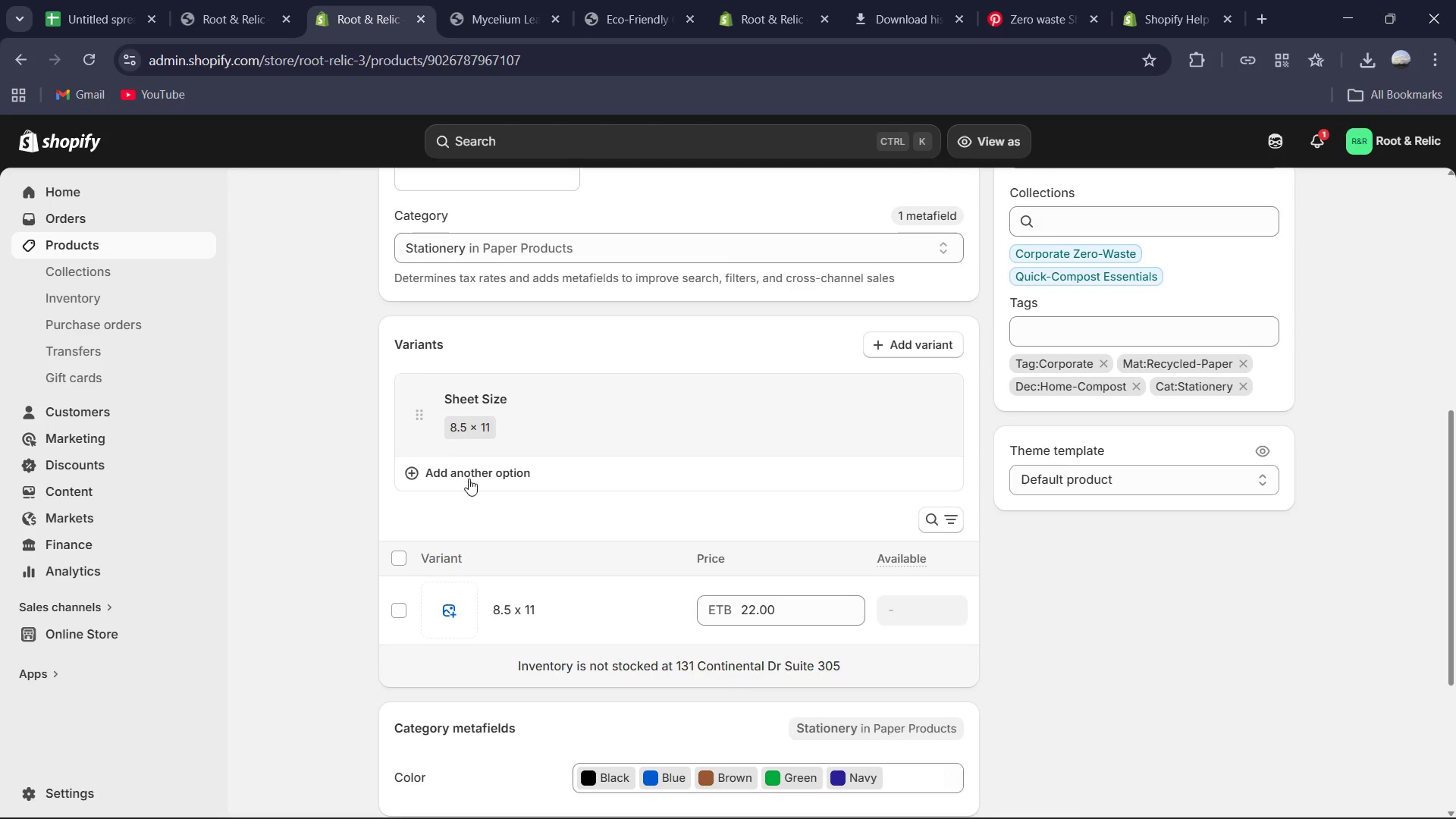 
left_click([535, 604])
 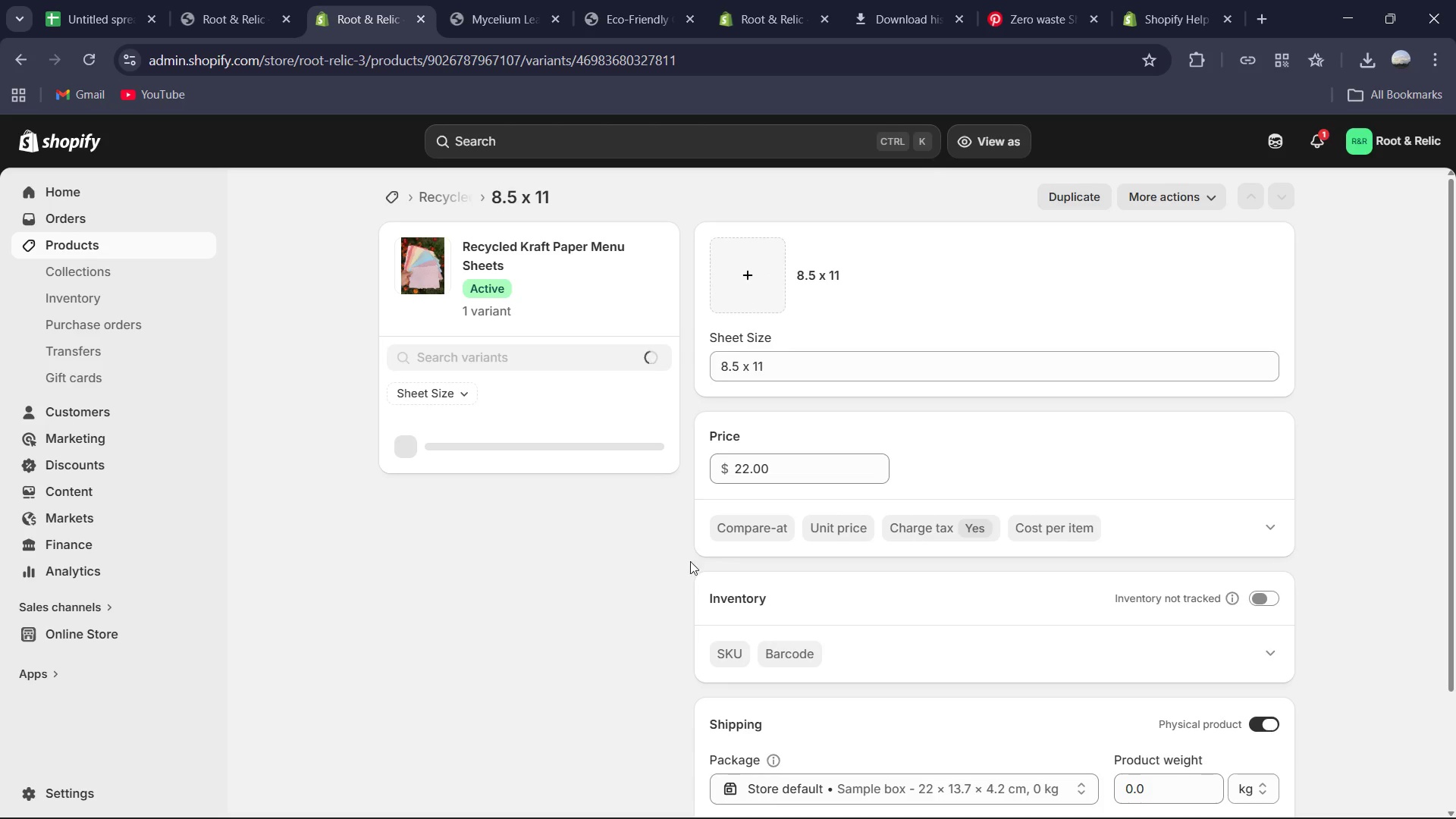 
wait(7.26)
 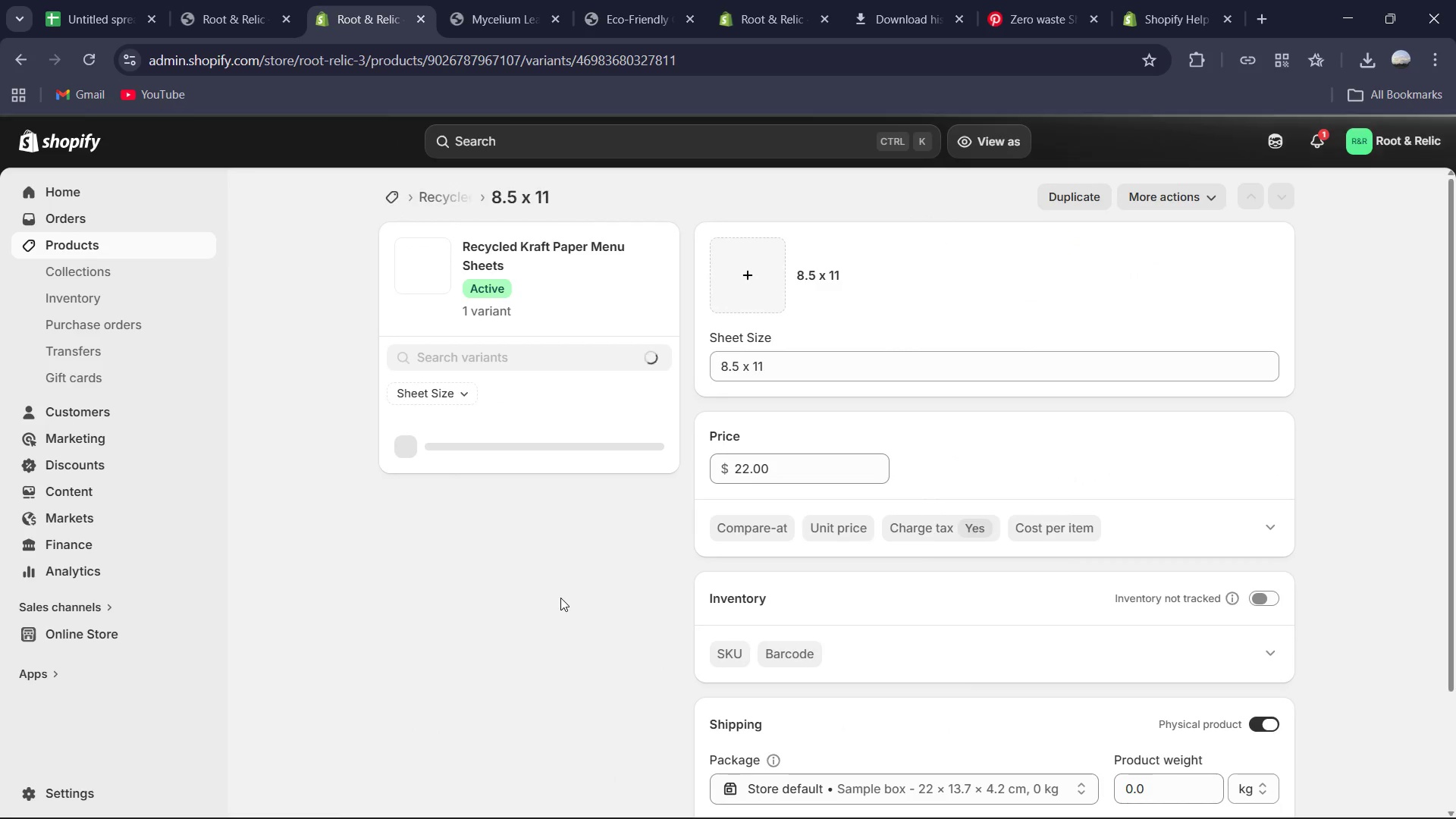 
left_click([1275, 597])
 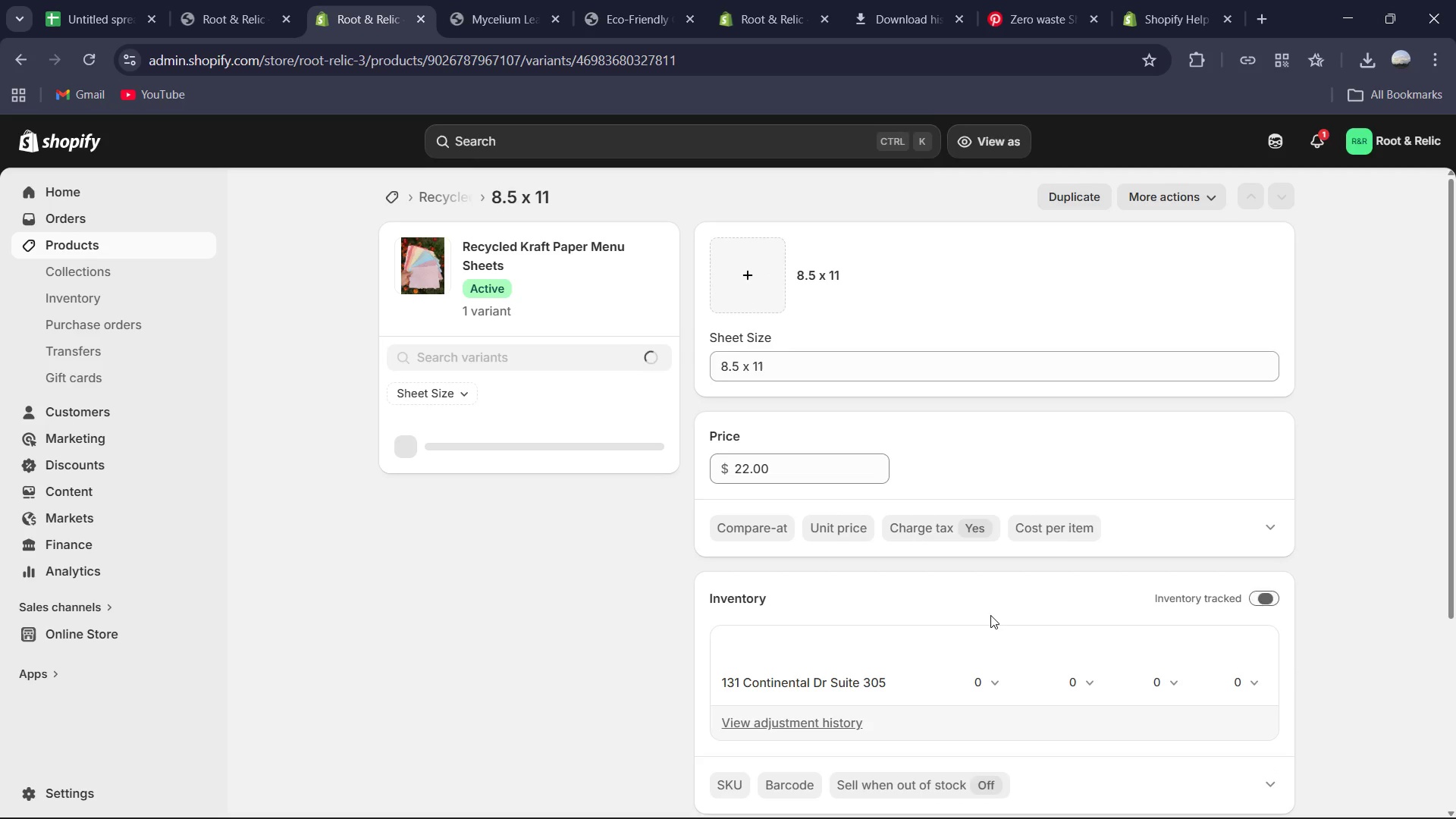 
scroll: coordinate [990, 615], scroll_direction: down, amount: 2.0
 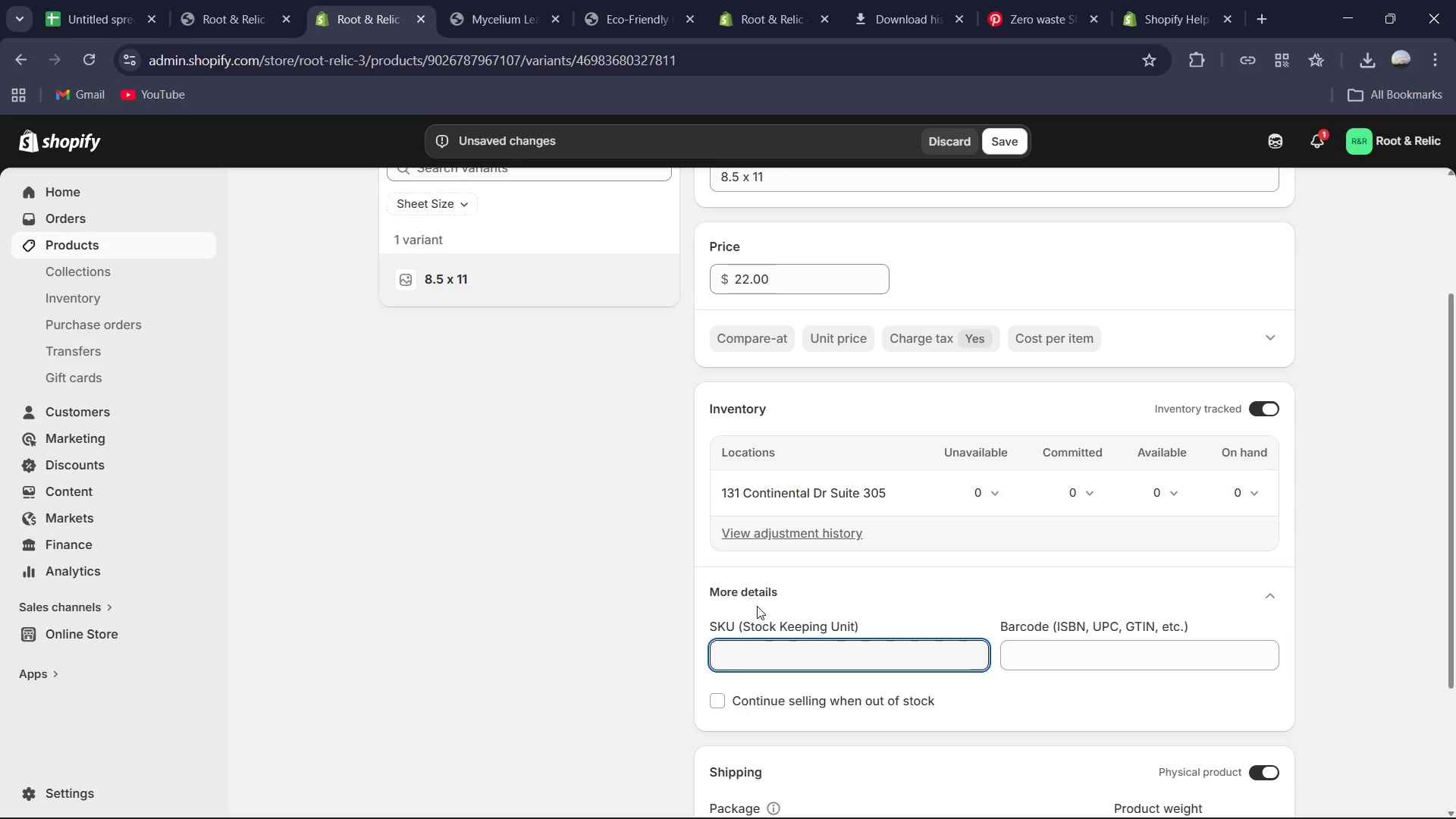 
type(KRA-STA-20)
 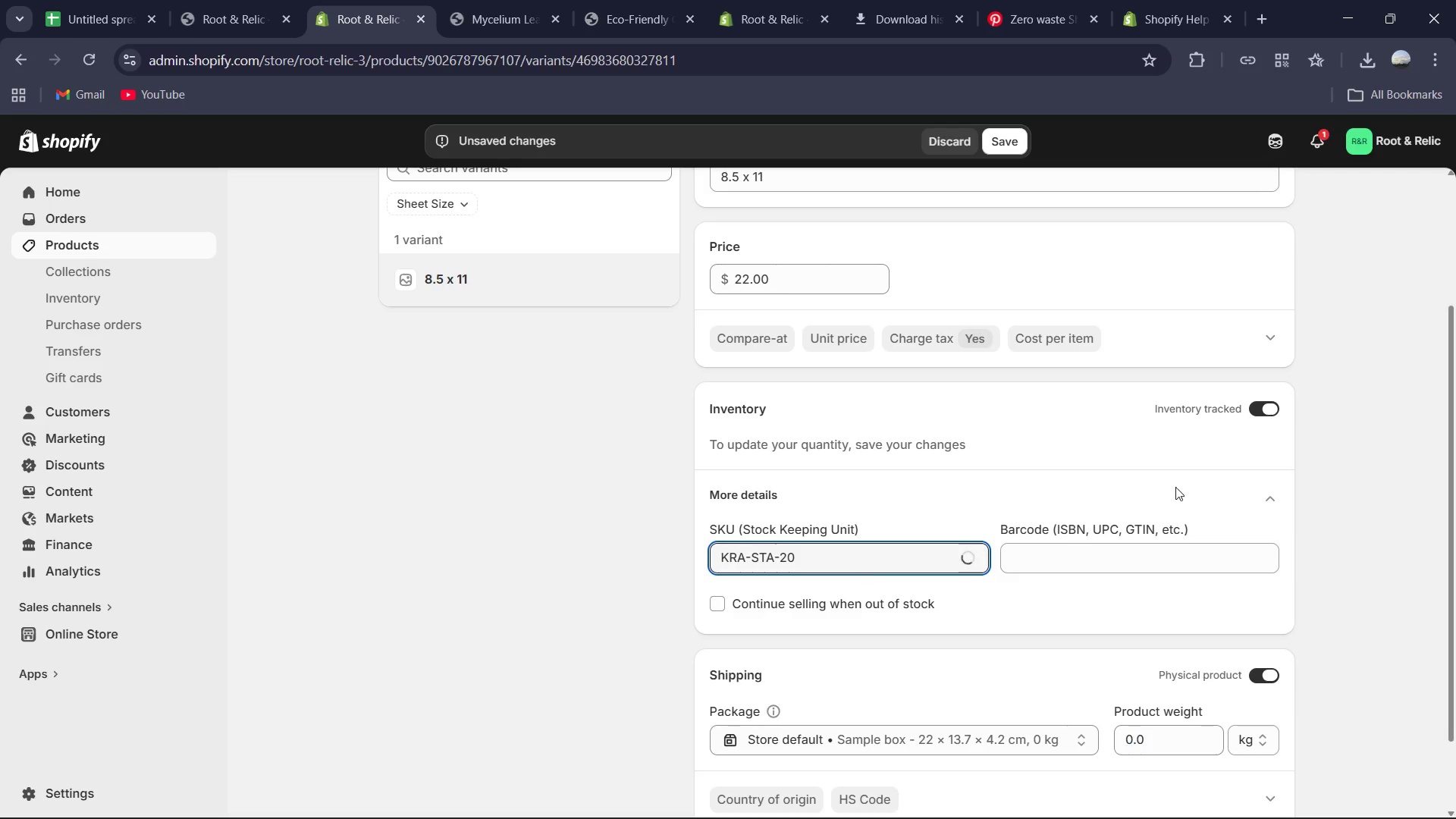 
scroll: coordinate [1232, 505], scroll_direction: down, amount: 2.0
 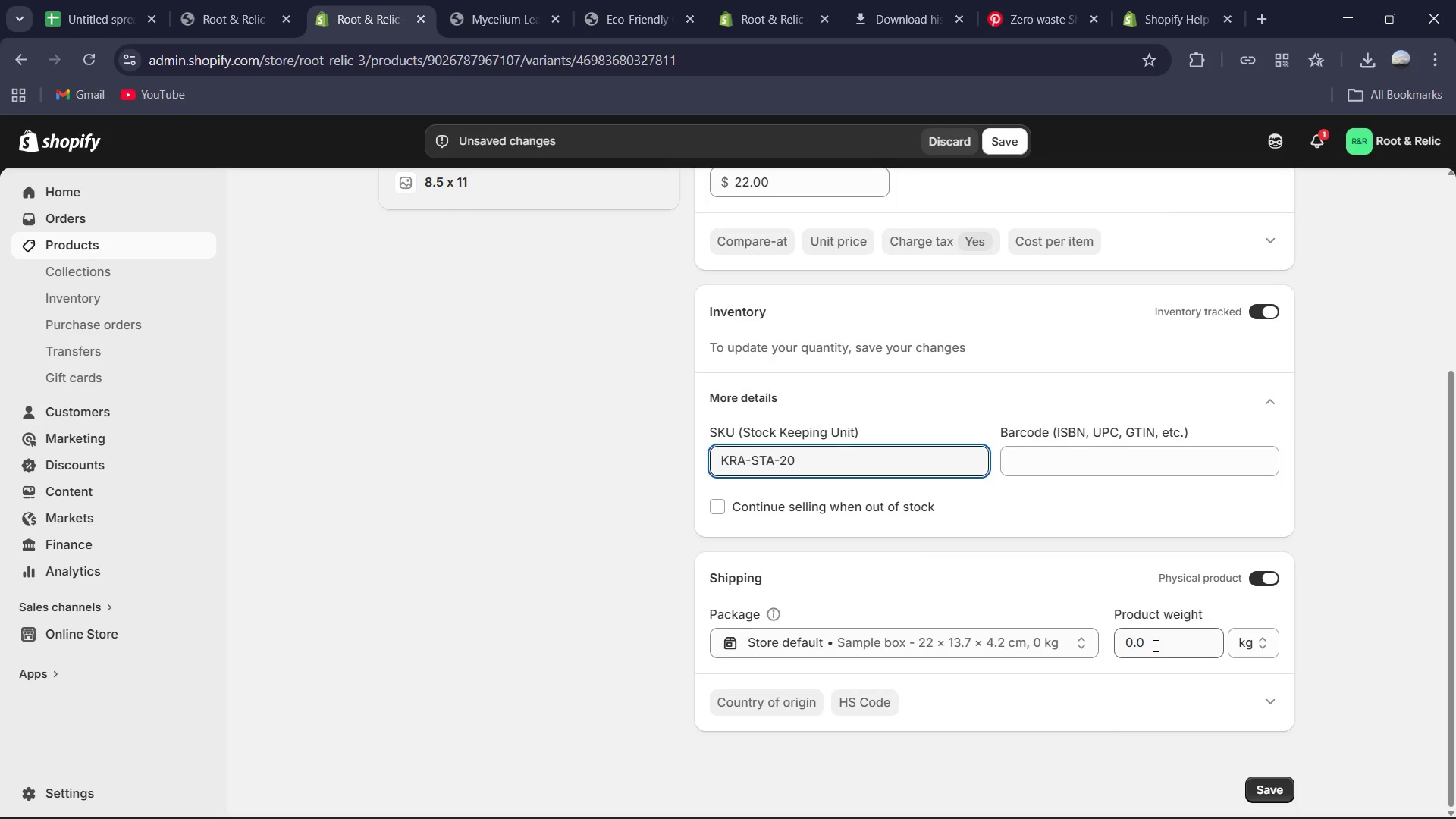 
left_click([1156, 644])
 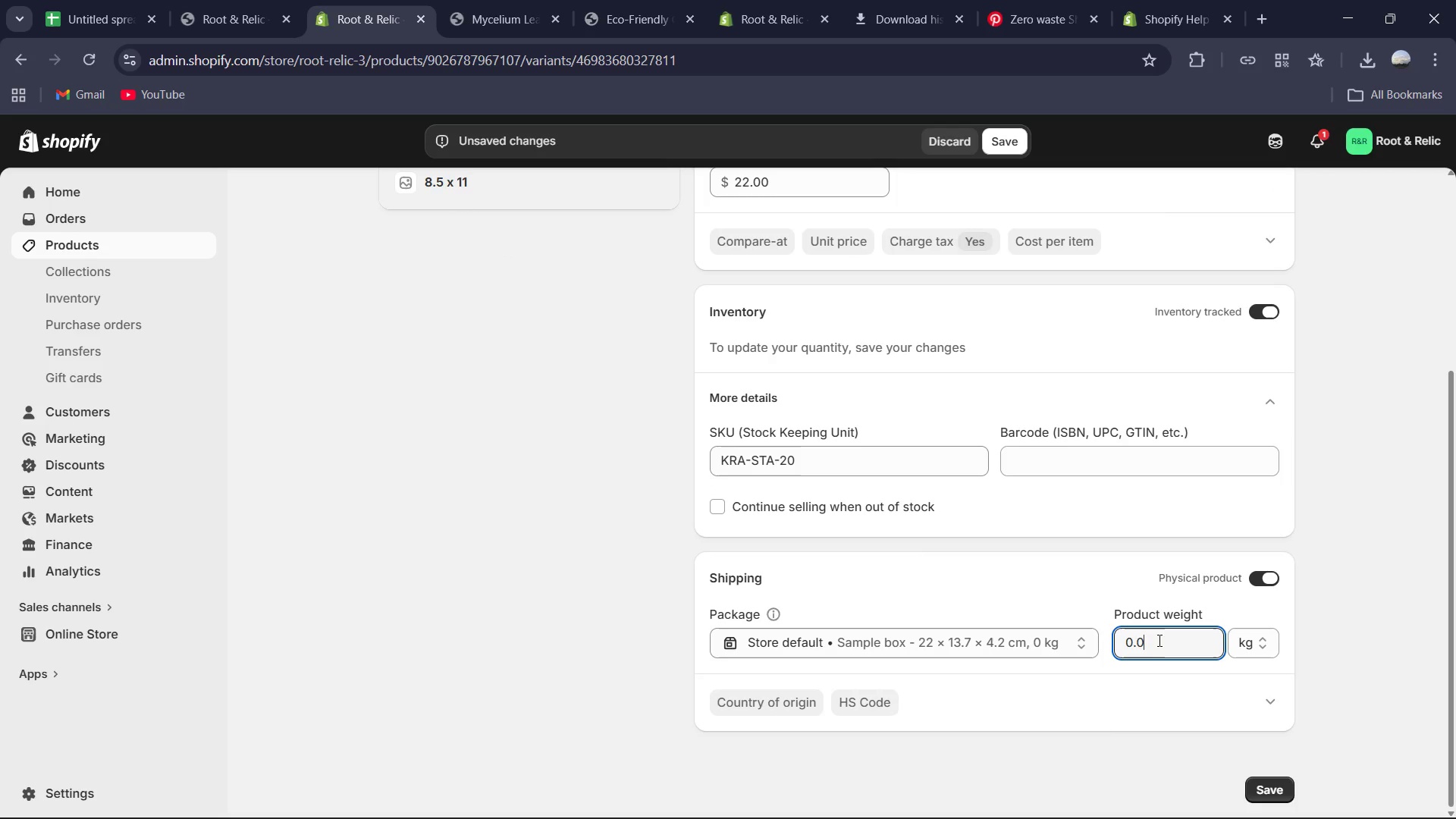 
key(Control+A)
 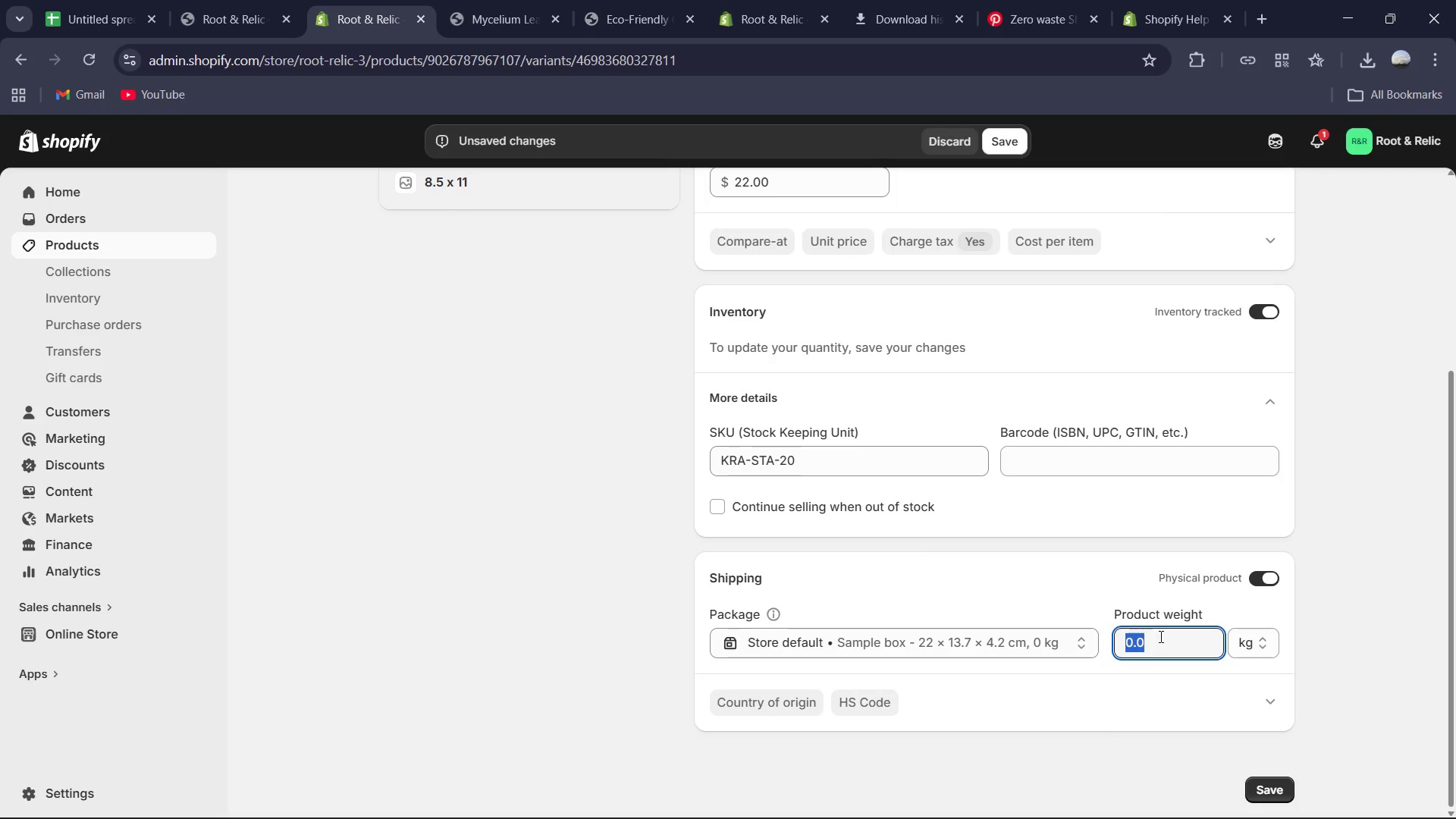 
key(Numpad0)
 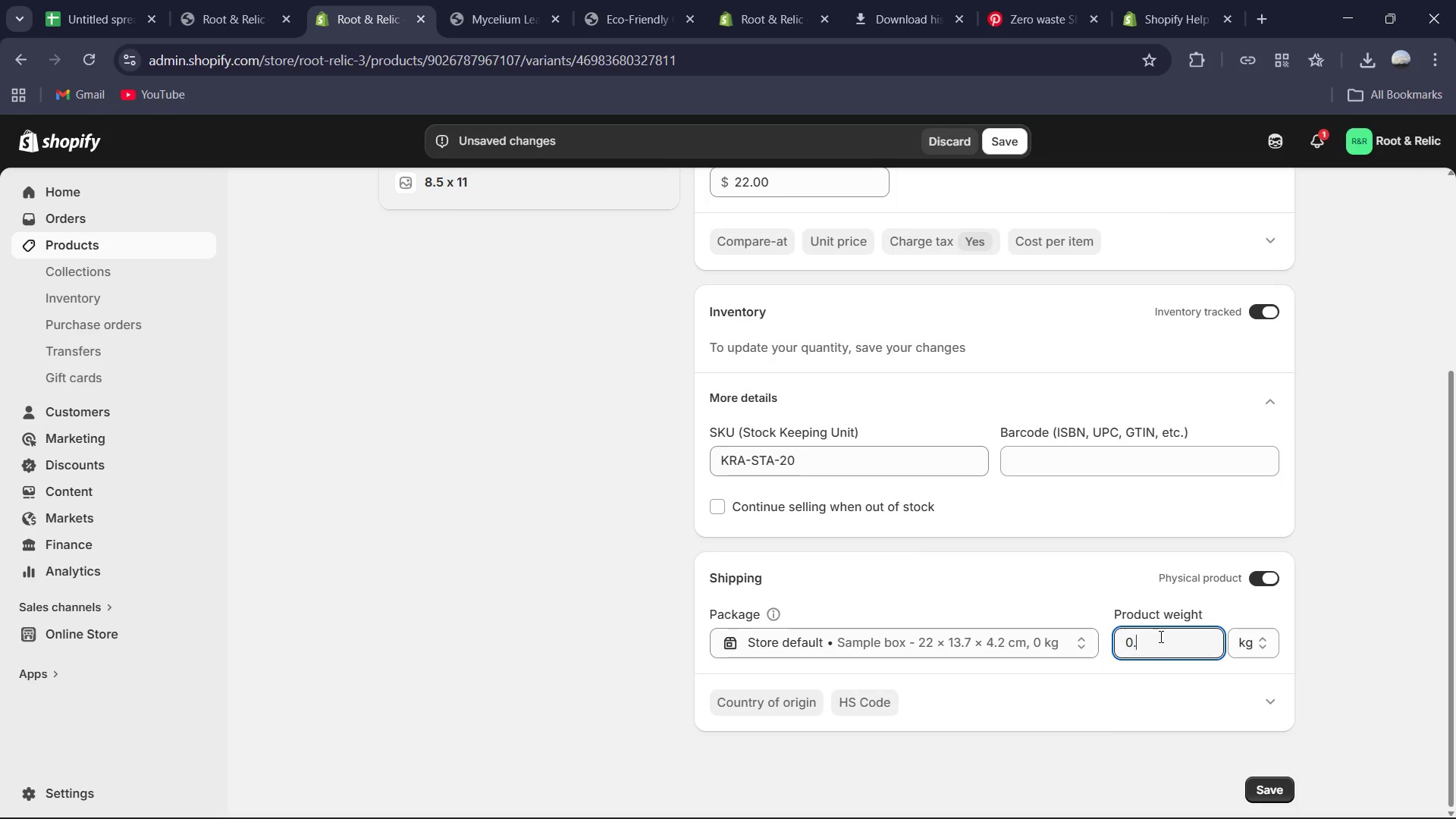 
key(NumpadDecimal)
 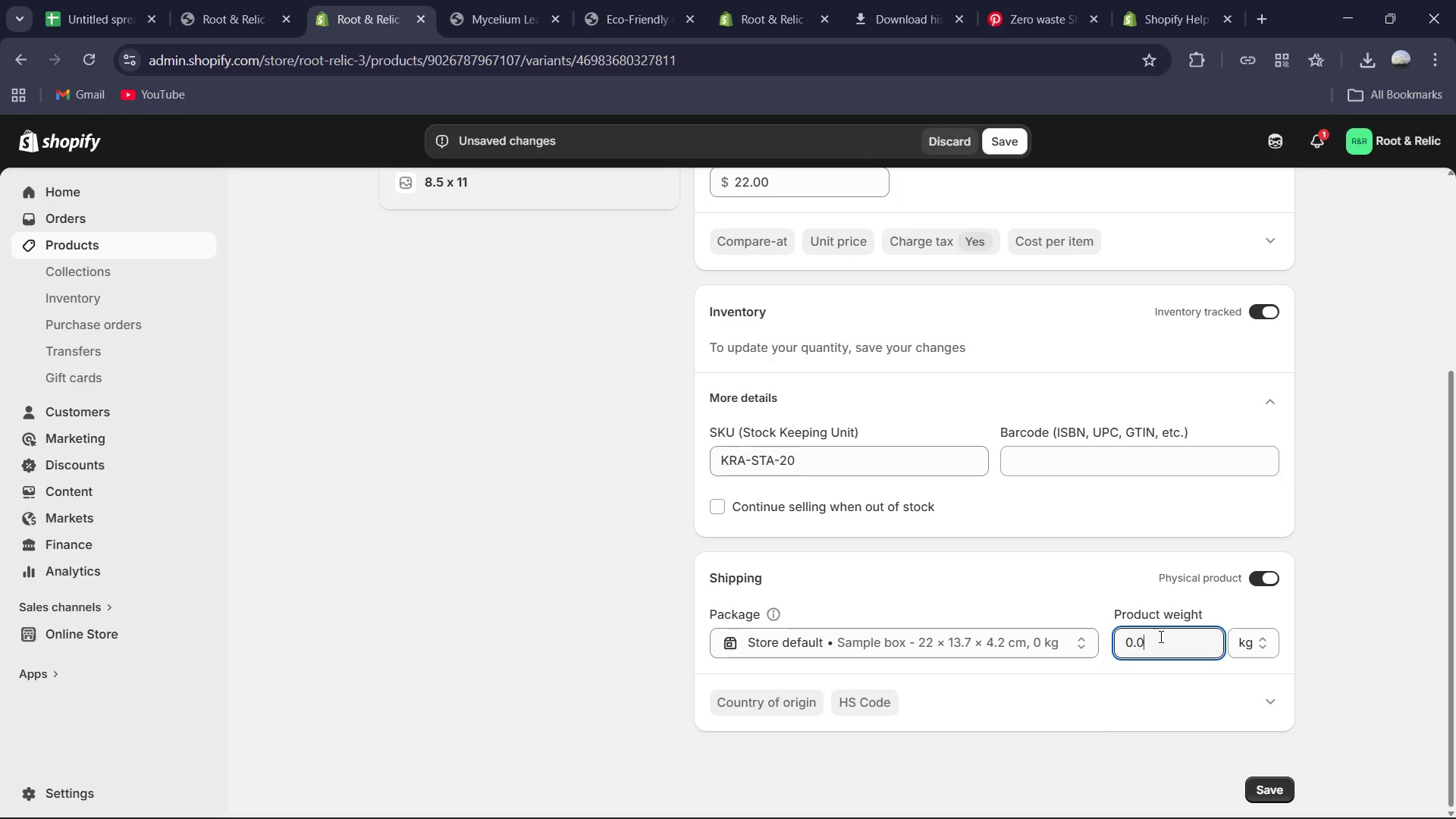 
key(Numpad0)
 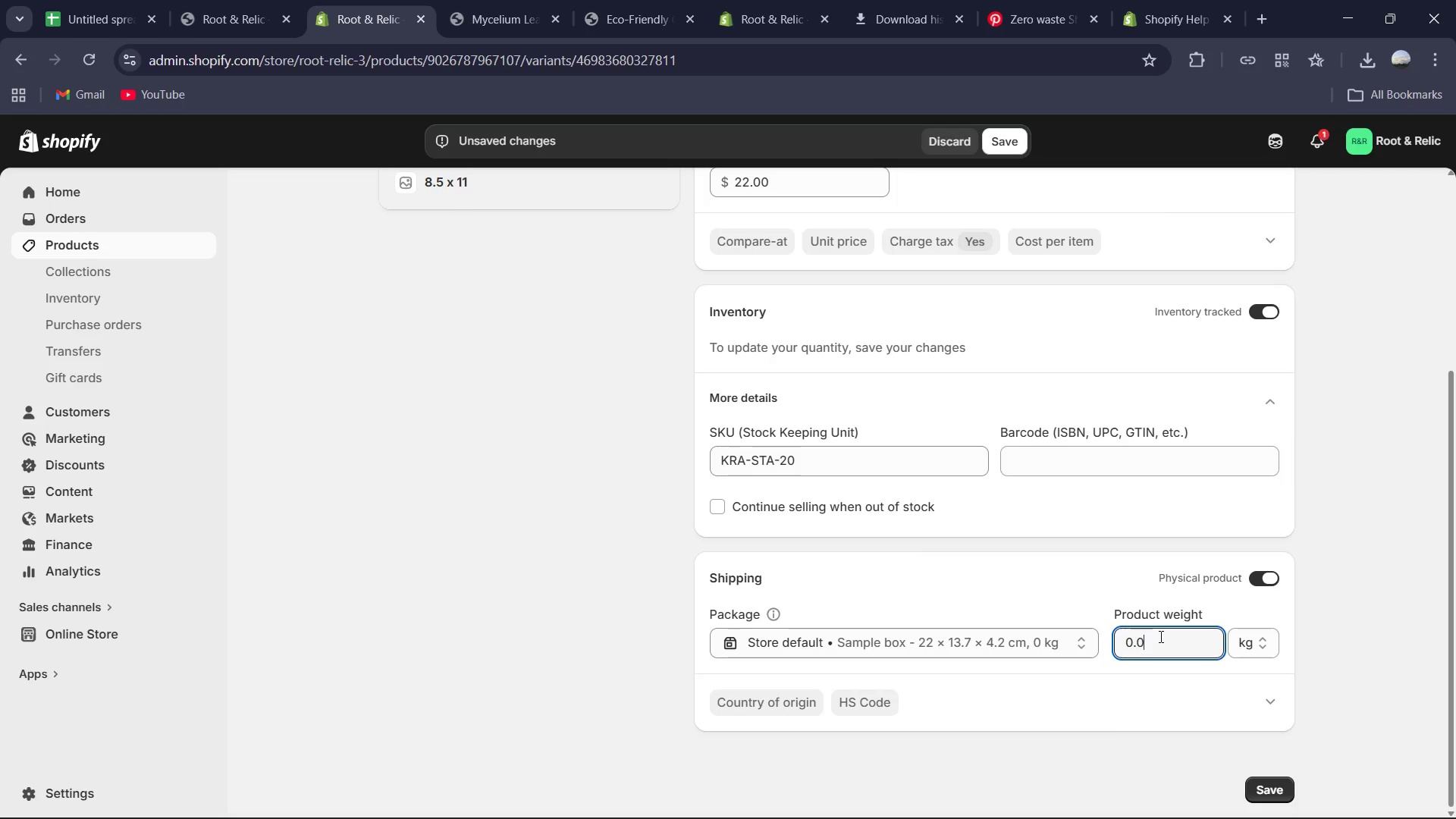 
key(Numpad2)
 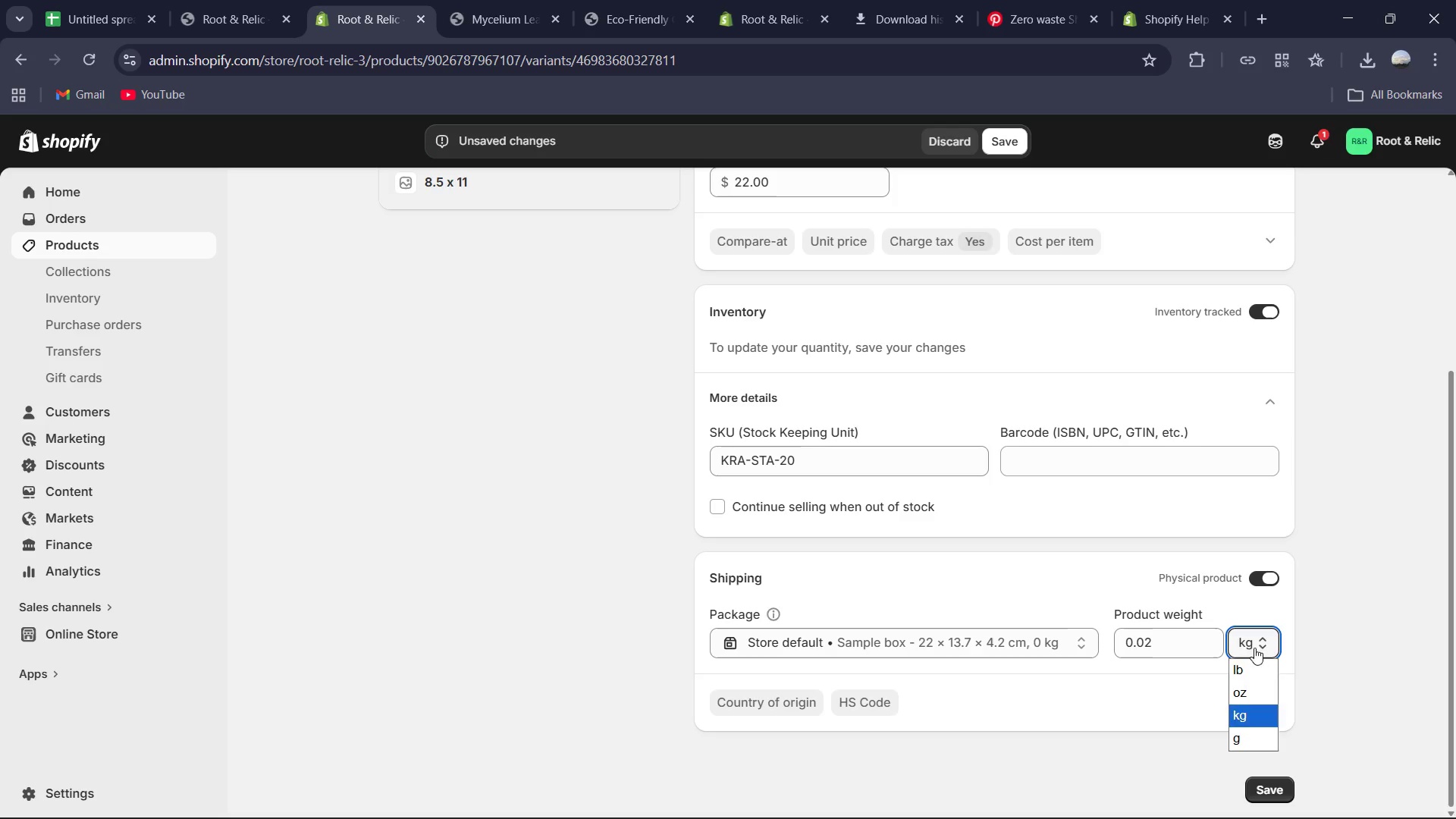 
left_click([1254, 671])
 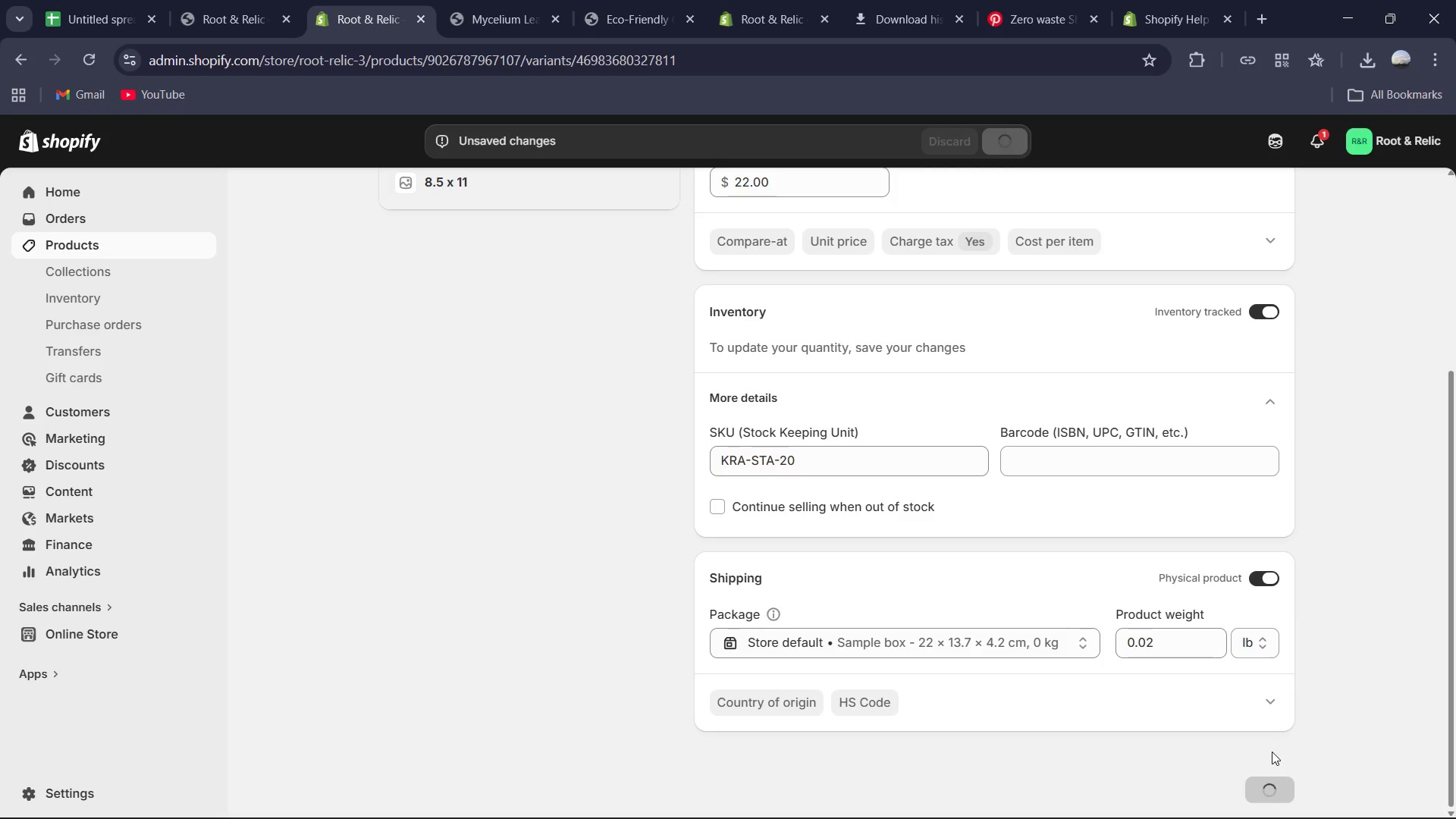 
scroll: coordinate [968, 513], scroll_direction: up, amount: 7.0
 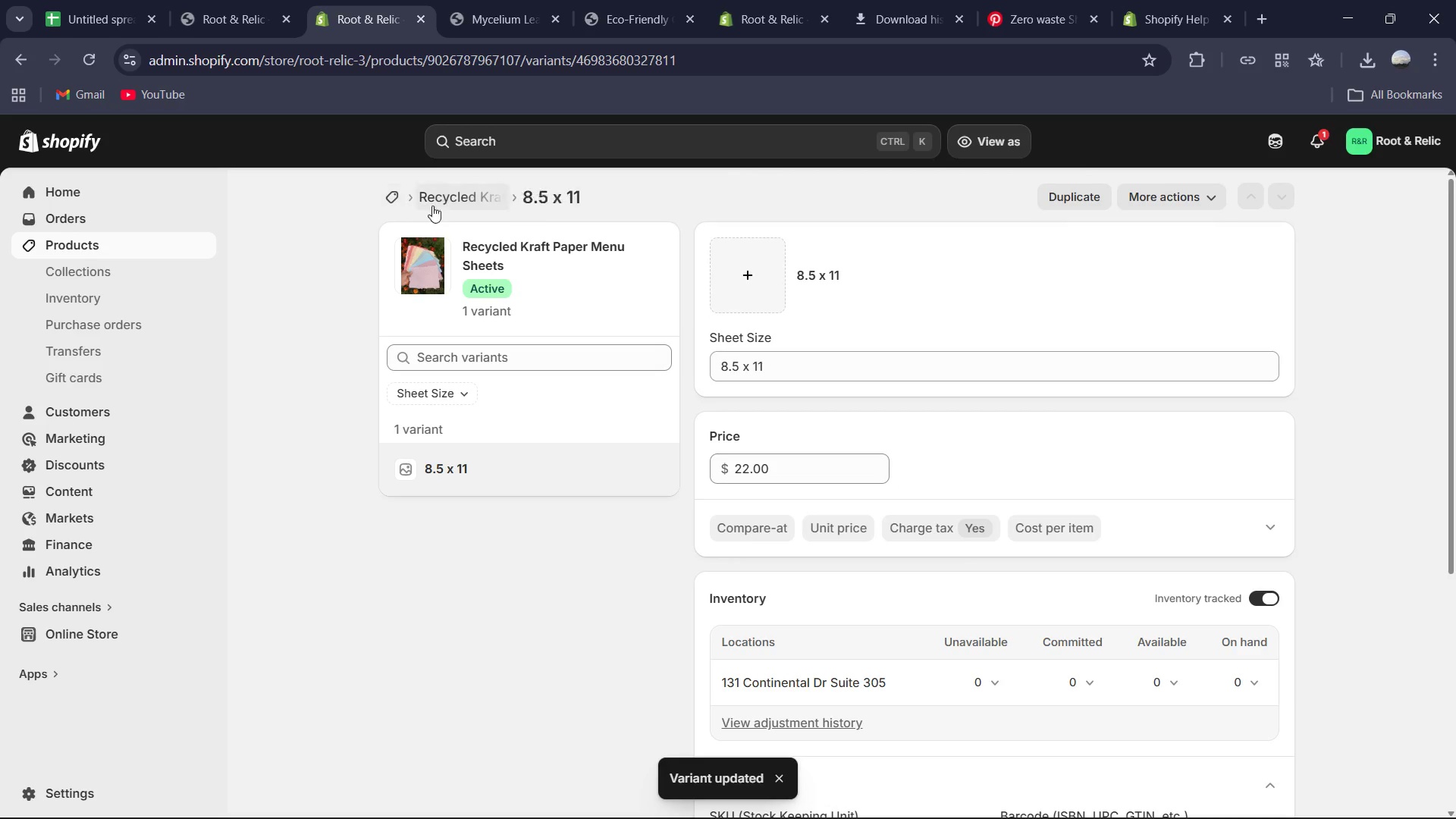 
left_click([444, 206])
 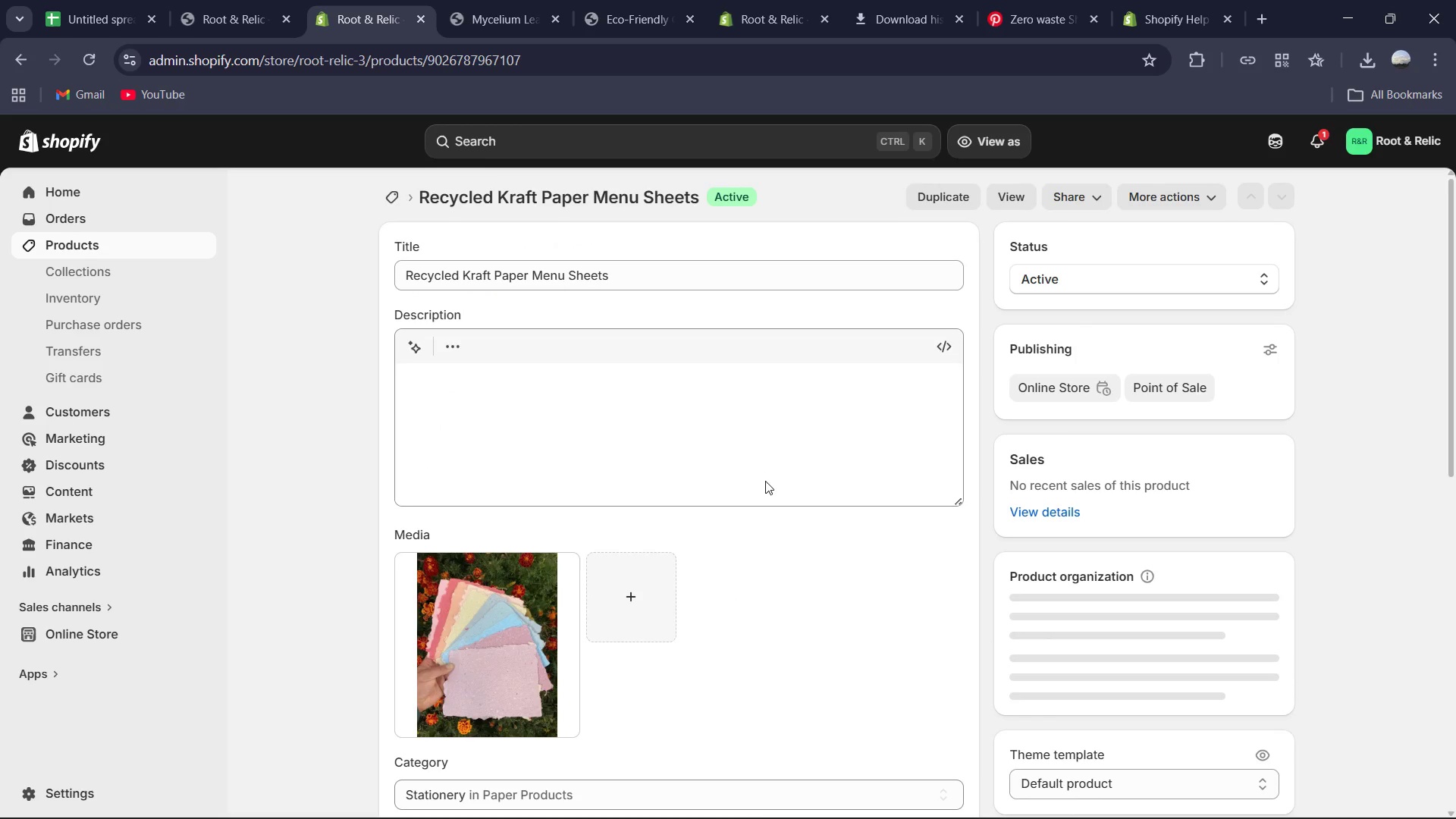 
scroll: coordinate [869, 549], scroll_direction: down, amount: 17.0
 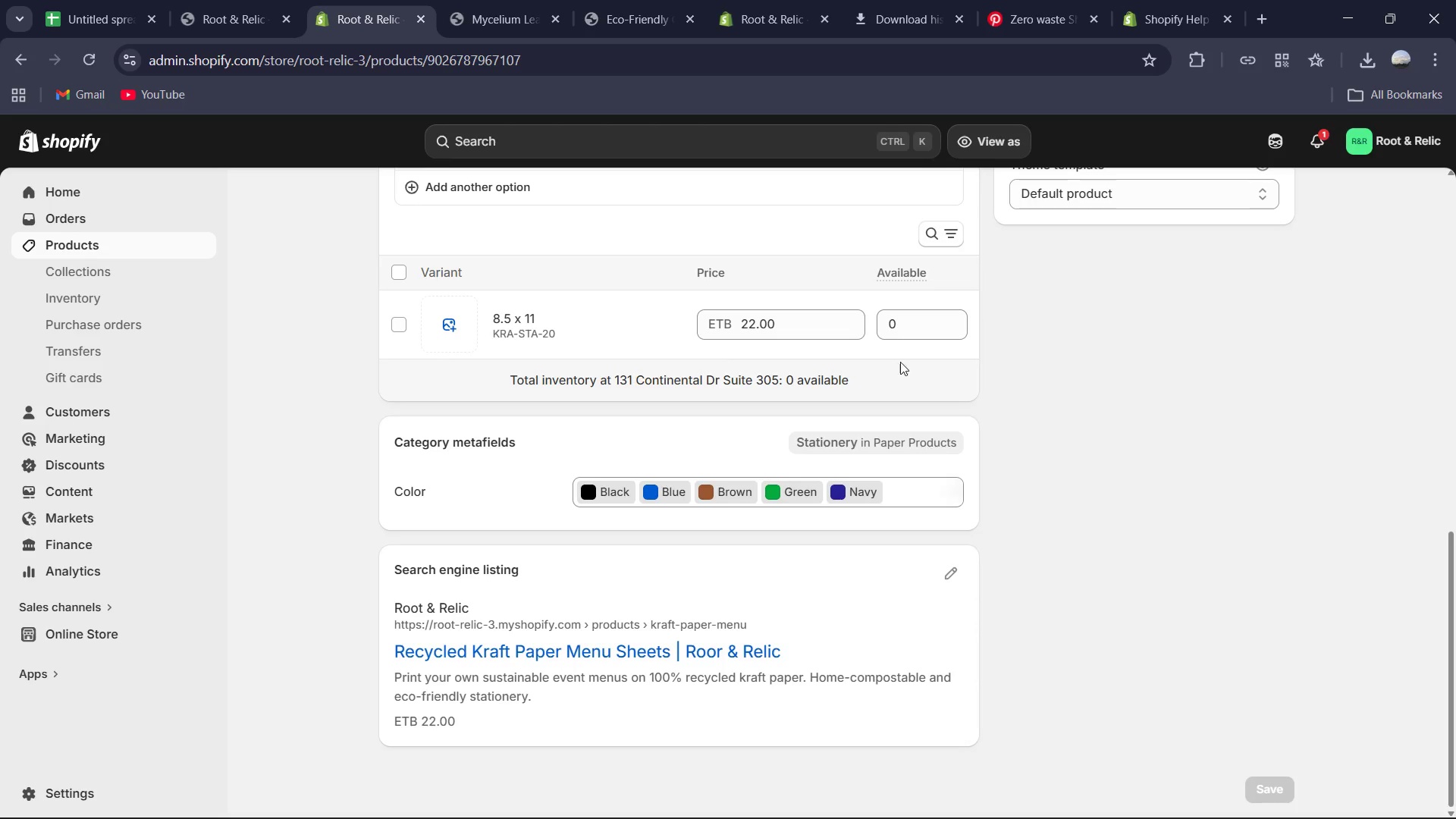 
left_click([902, 327])
 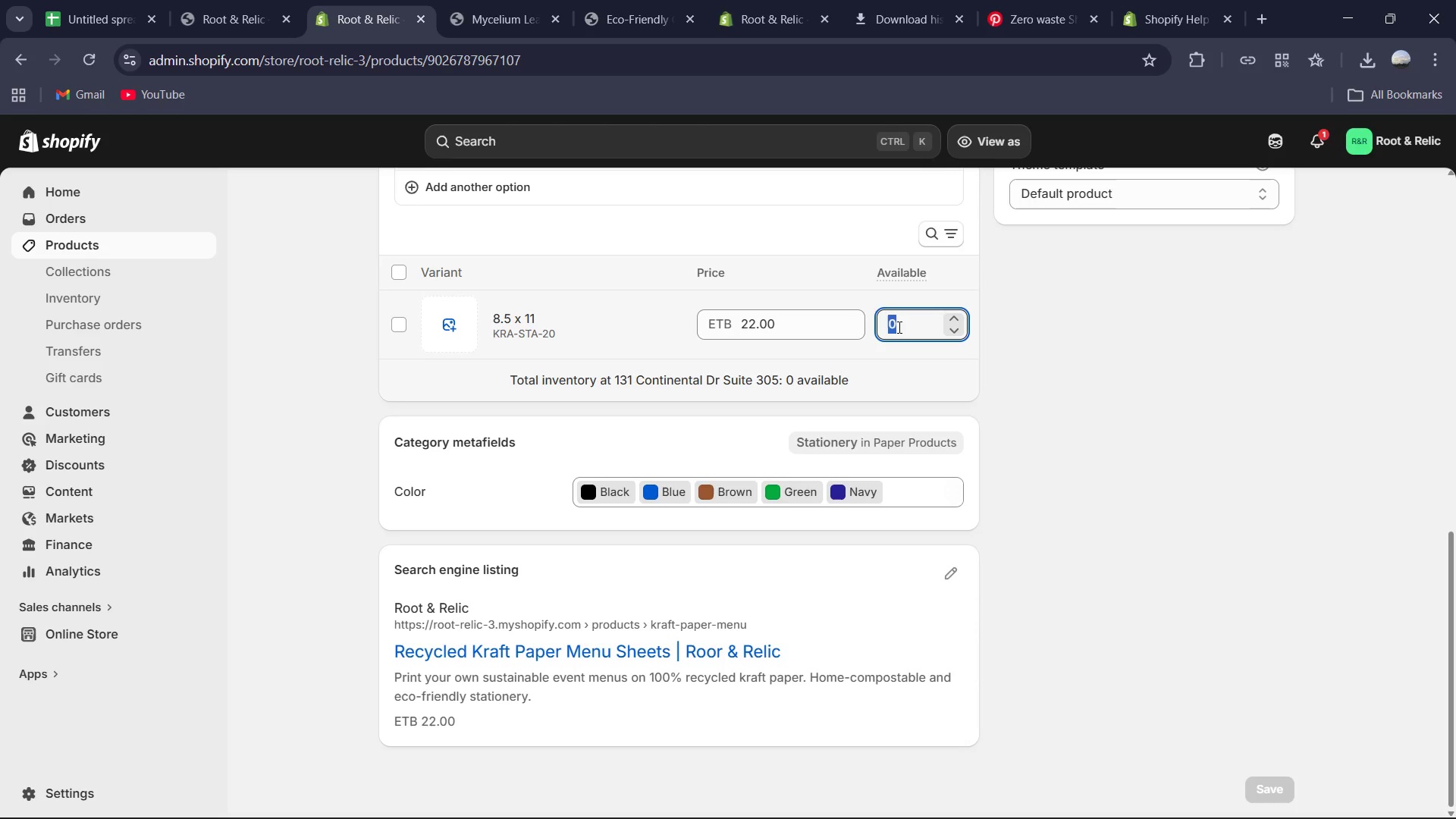 
key(Numpad2)
 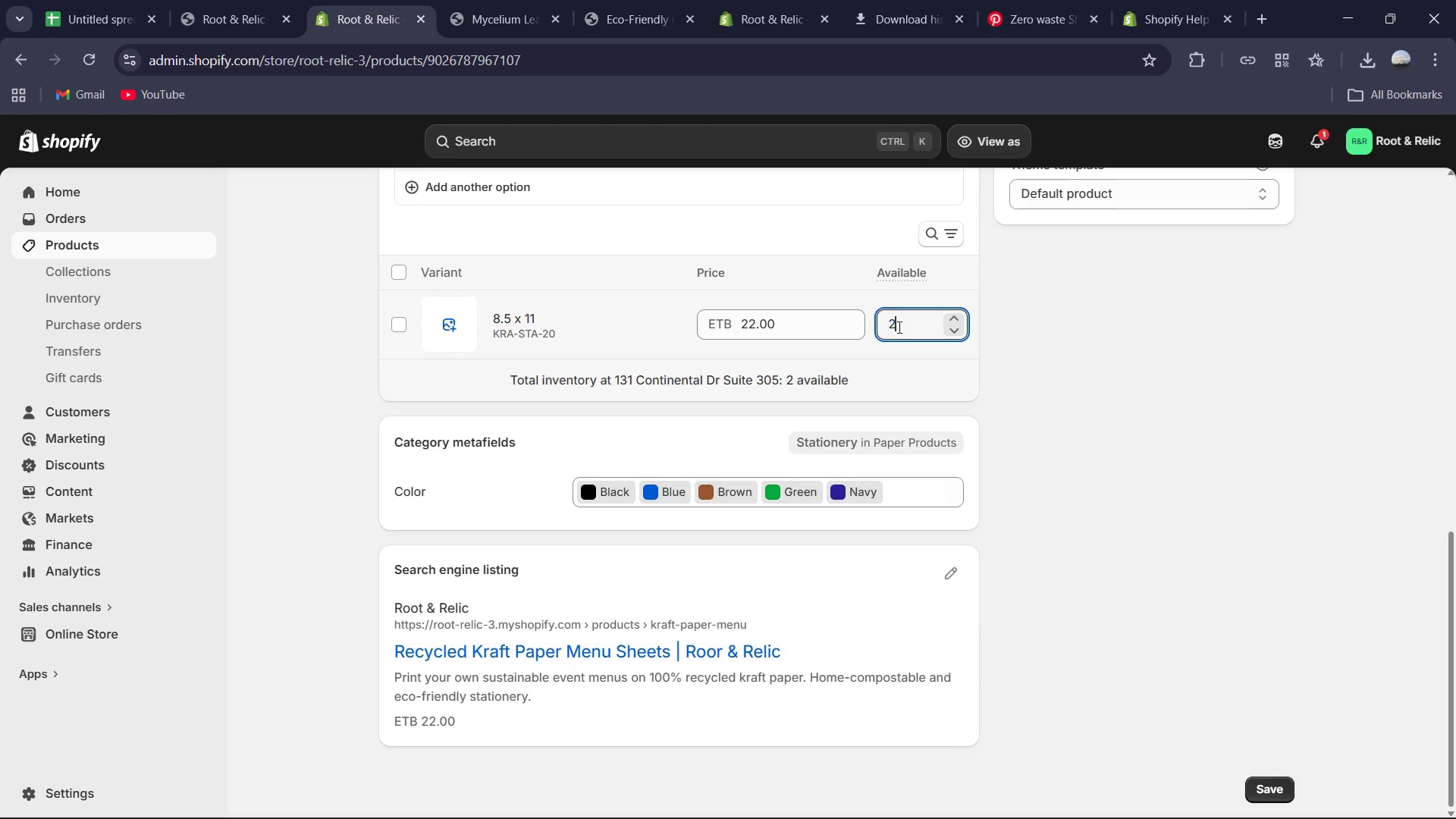 
key(Numpad6)
 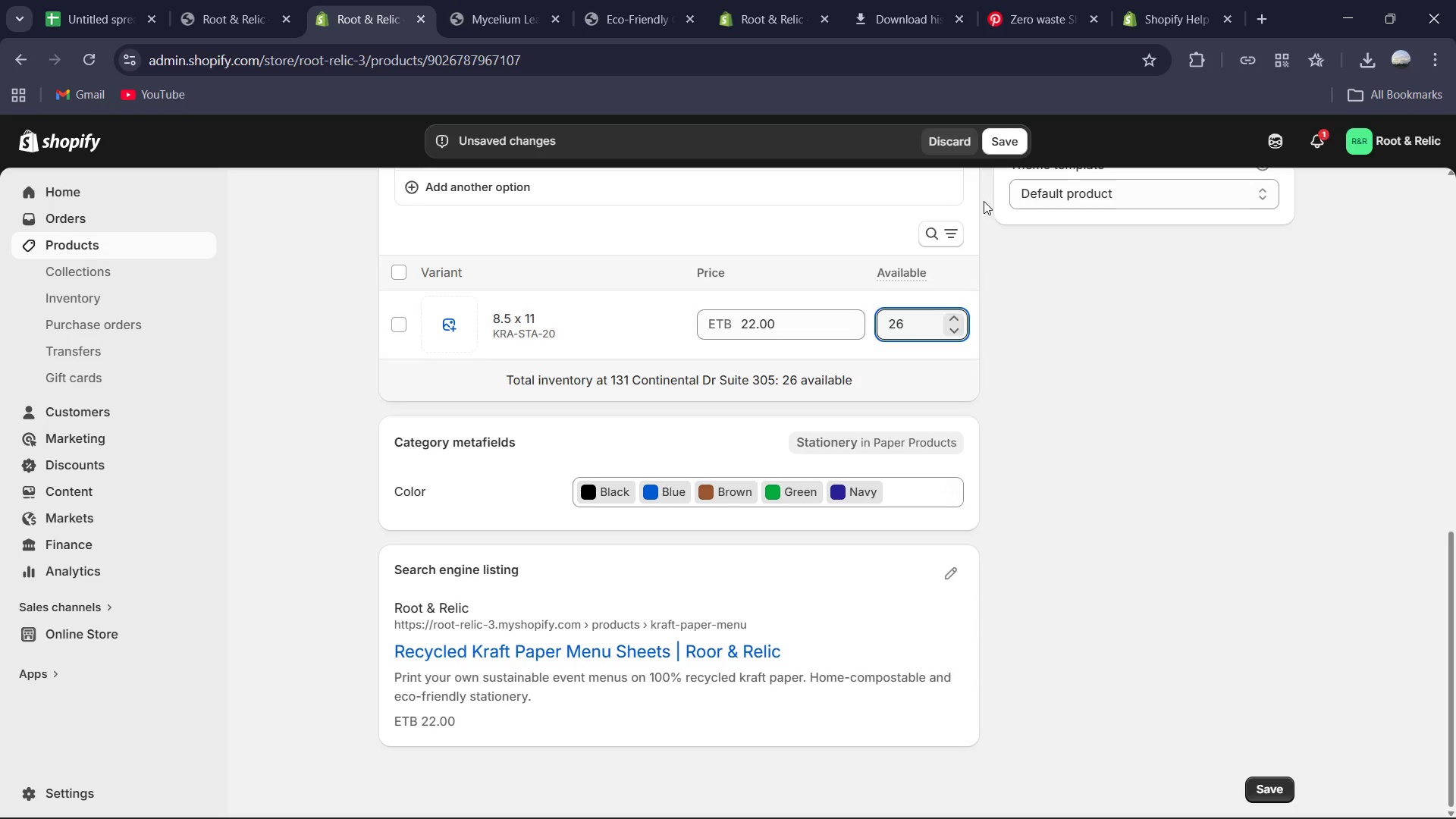 
left_click([1014, 133])
 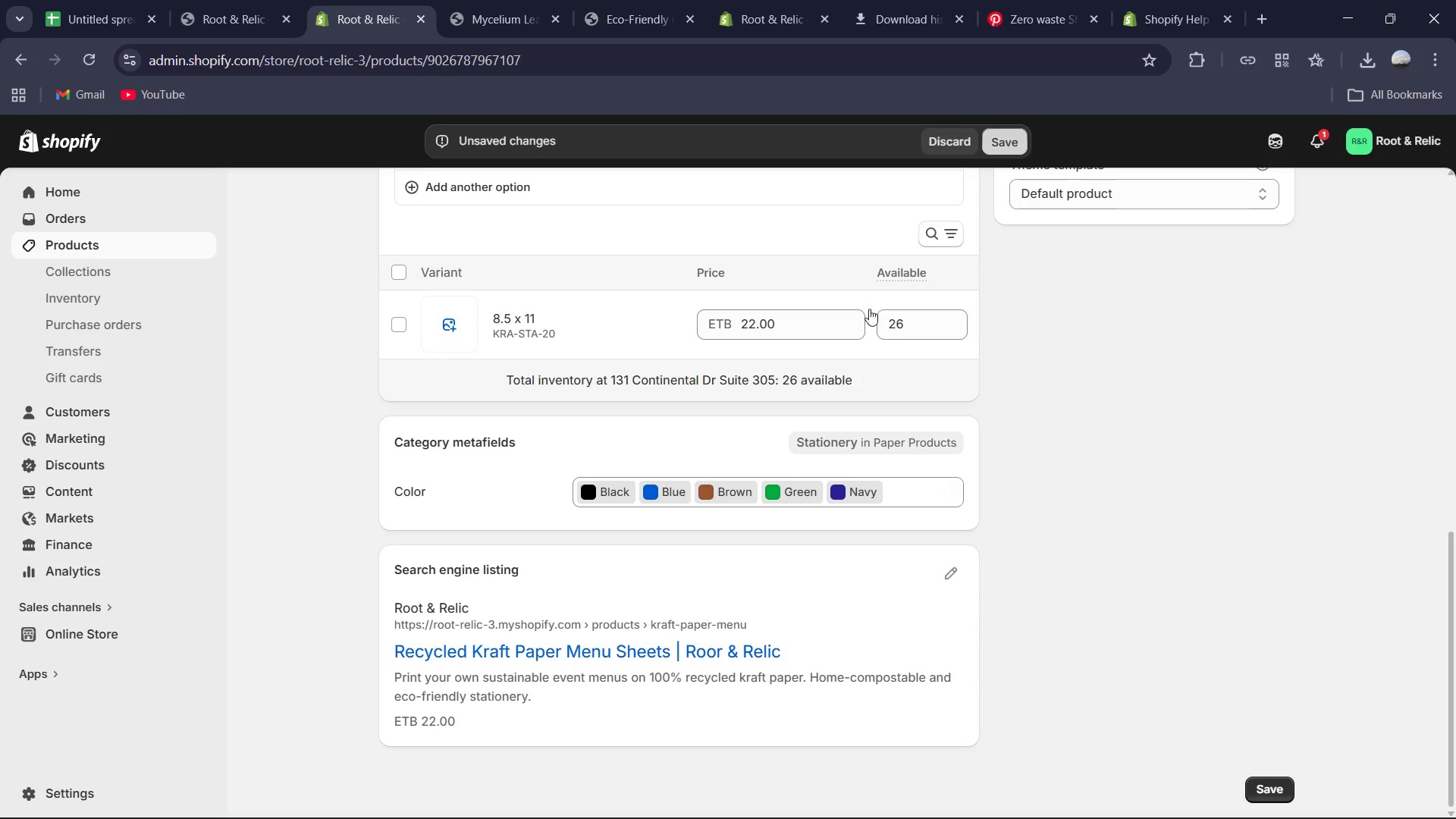 
scroll: coordinate [542, 298], scroll_direction: up, amount: 13.0
 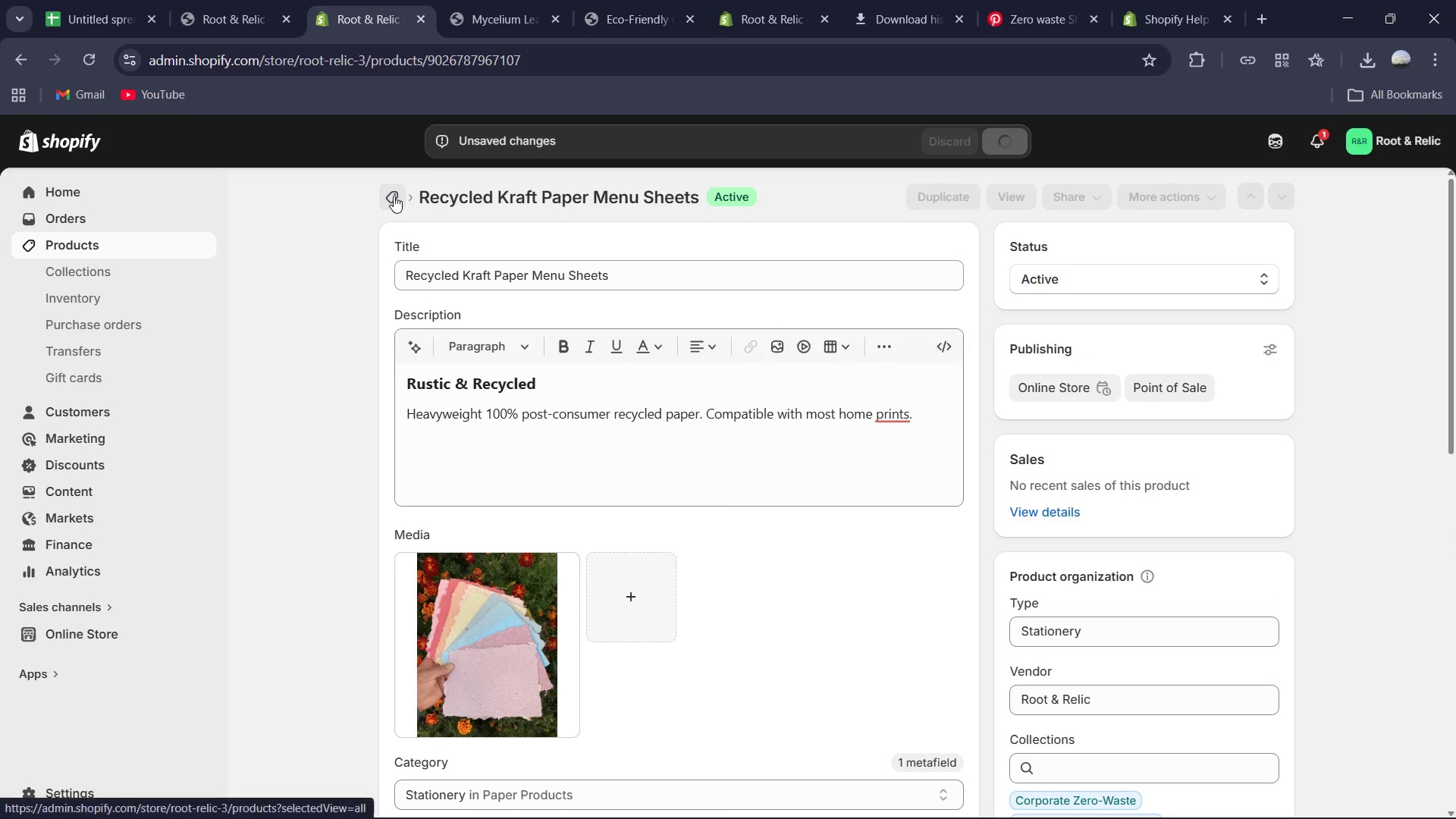 
left_click([394, 196])
 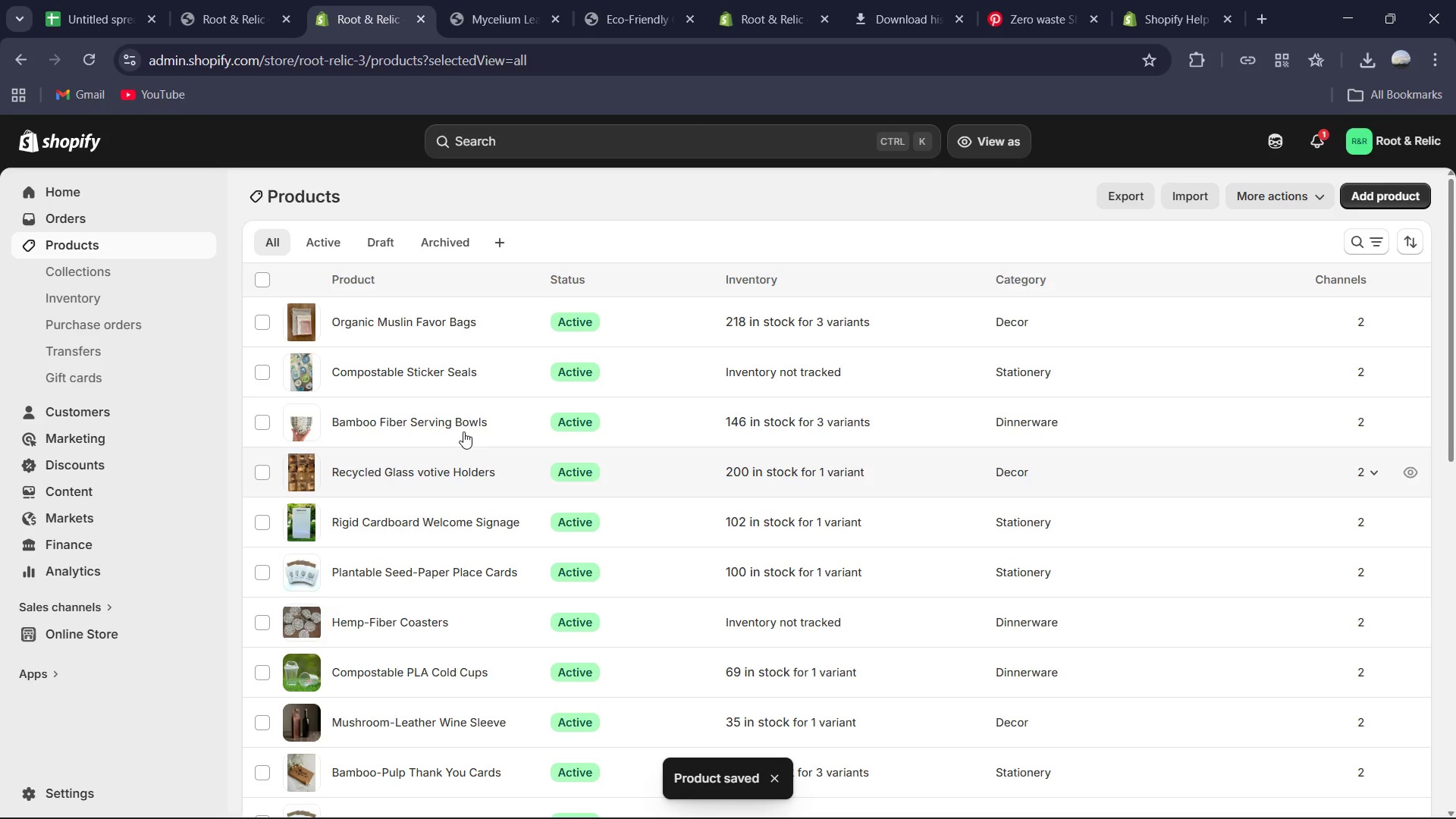 
scroll: coordinate [441, 524], scroll_direction: down, amount: 1.0
 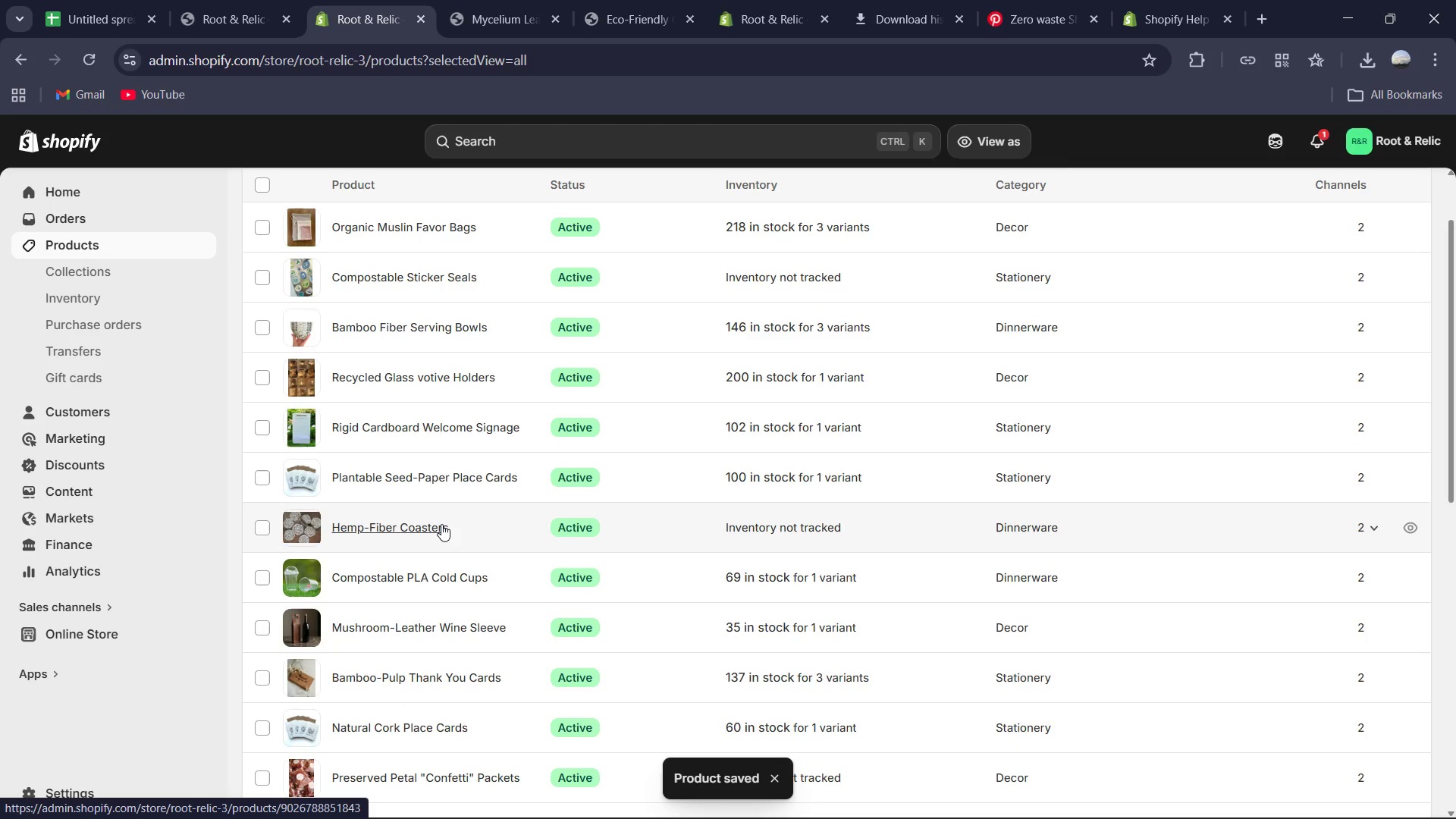 
scroll: coordinate [441, 524], scroll_direction: up, amount: 1.0
 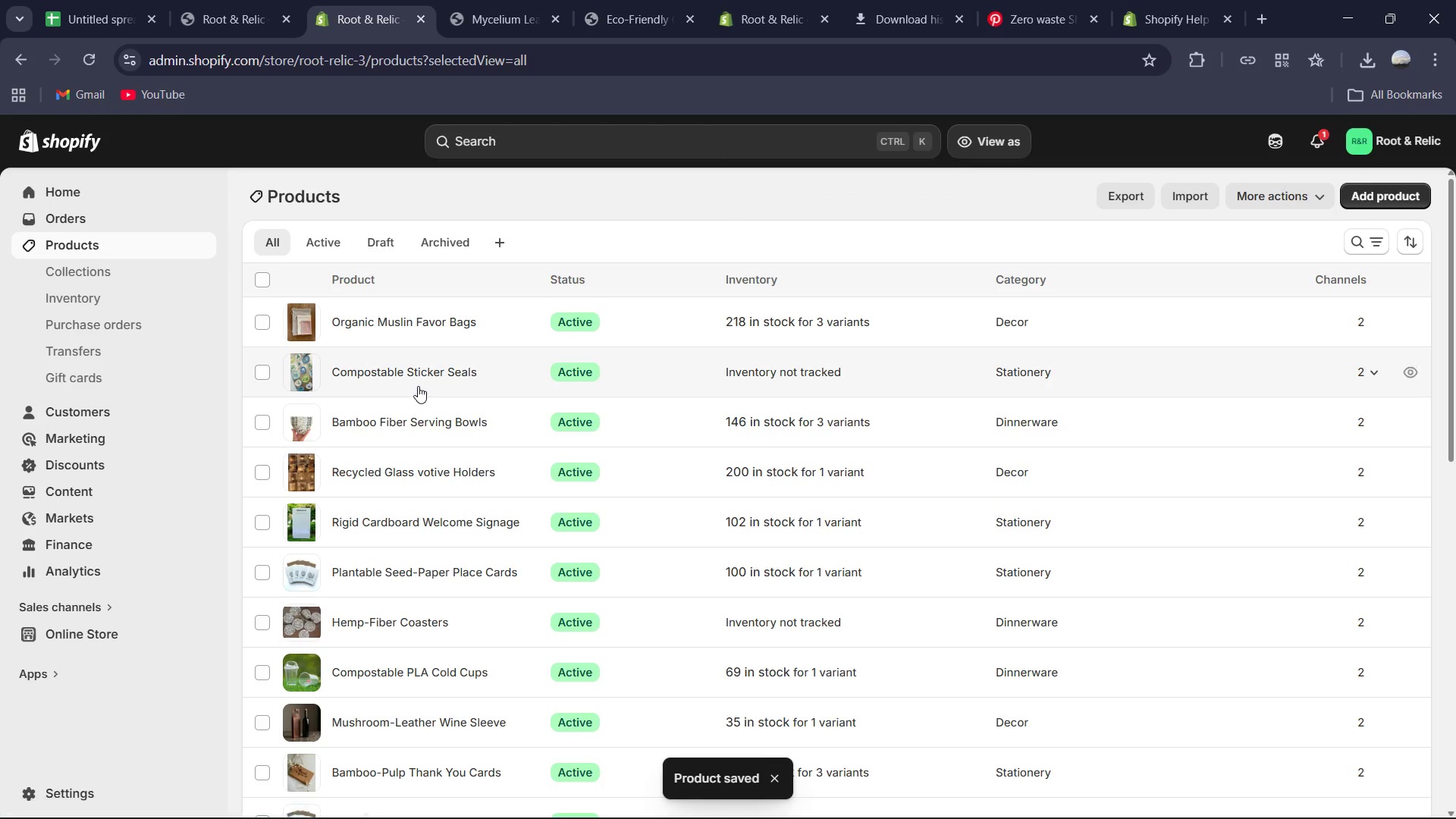 
left_click([419, 382])
 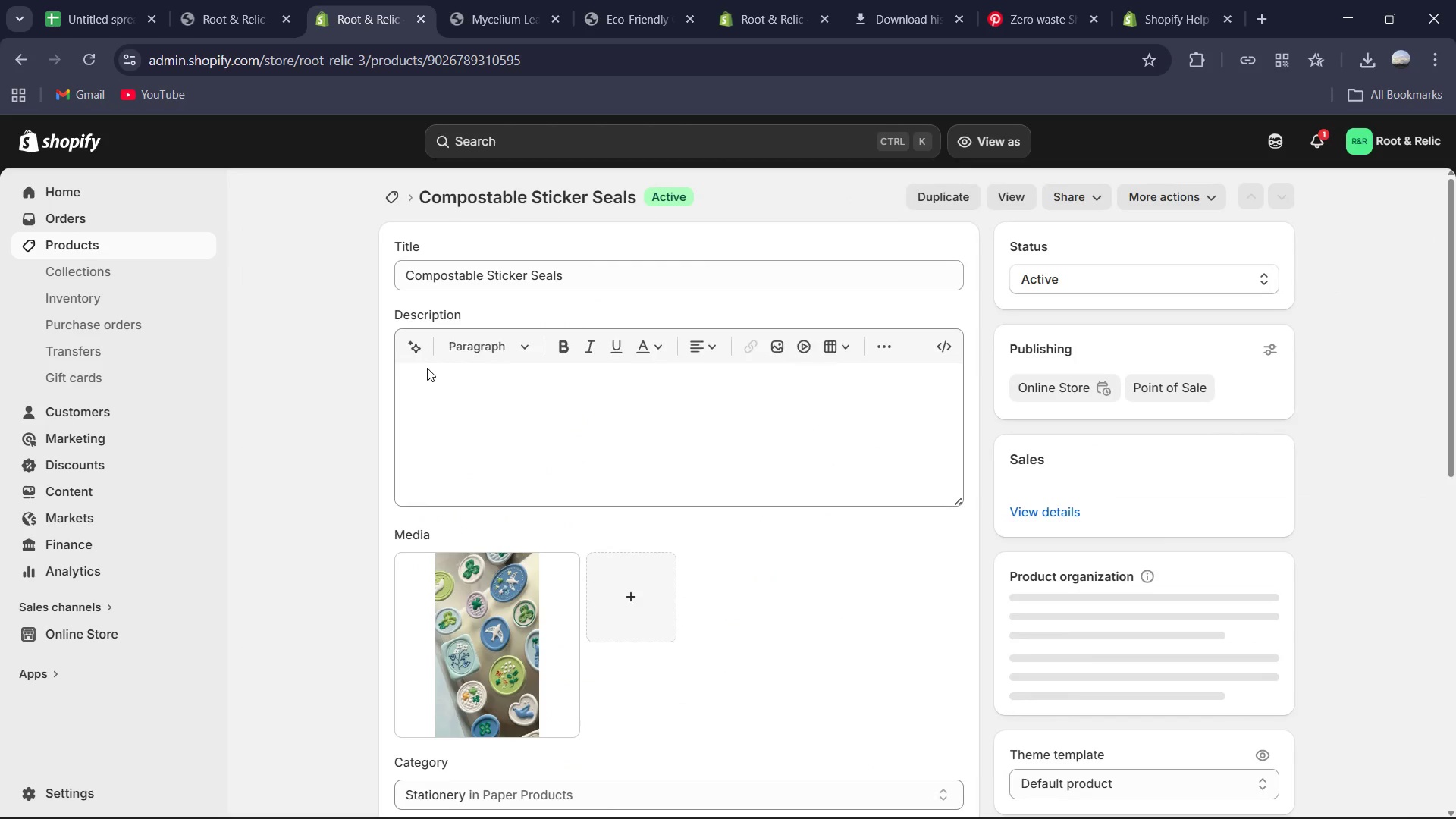 
scroll: coordinate [527, 454], scroll_direction: down, amount: 6.0
 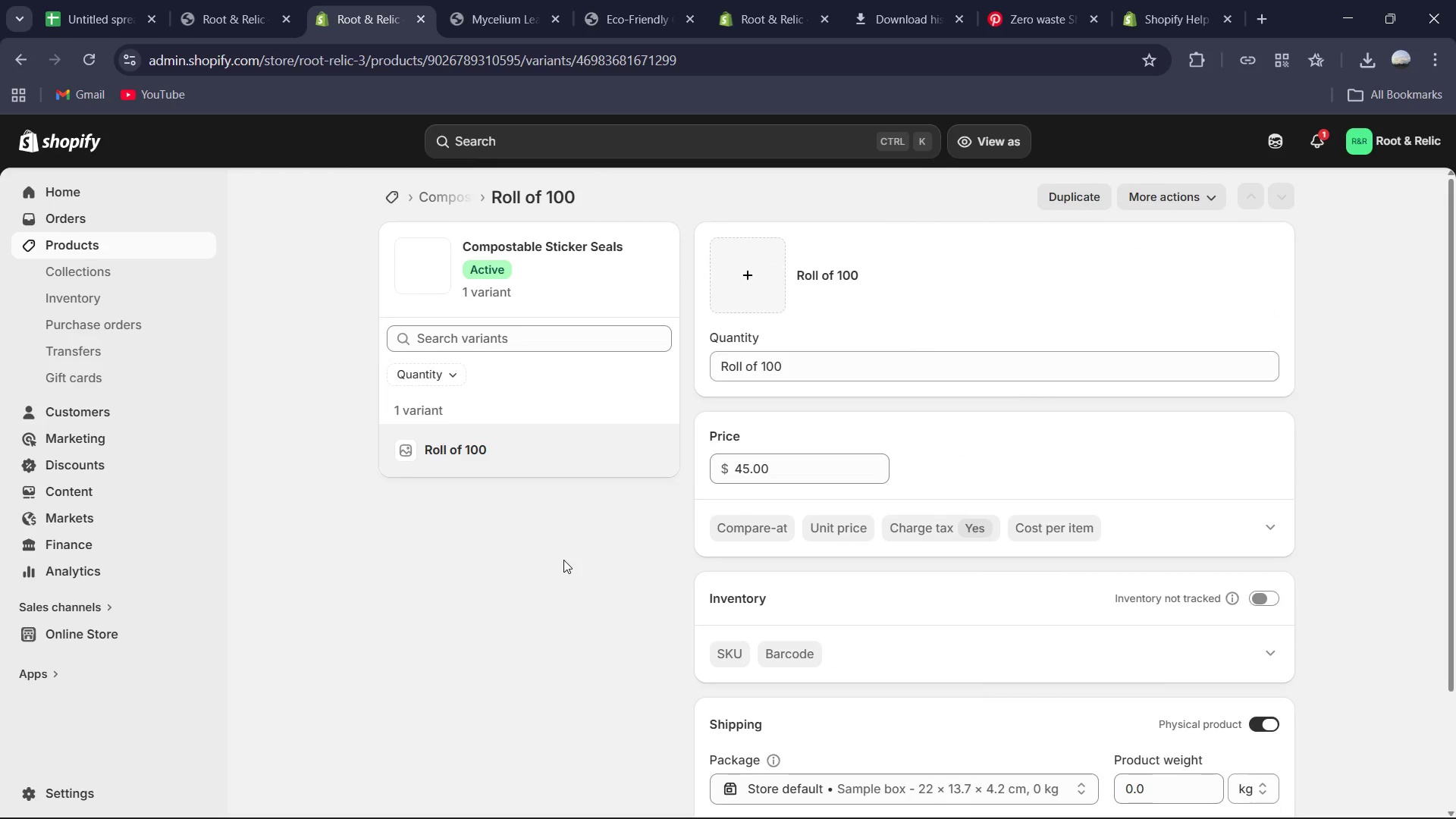 
wait(6.65)
 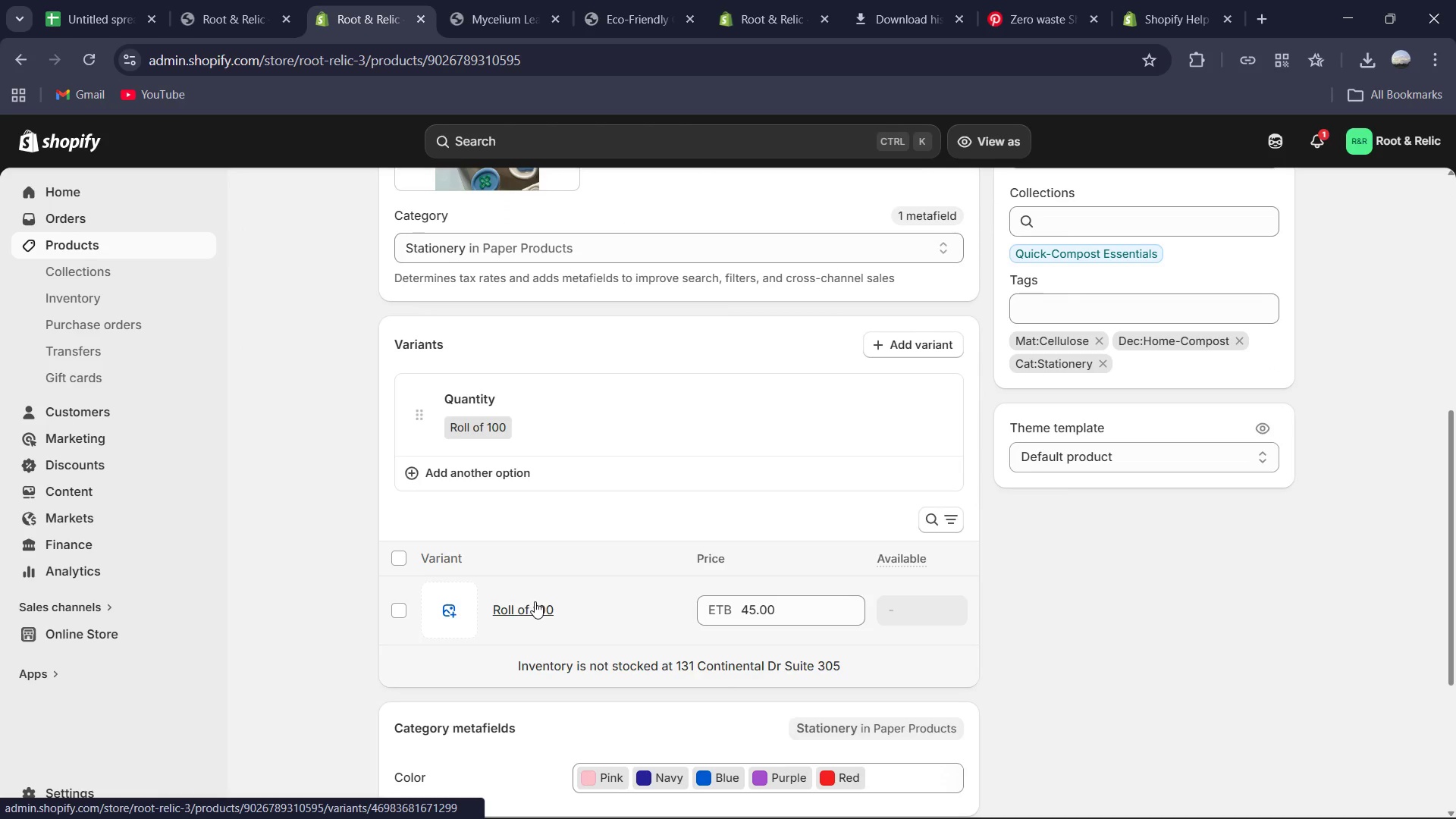 
scroll: coordinate [877, 538], scroll_direction: down, amount: 4.0
 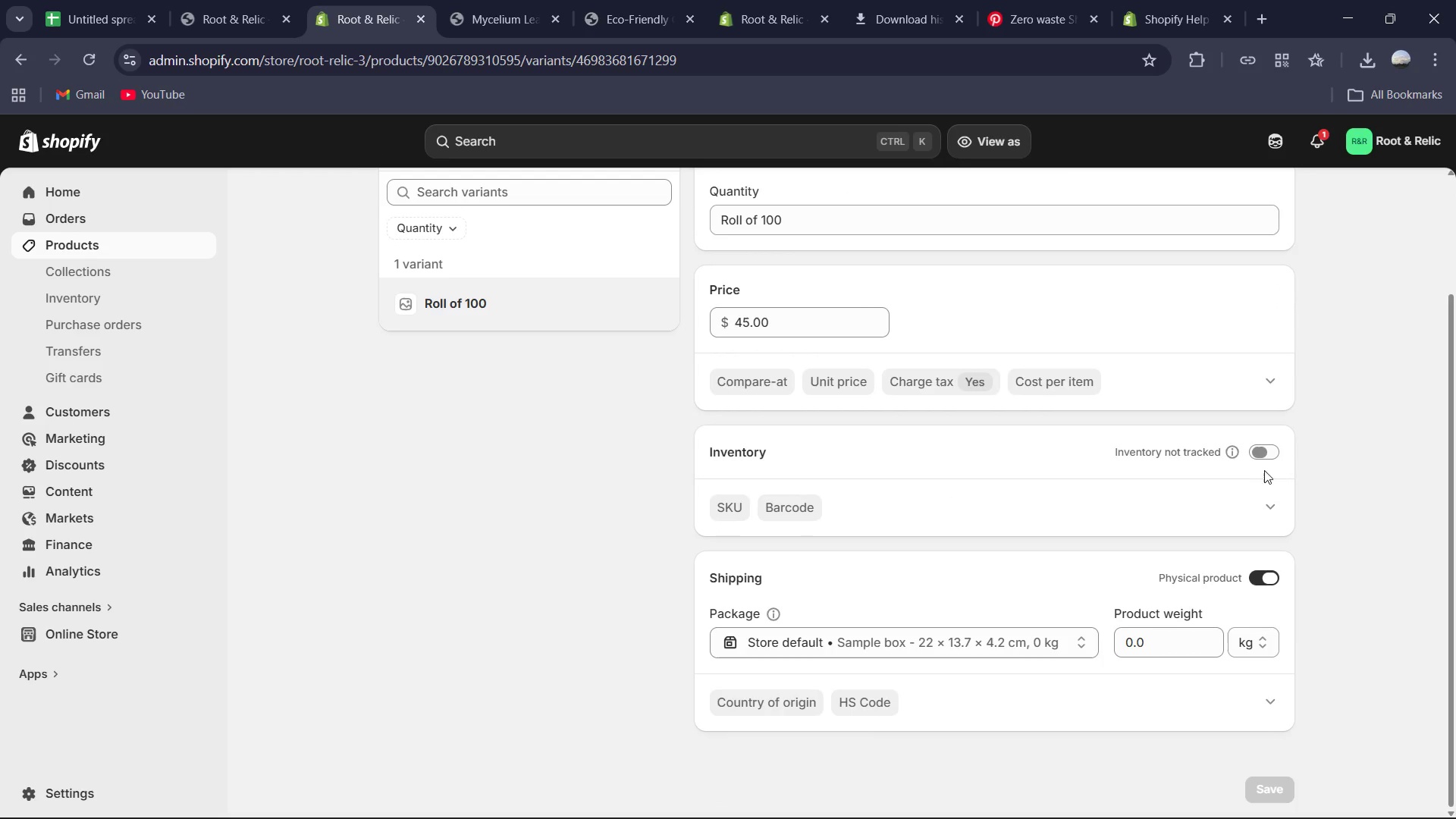 
left_click([1269, 457])
 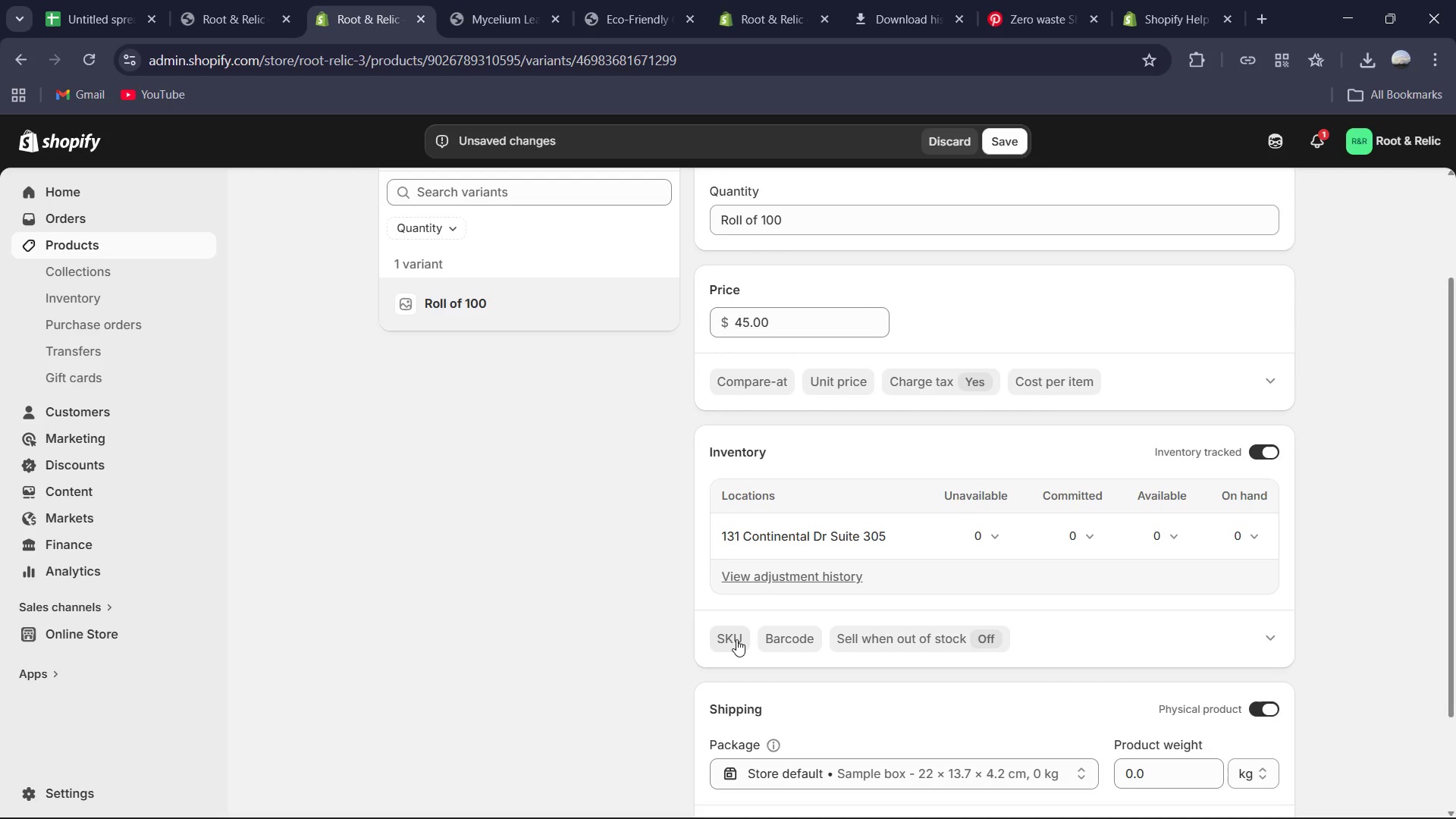 
left_click([736, 639])
 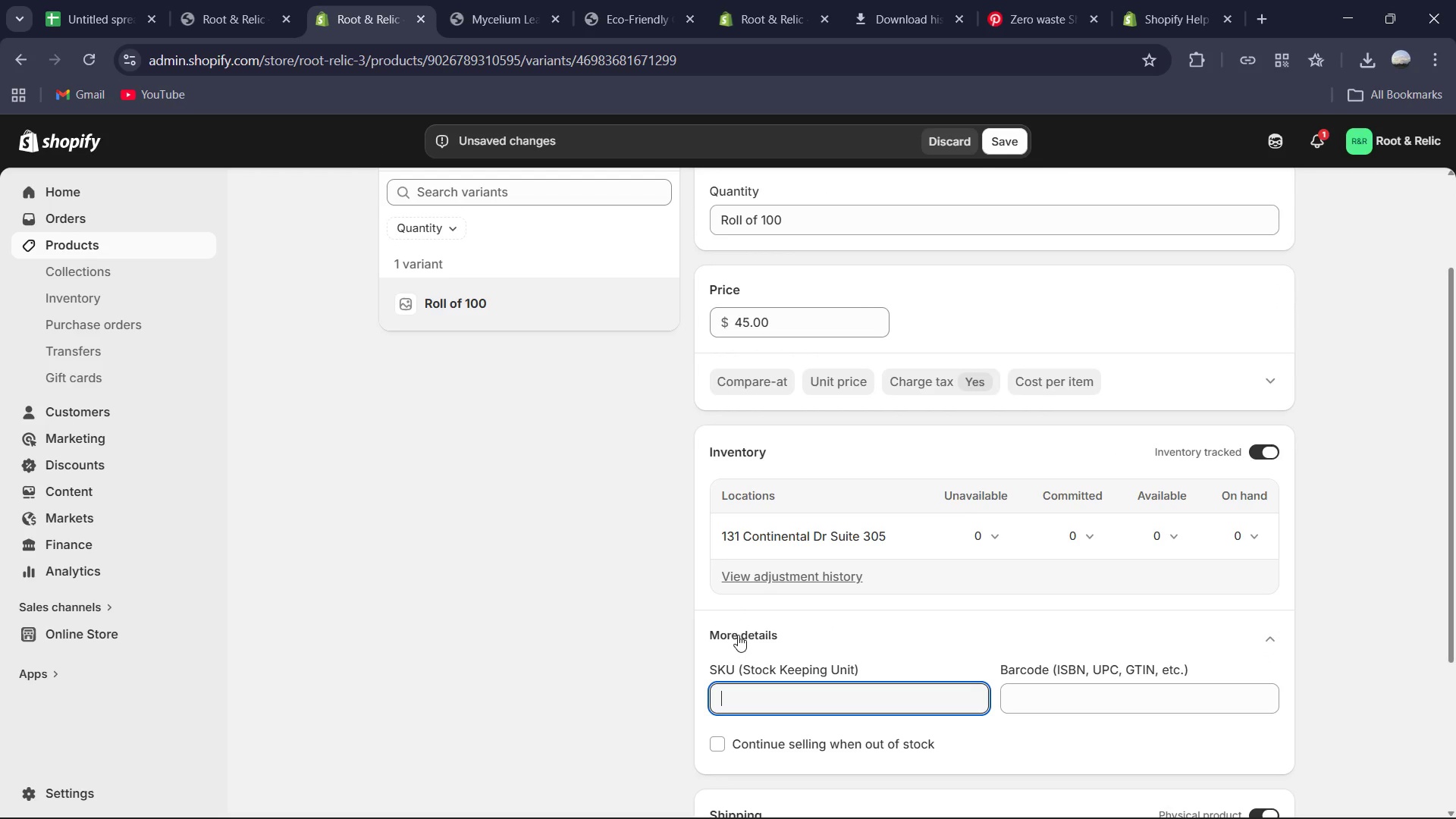 
scroll: coordinate [738, 635], scroll_direction: down, amount: 1.0
 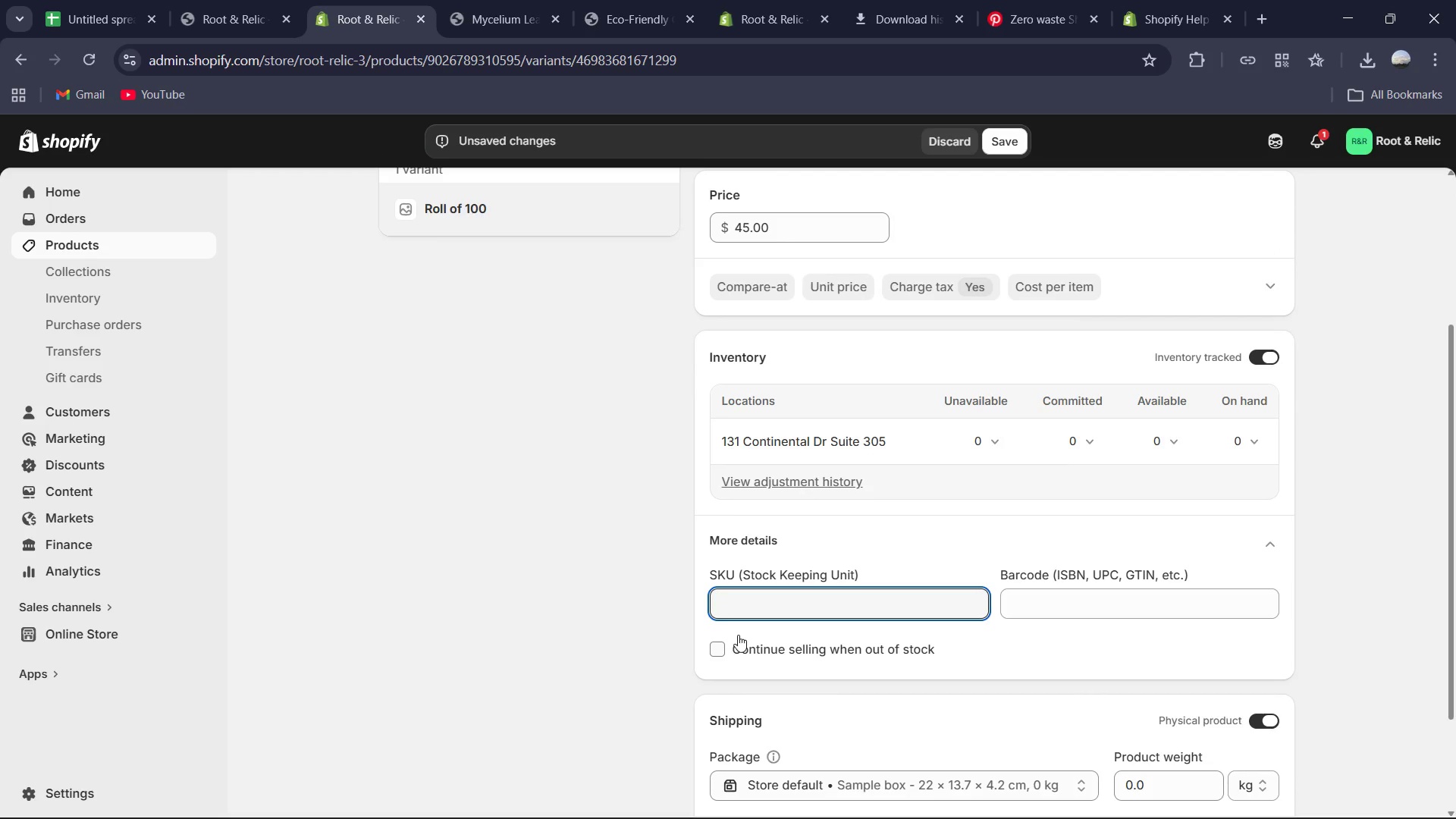 
hold_key(key=ShiftRight, duration=0.61)
 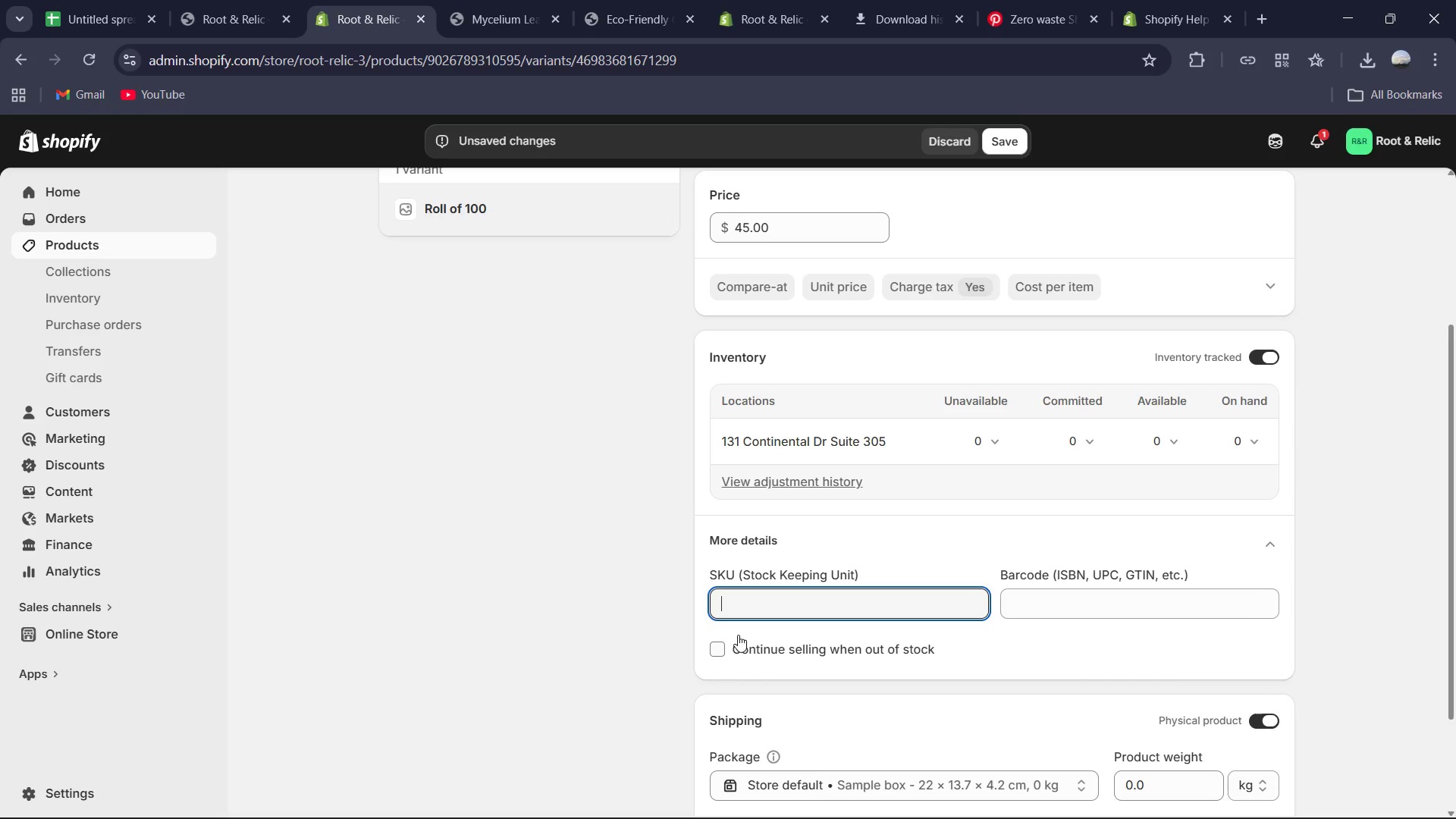 
type(CWEL)
key(Backspace)
key(Backspace)
key(Backspace)
type(EL-STA-21)
 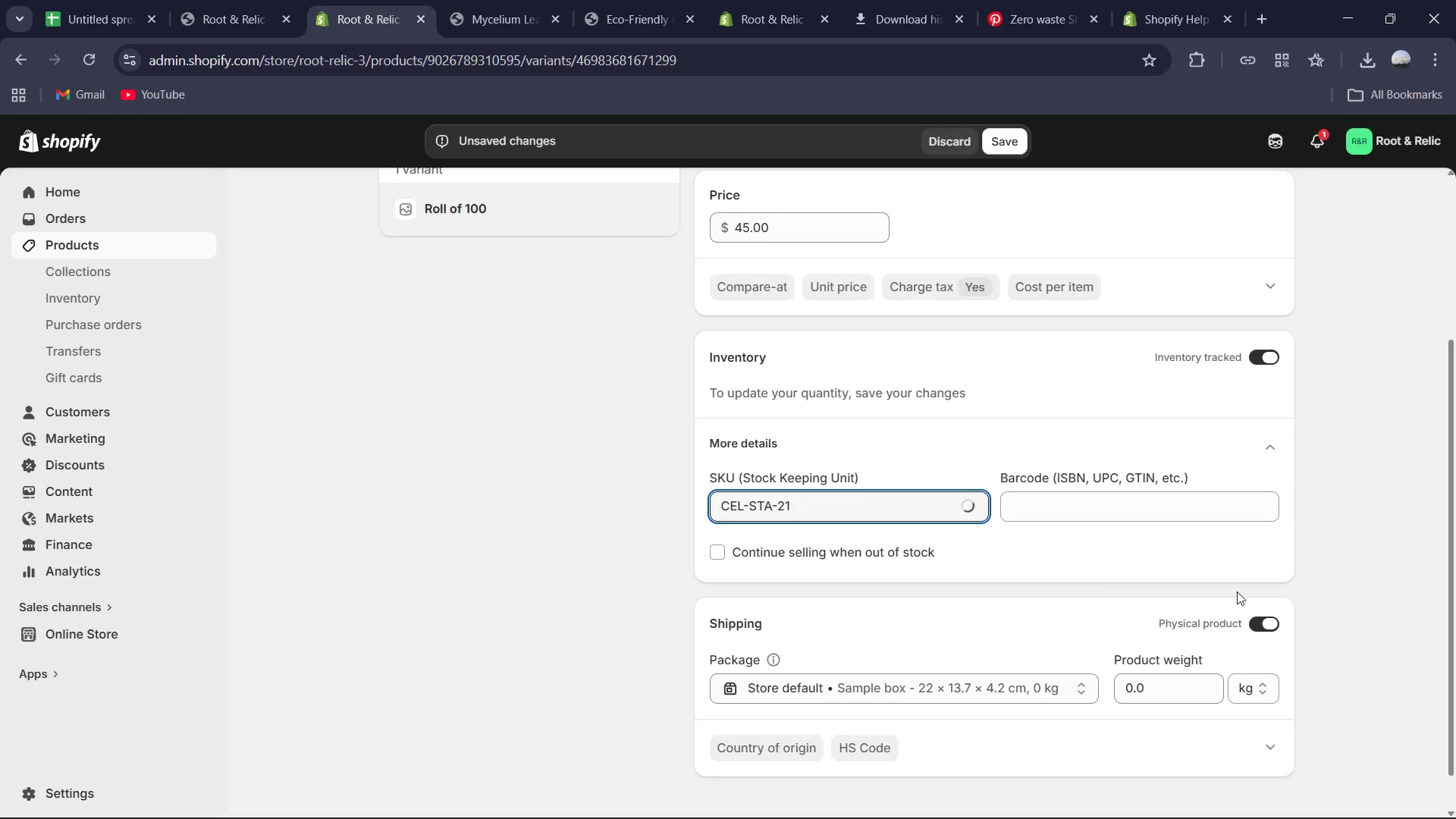 
scroll: coordinate [1094, 582], scroll_direction: down, amount: 1.0
 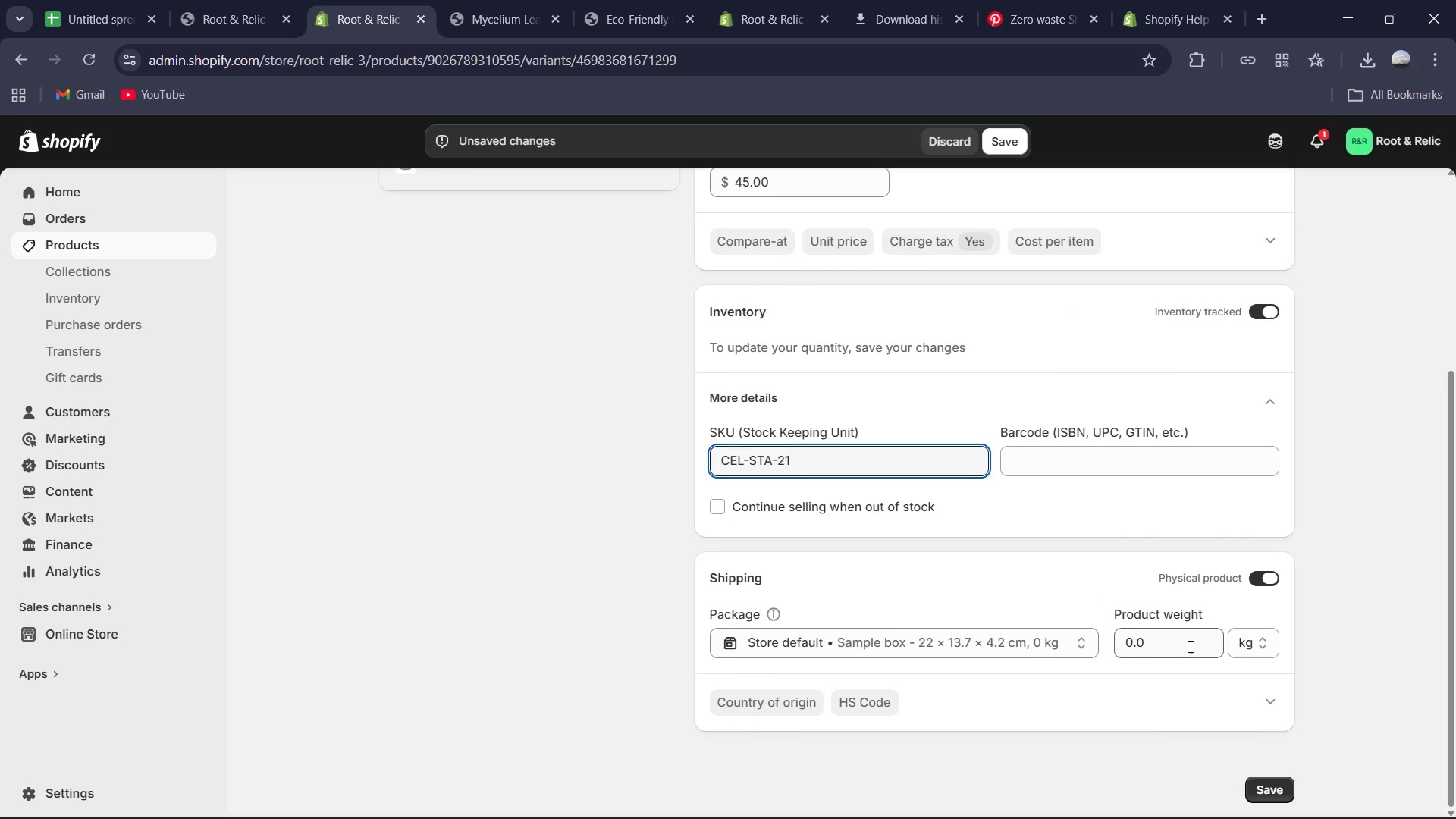 
left_click([1189, 646])
 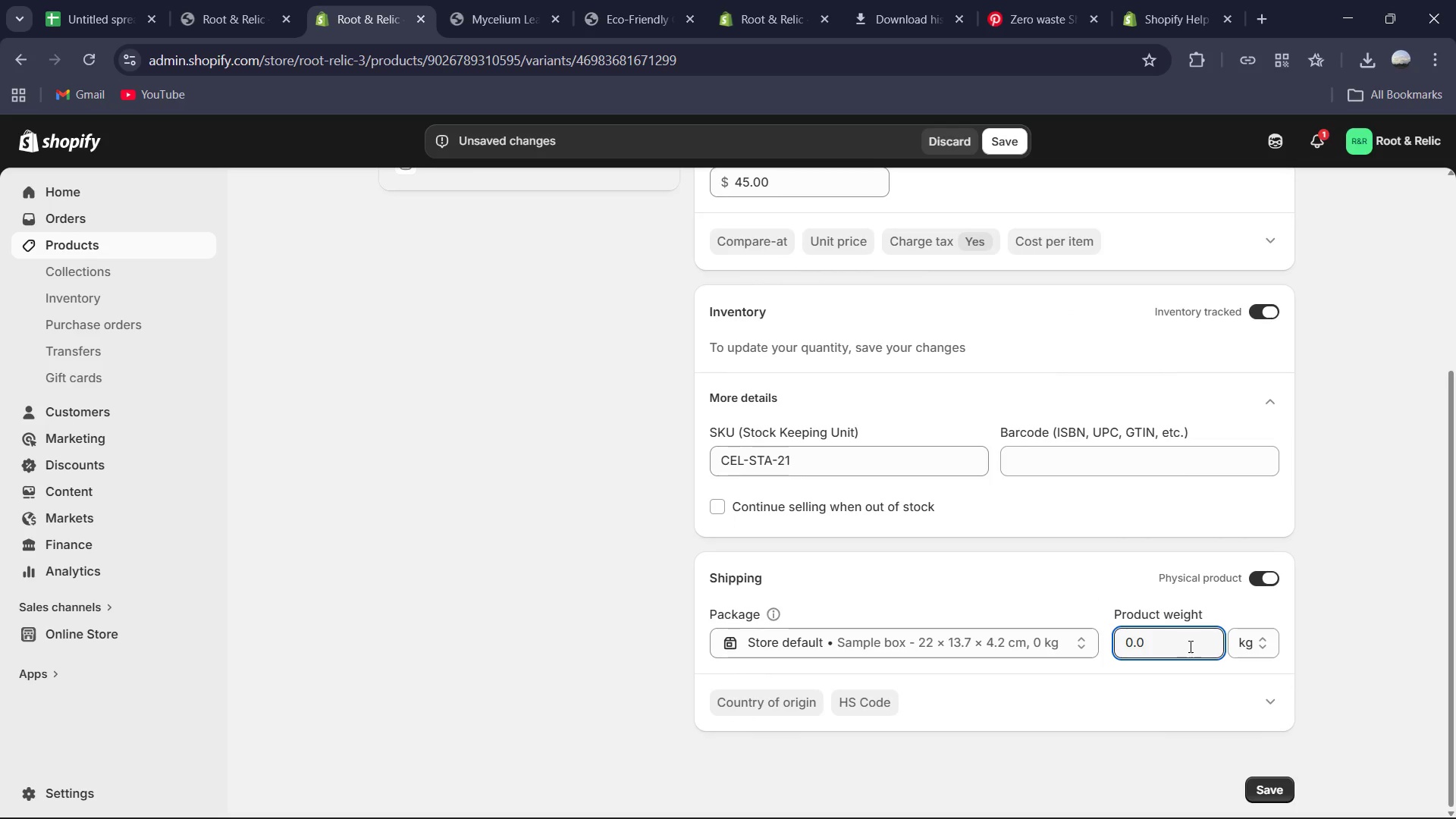 
key(Control+A)
 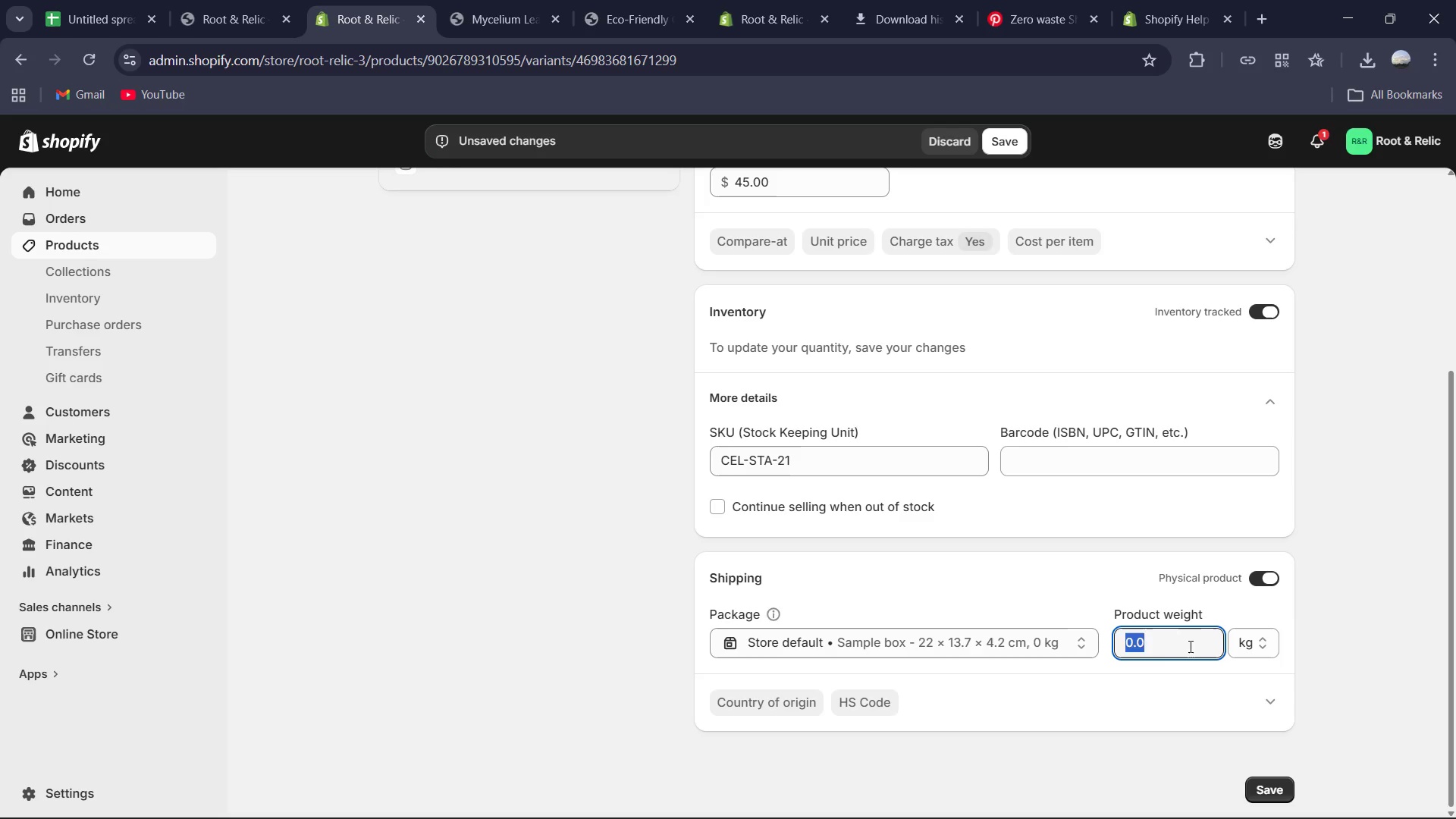 
key(Numpad0)
 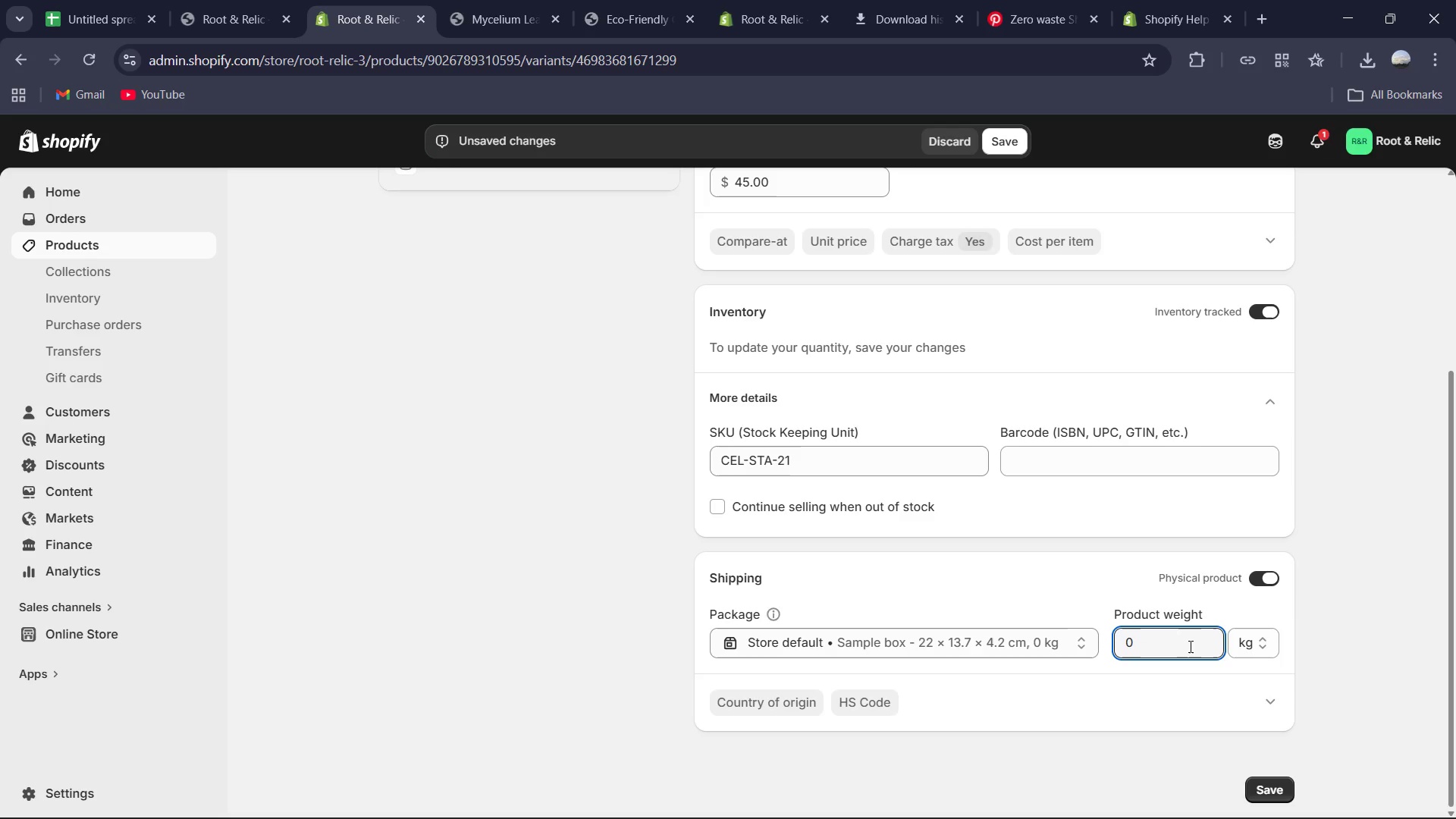 
key(NumpadDecimal)
 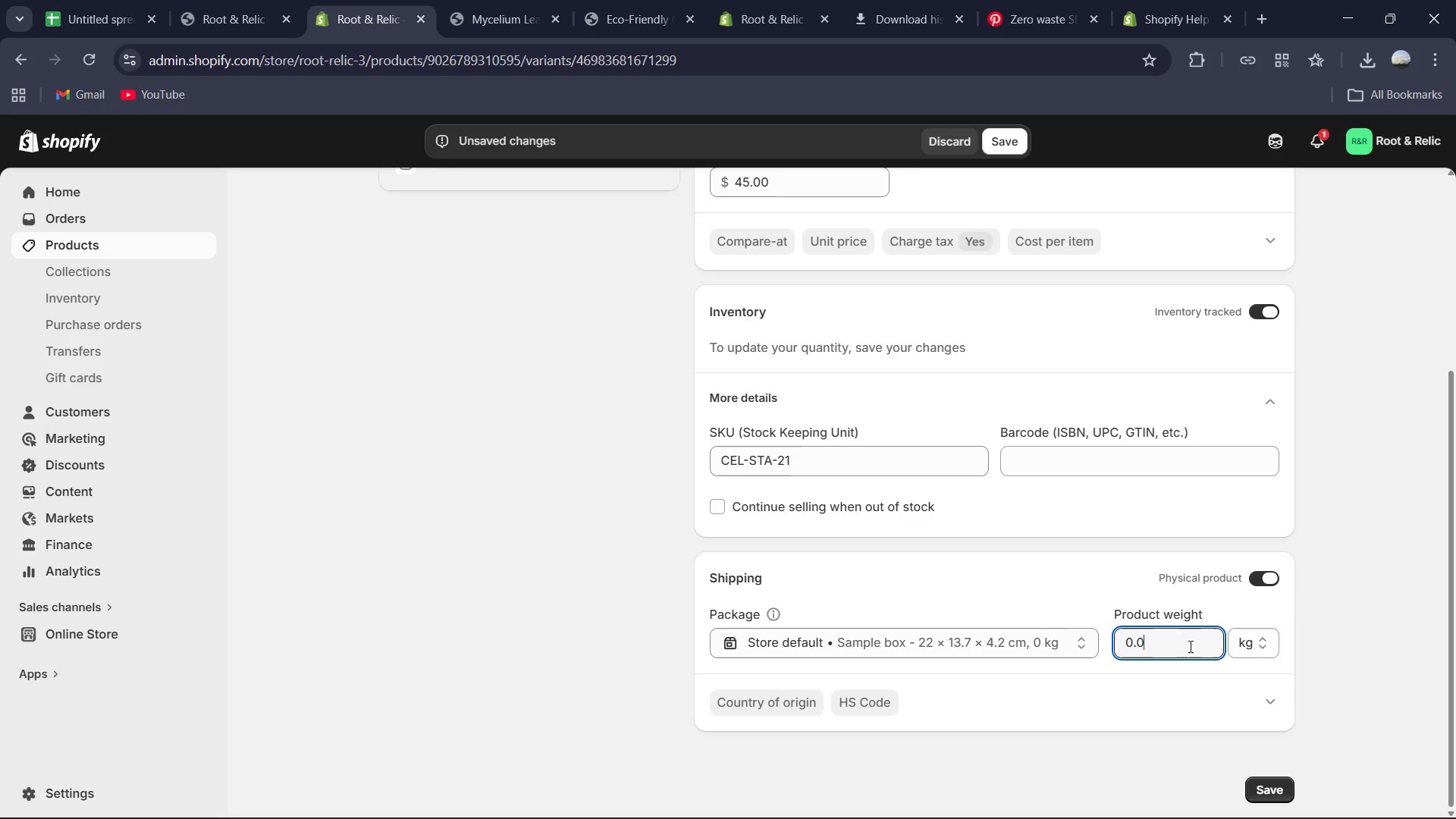 
key(Numpad0)
 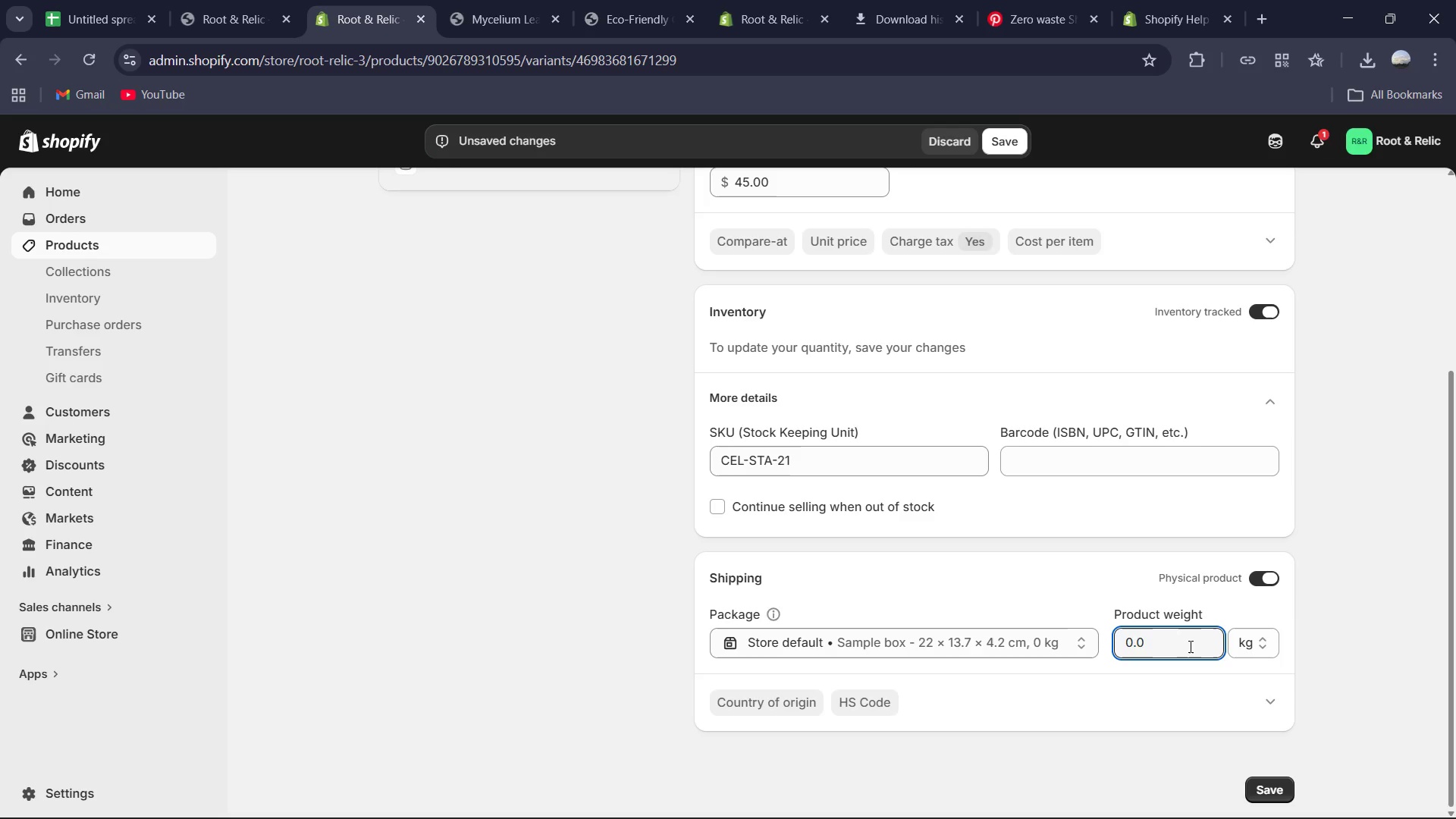 
key(Backspace)
 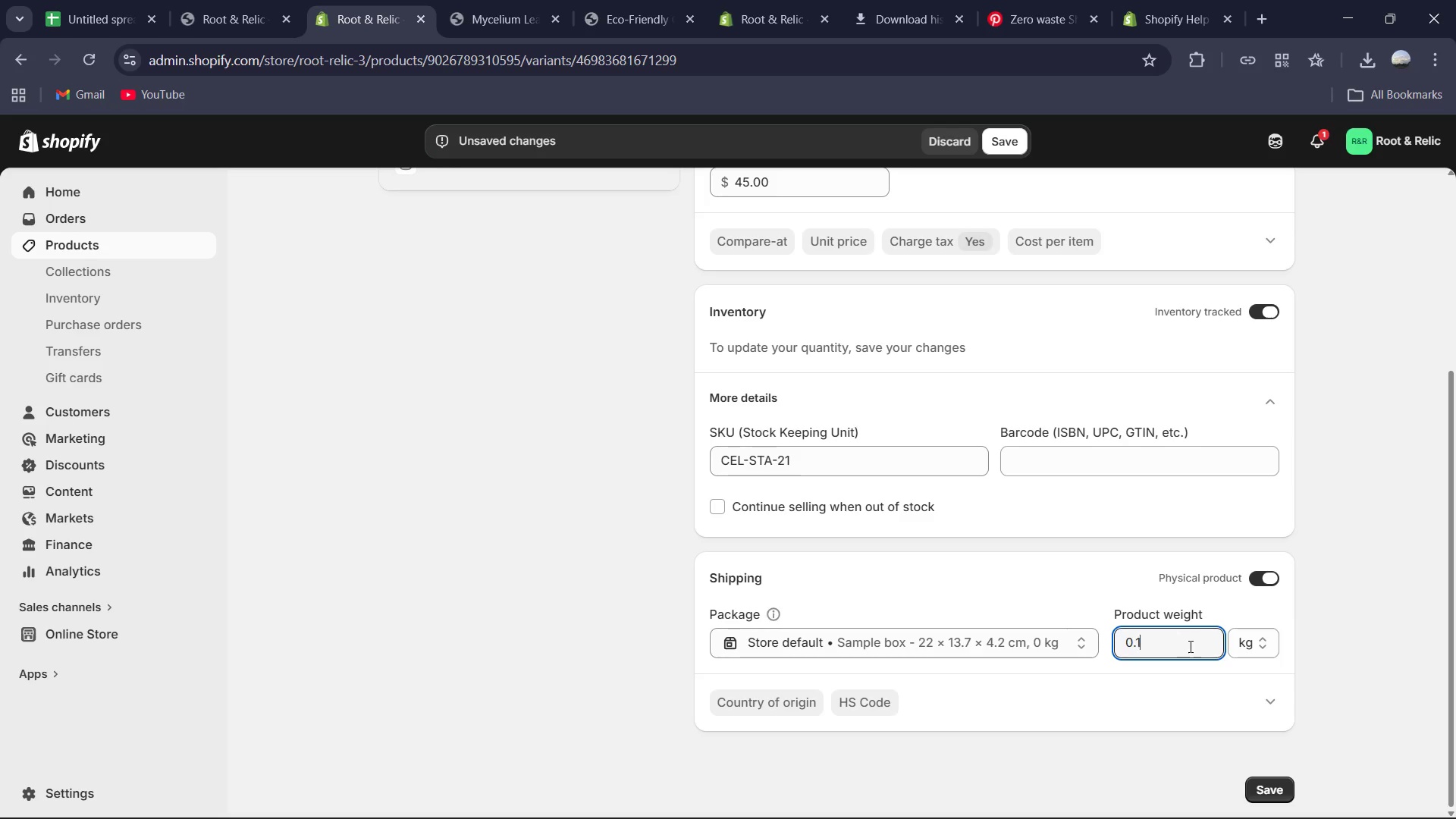 
key(Numpad1)
 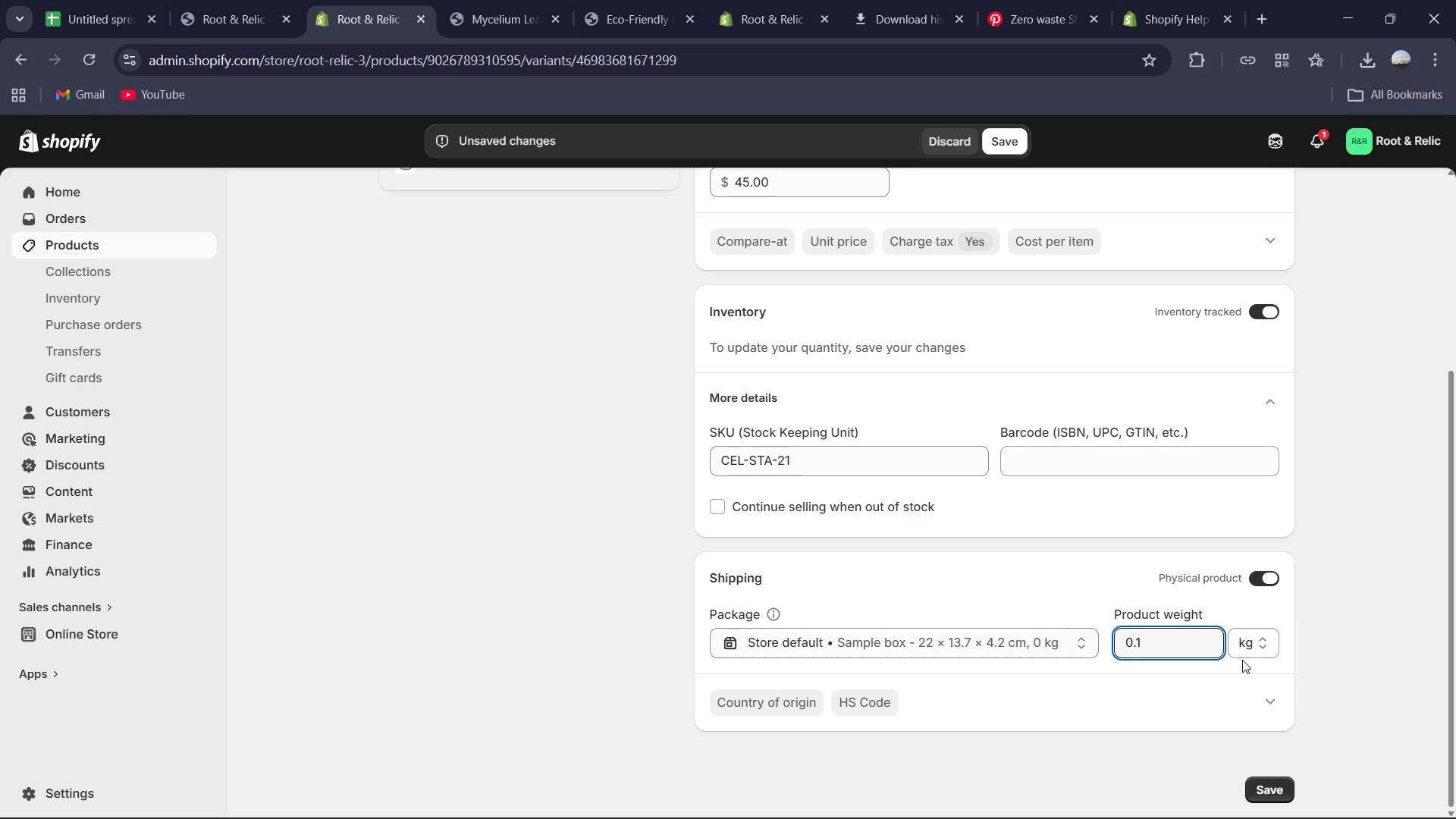 
left_click([1247, 642])
 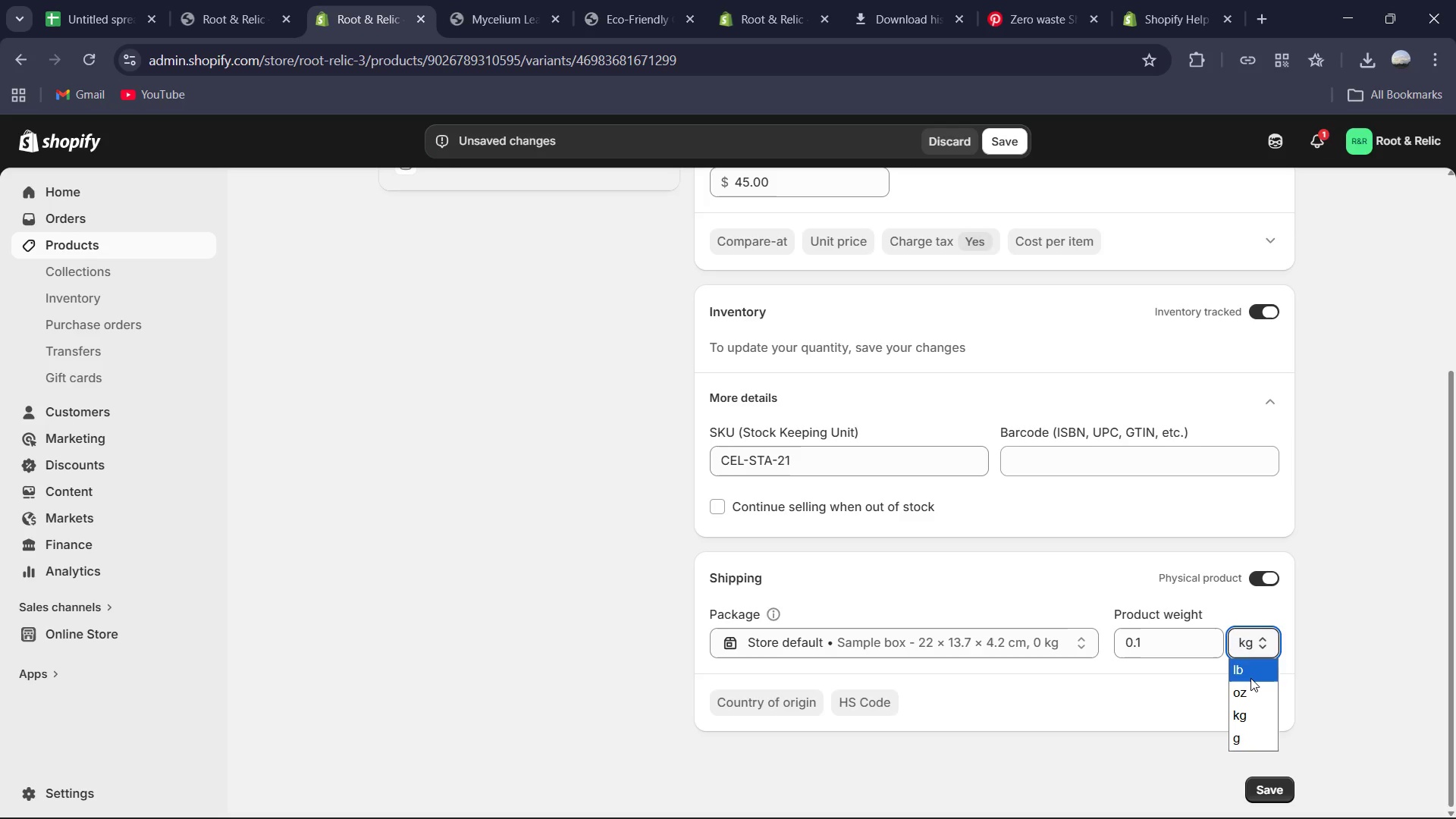 
left_click([1250, 678])
 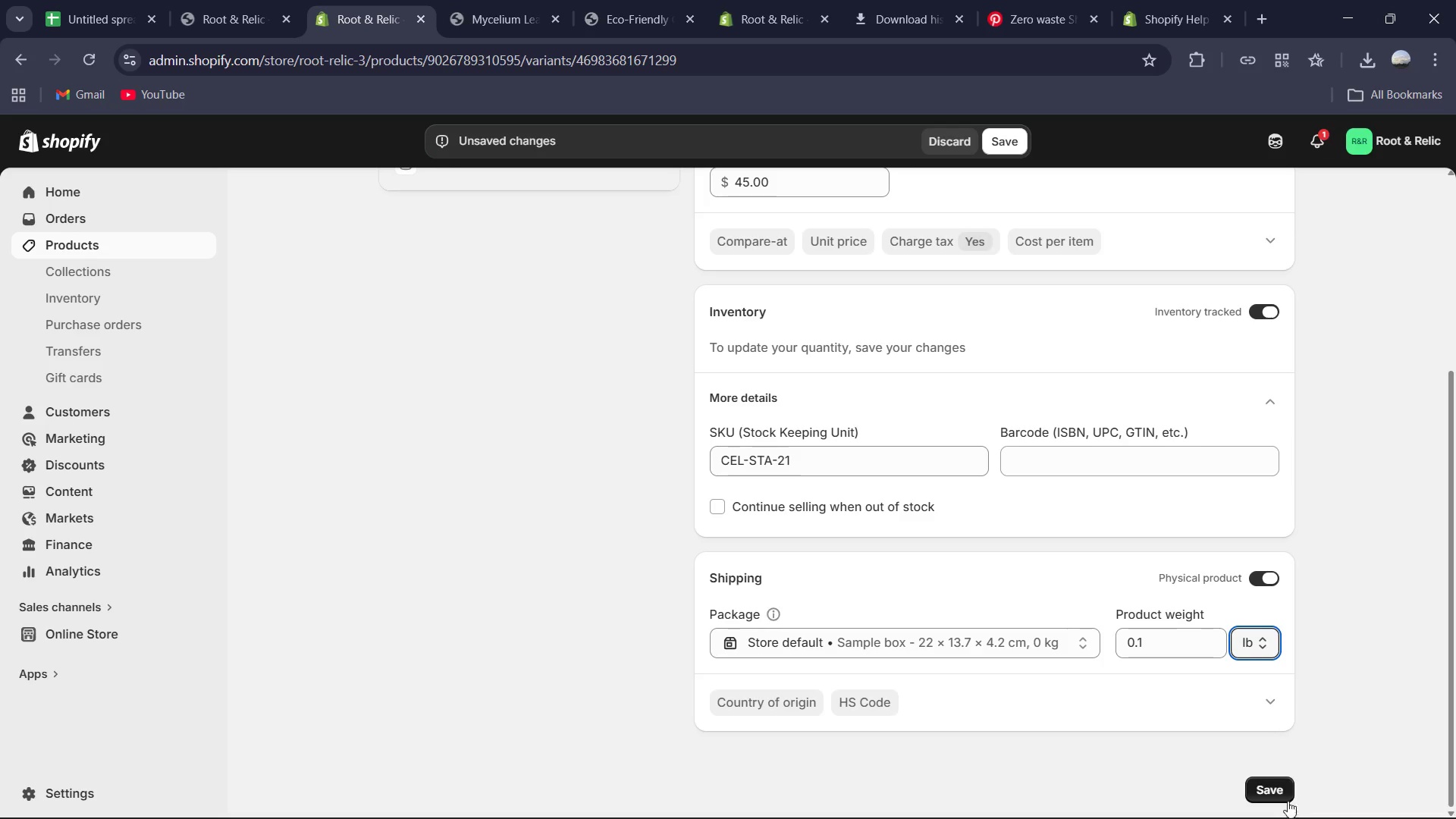 
left_click([1284, 798])
 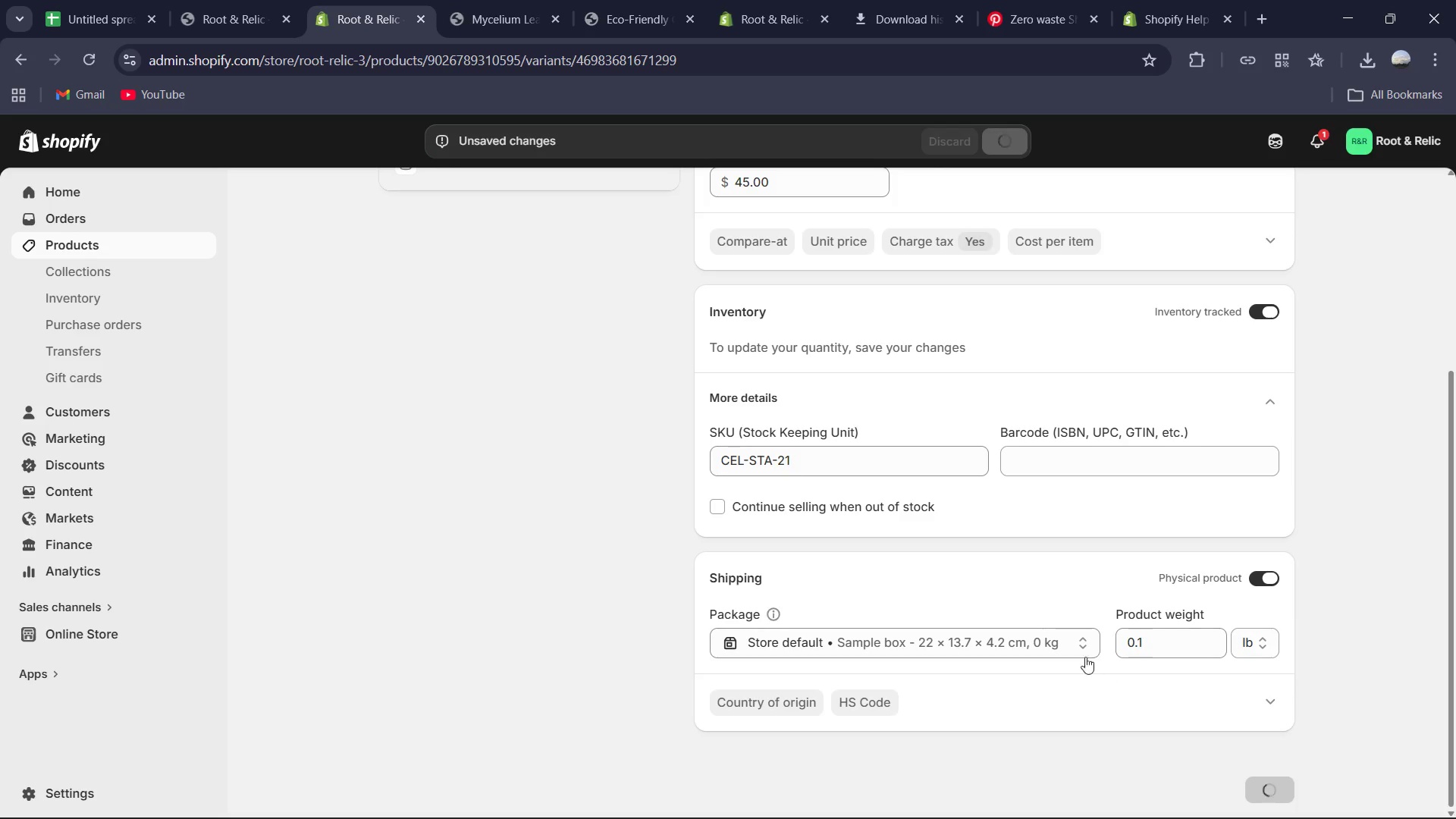 
scroll: coordinate [1012, 594], scroll_direction: up, amount: 9.0
 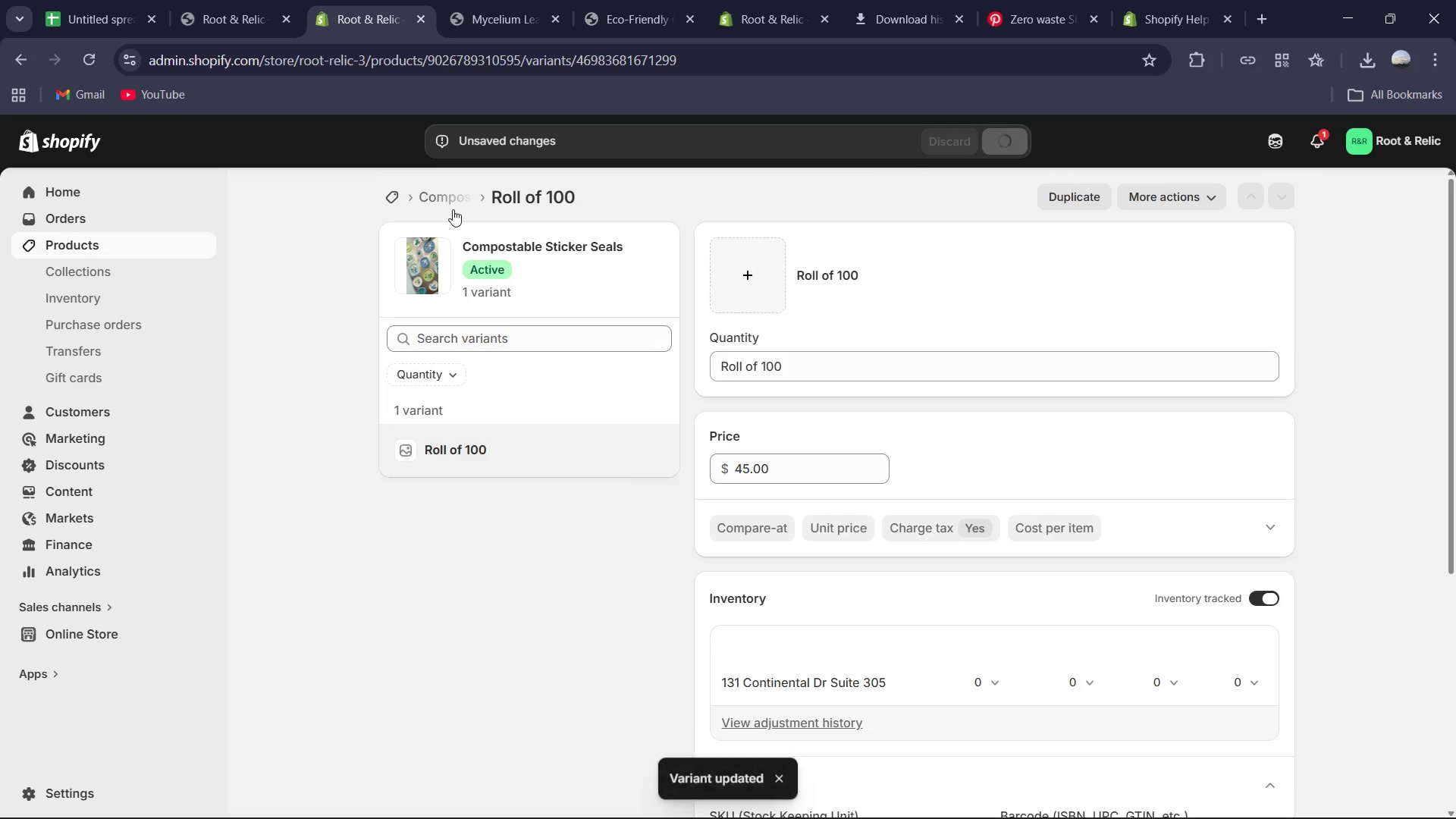 
left_click([463, 199])
 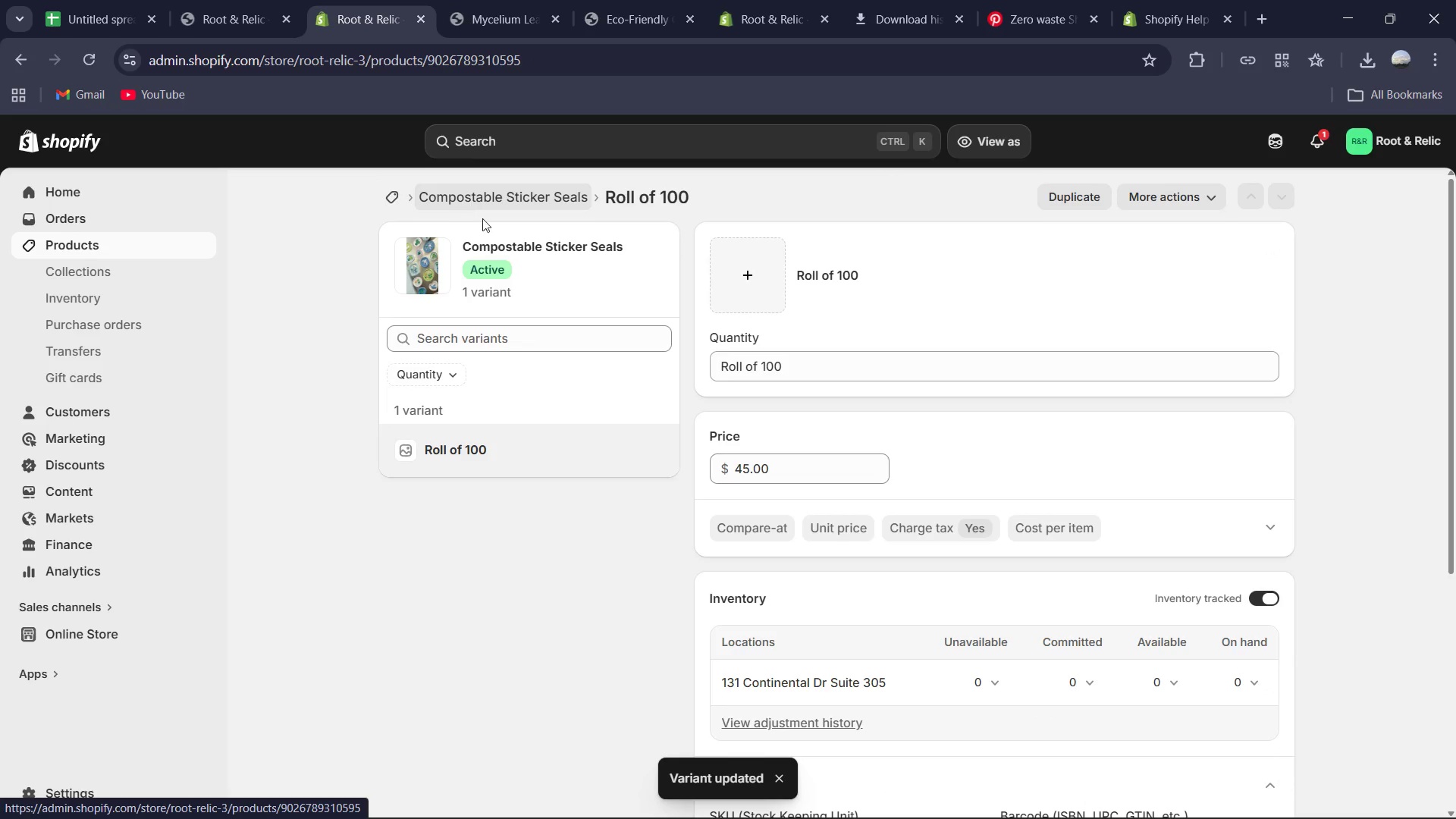 
mouse_move([557, 336])
 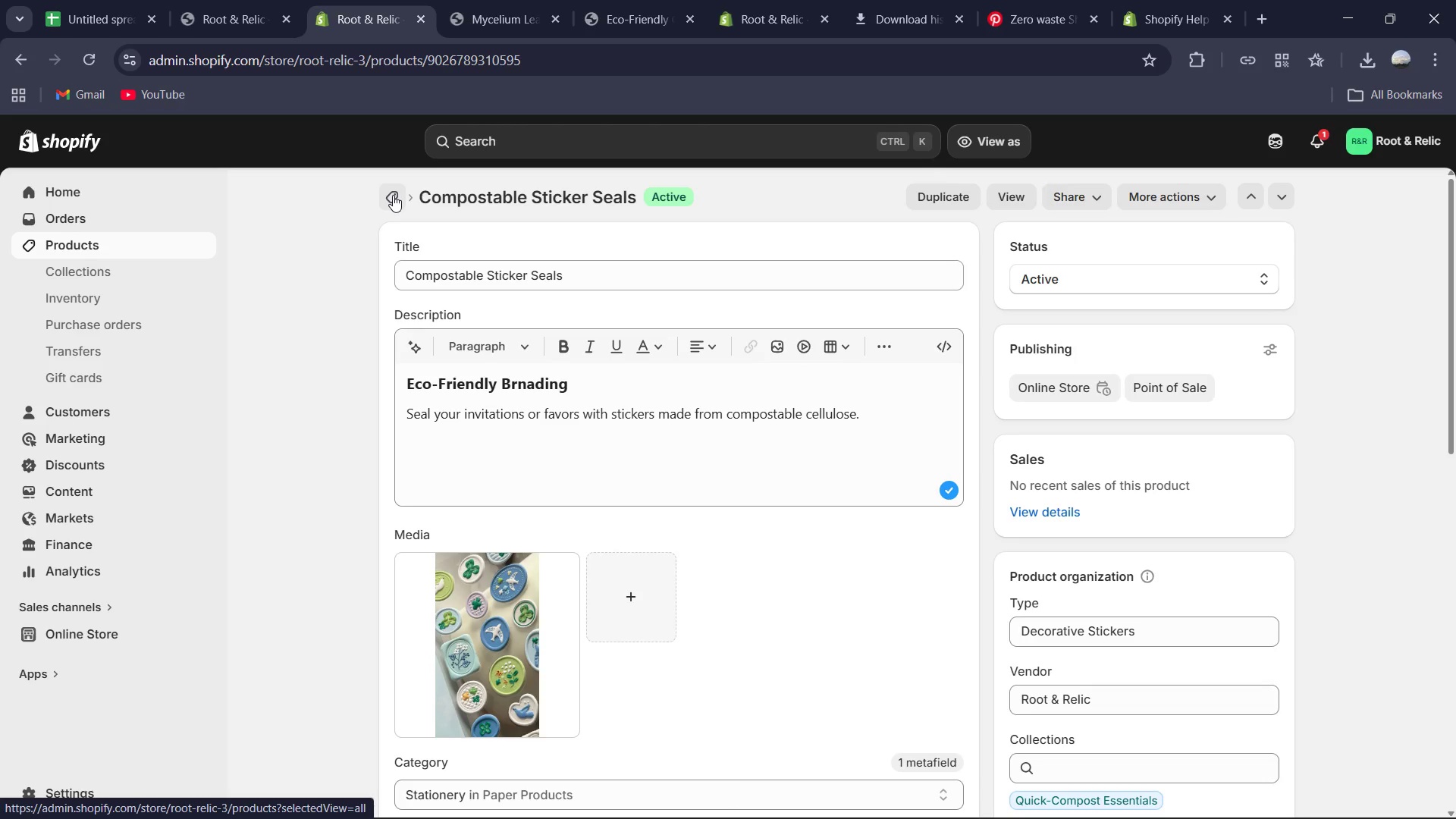 
scroll: coordinate [615, 355], scroll_direction: down, amount: 11.0
 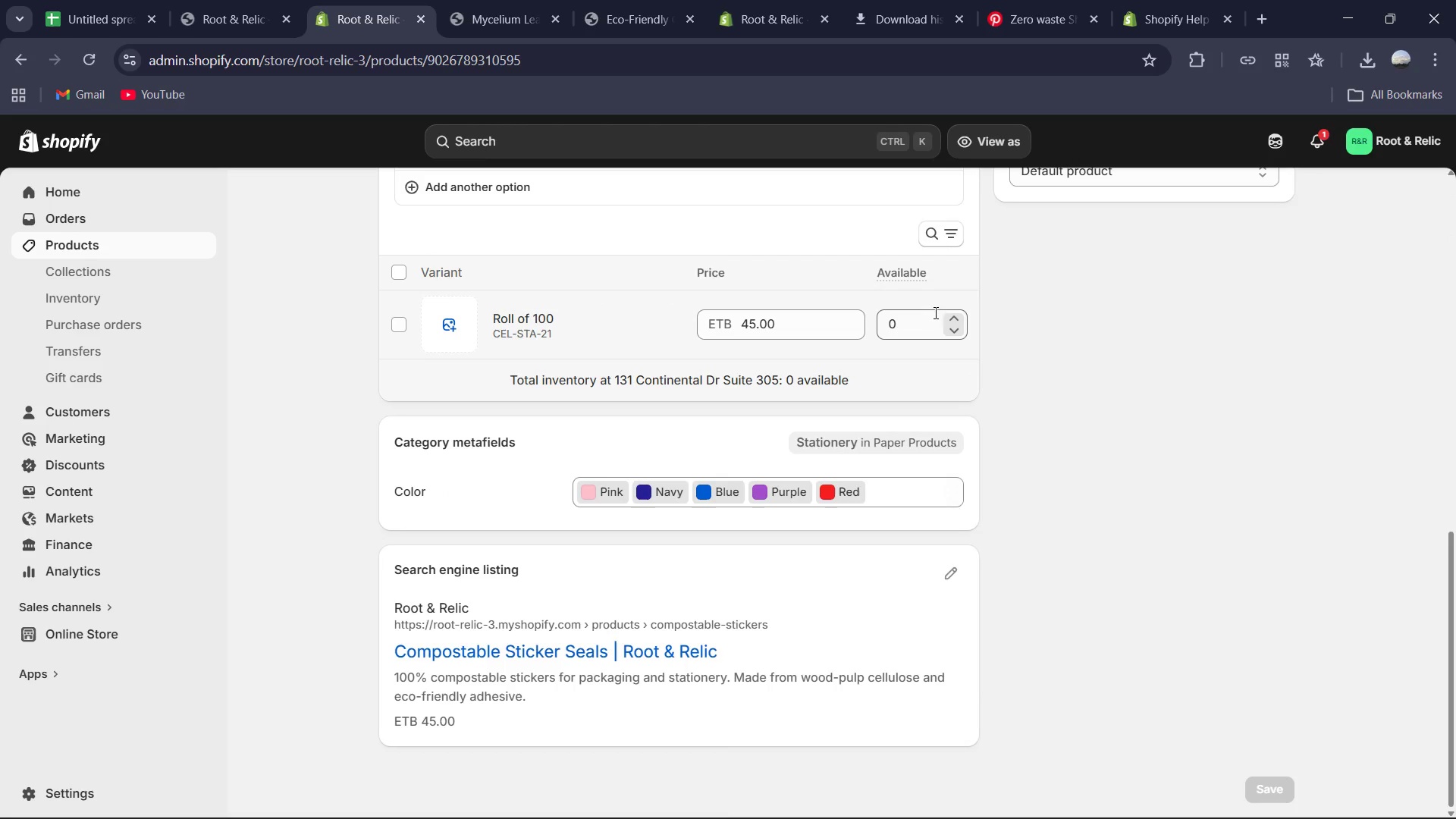 
left_click([927, 323])
 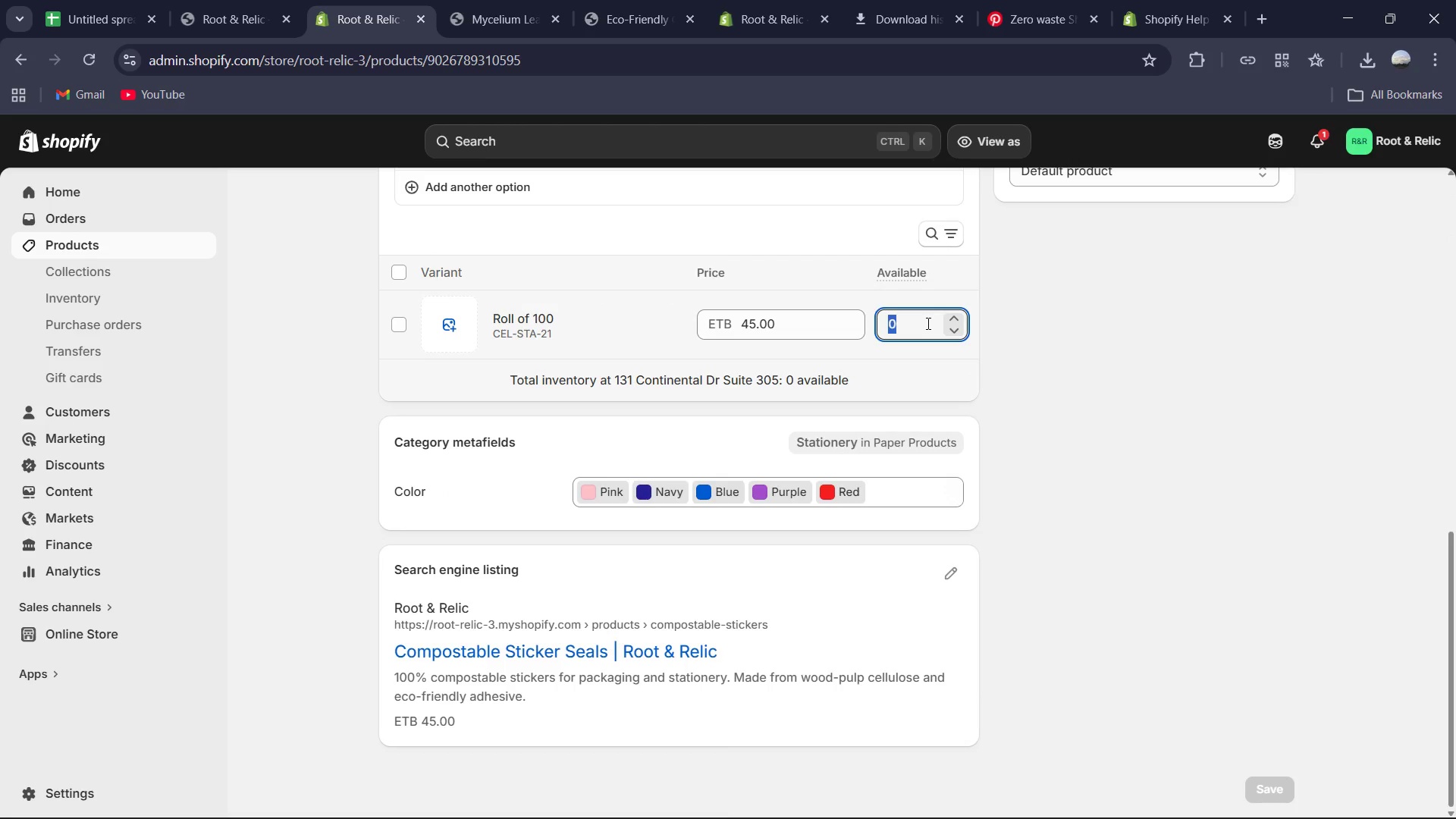 
key(Numpad6)
 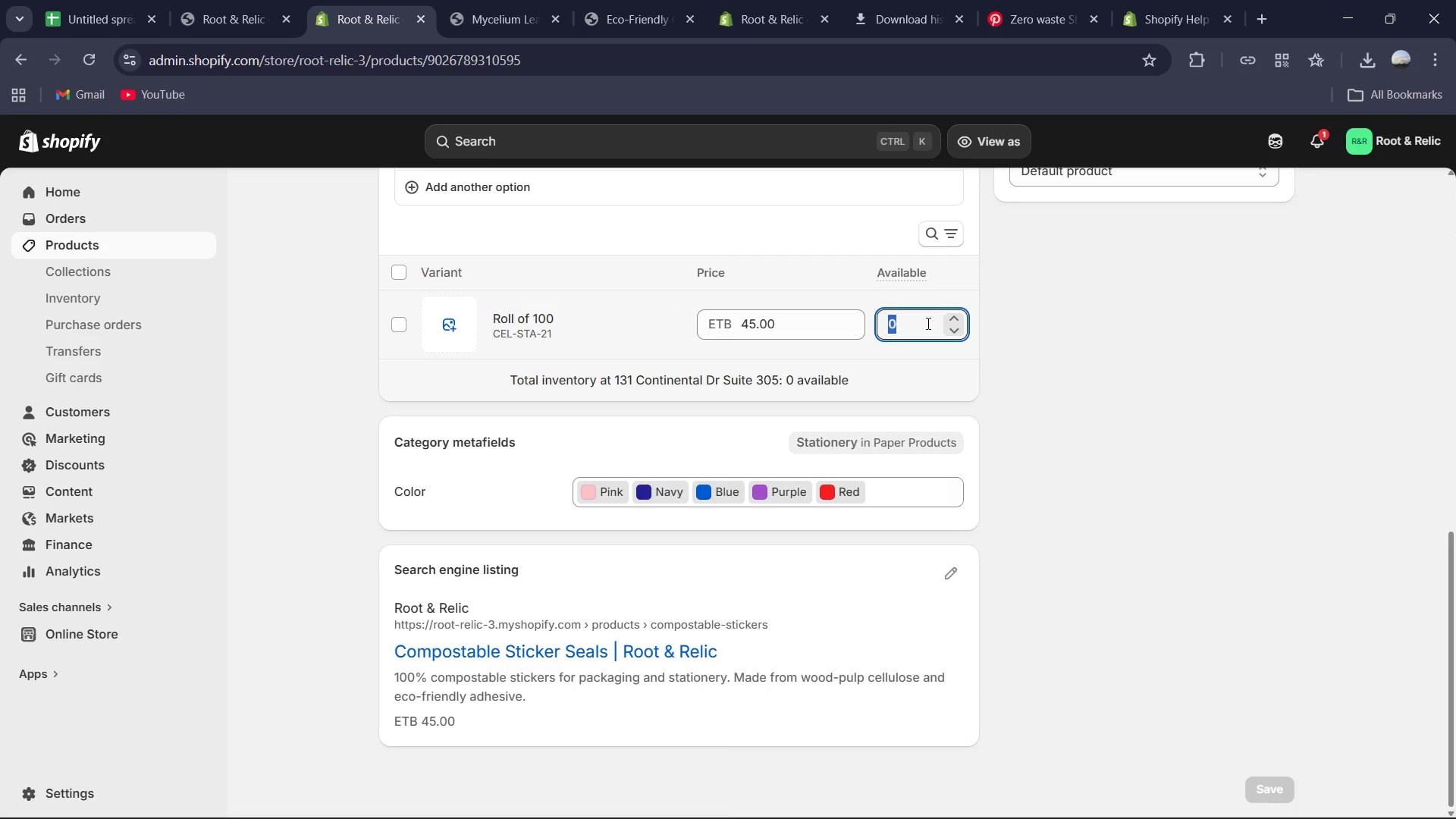 
key(Numpad6)
 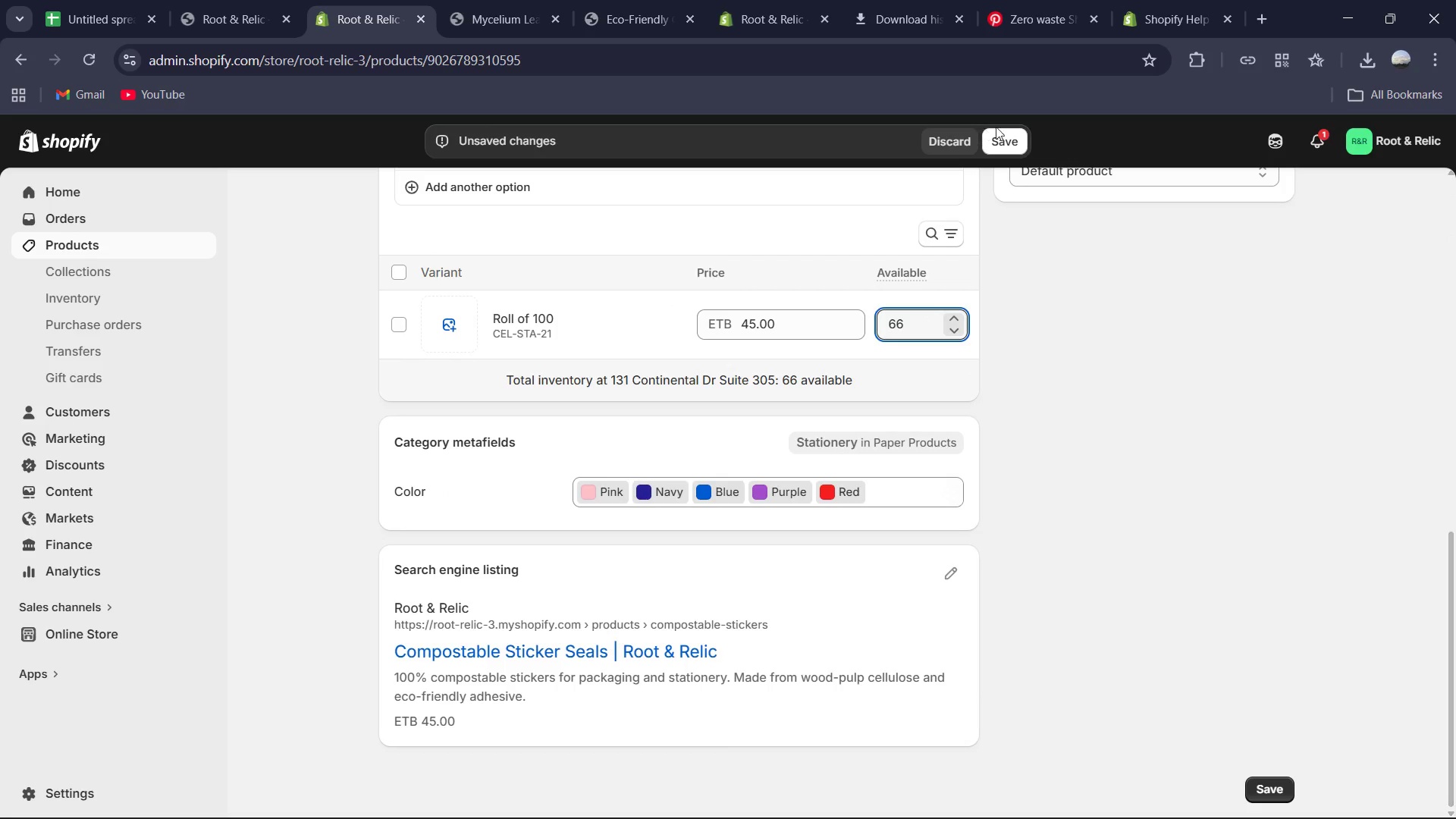 
left_click([1000, 132])
 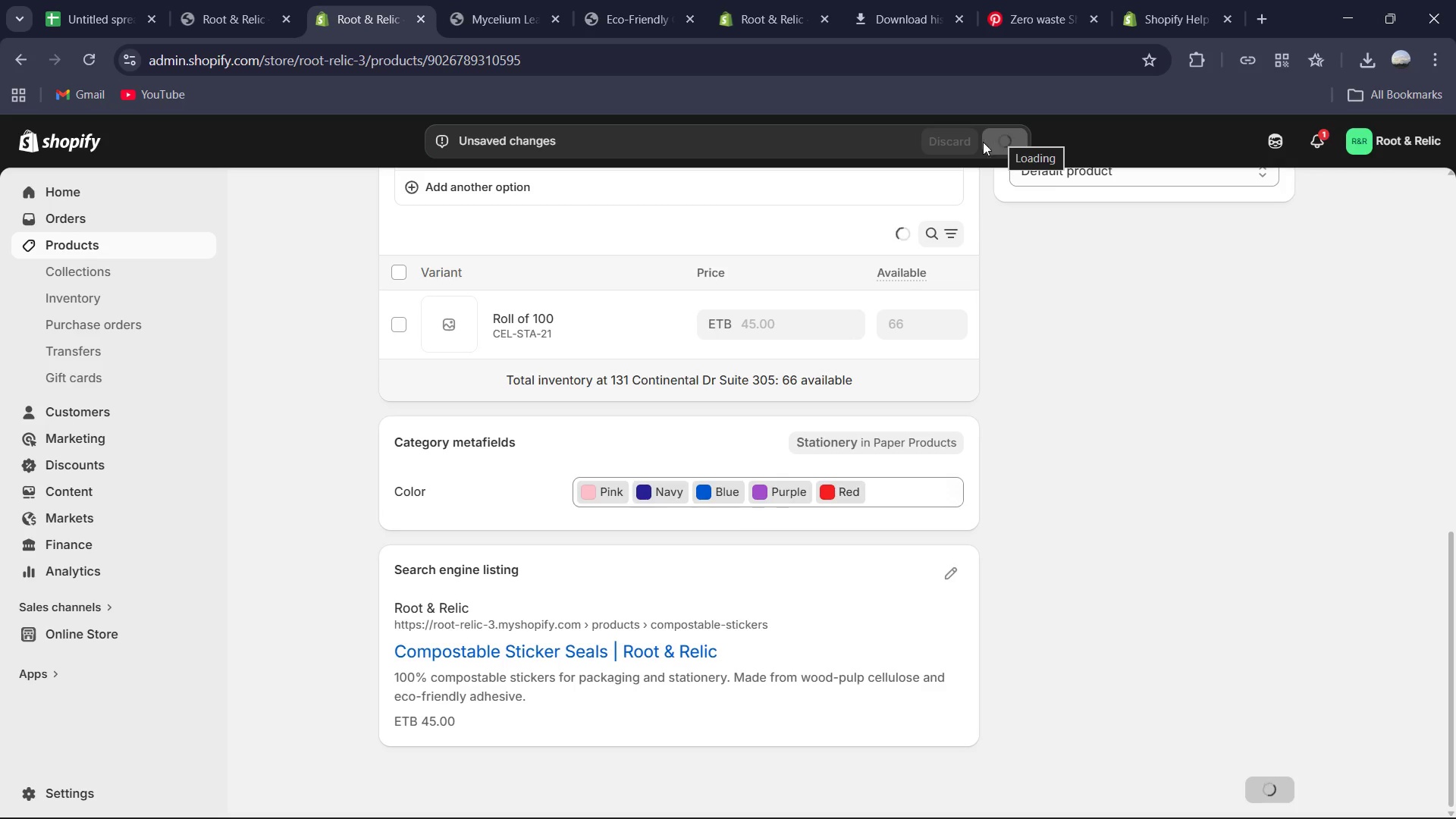 
wait(5.39)
 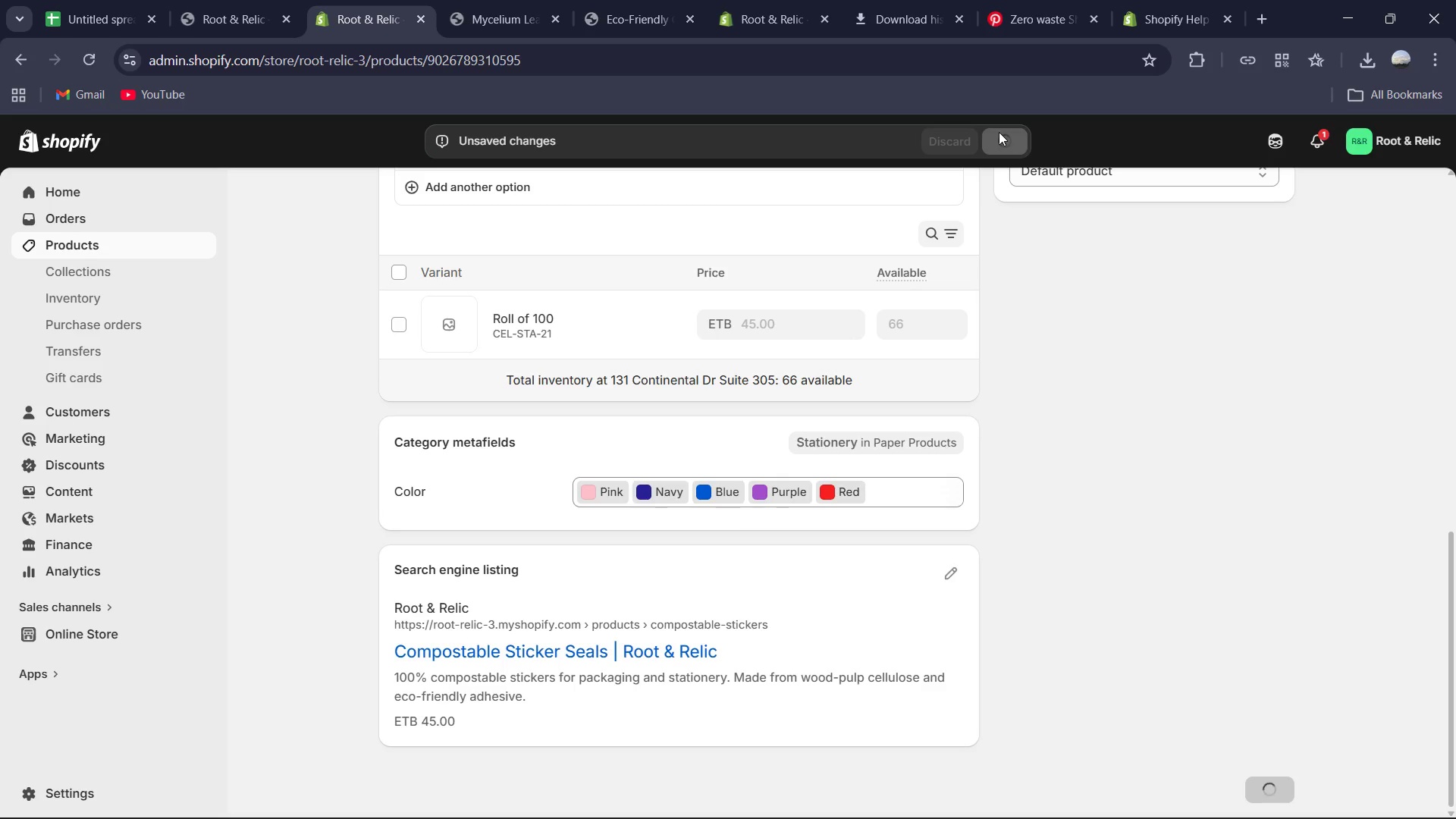 
scroll: coordinate [720, 275], scroll_direction: up, amount: 13.0
 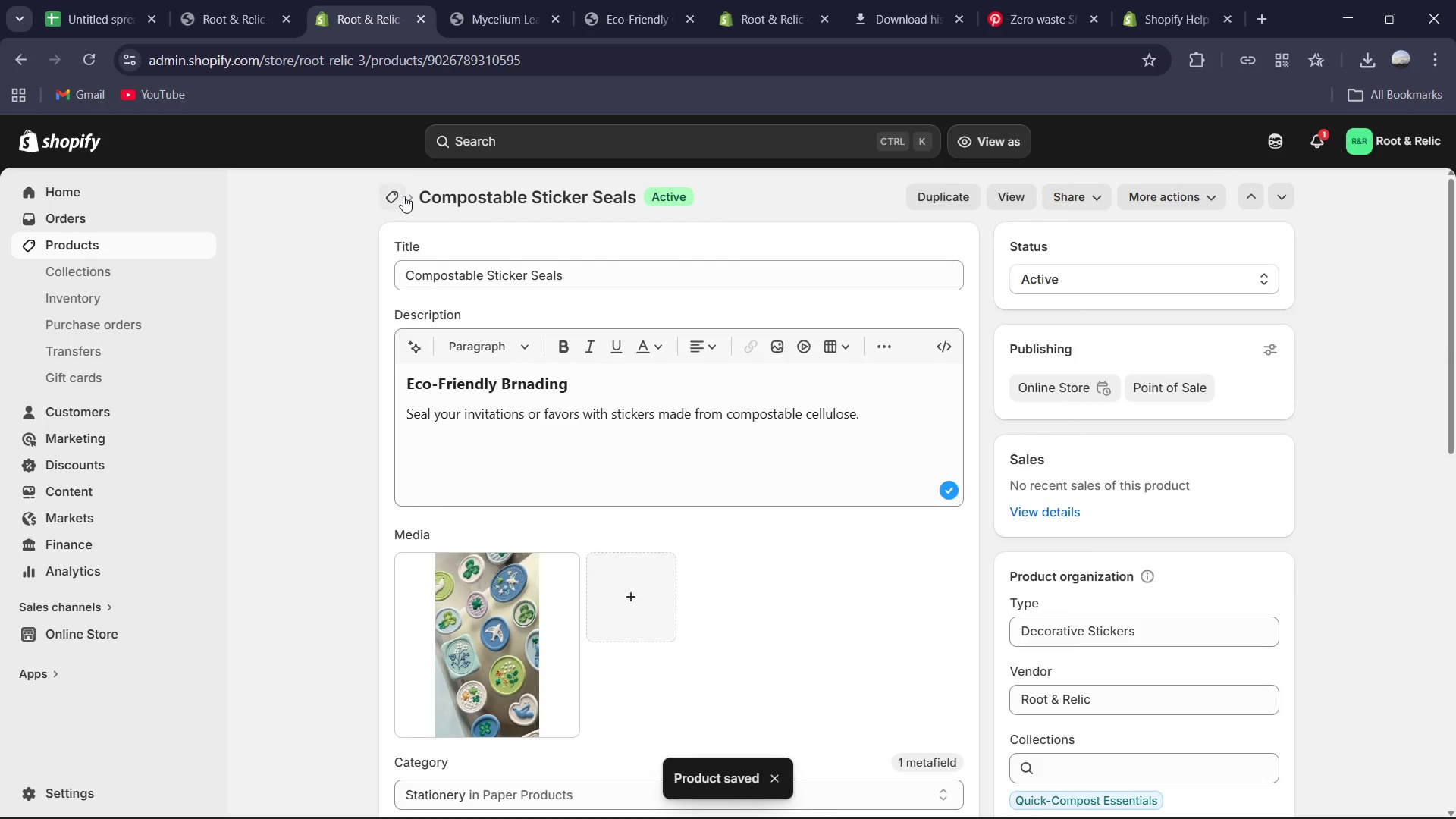 
left_click([399, 194])
 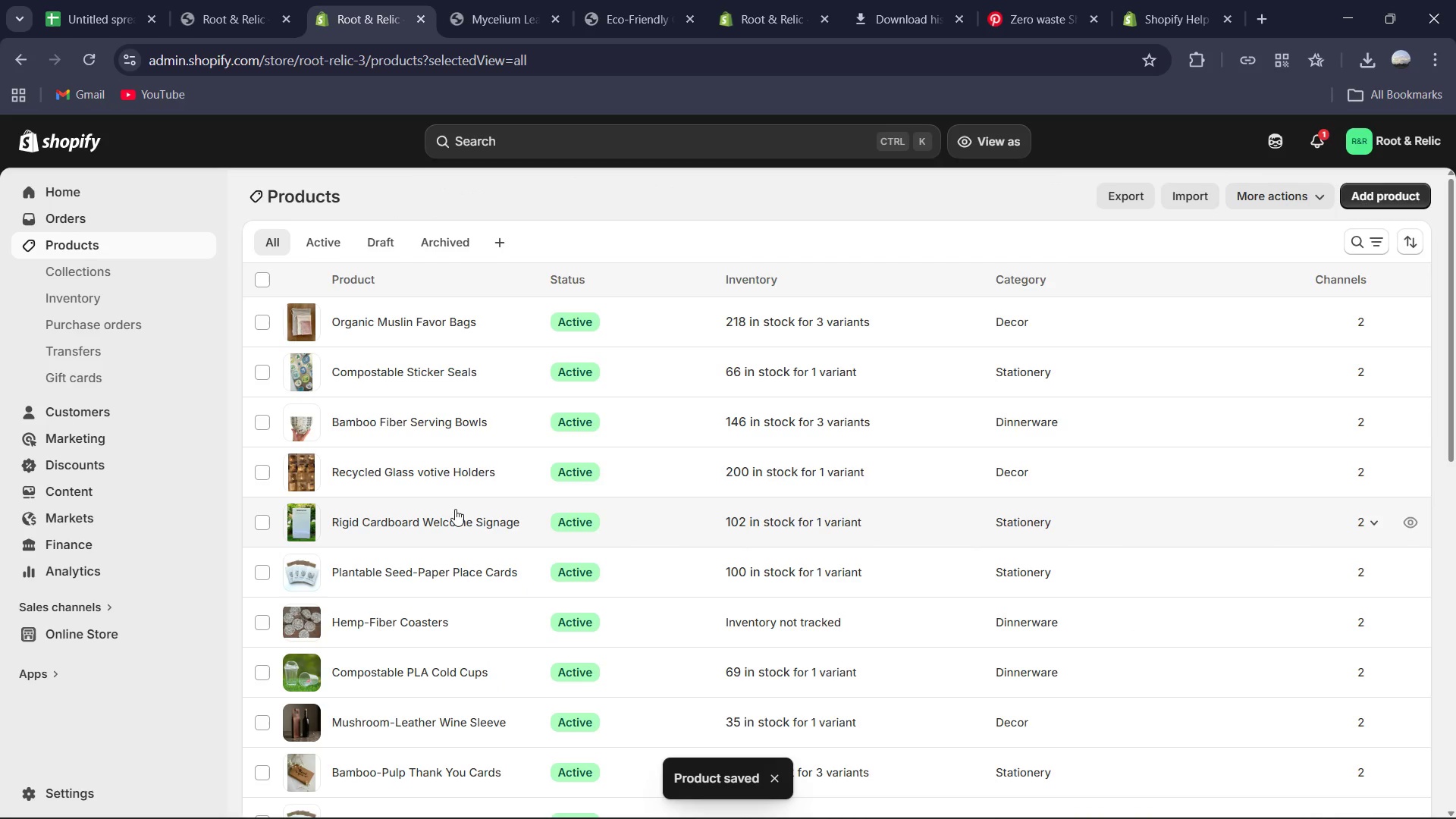 
scroll: coordinate [457, 541], scroll_direction: down, amount: 9.0
 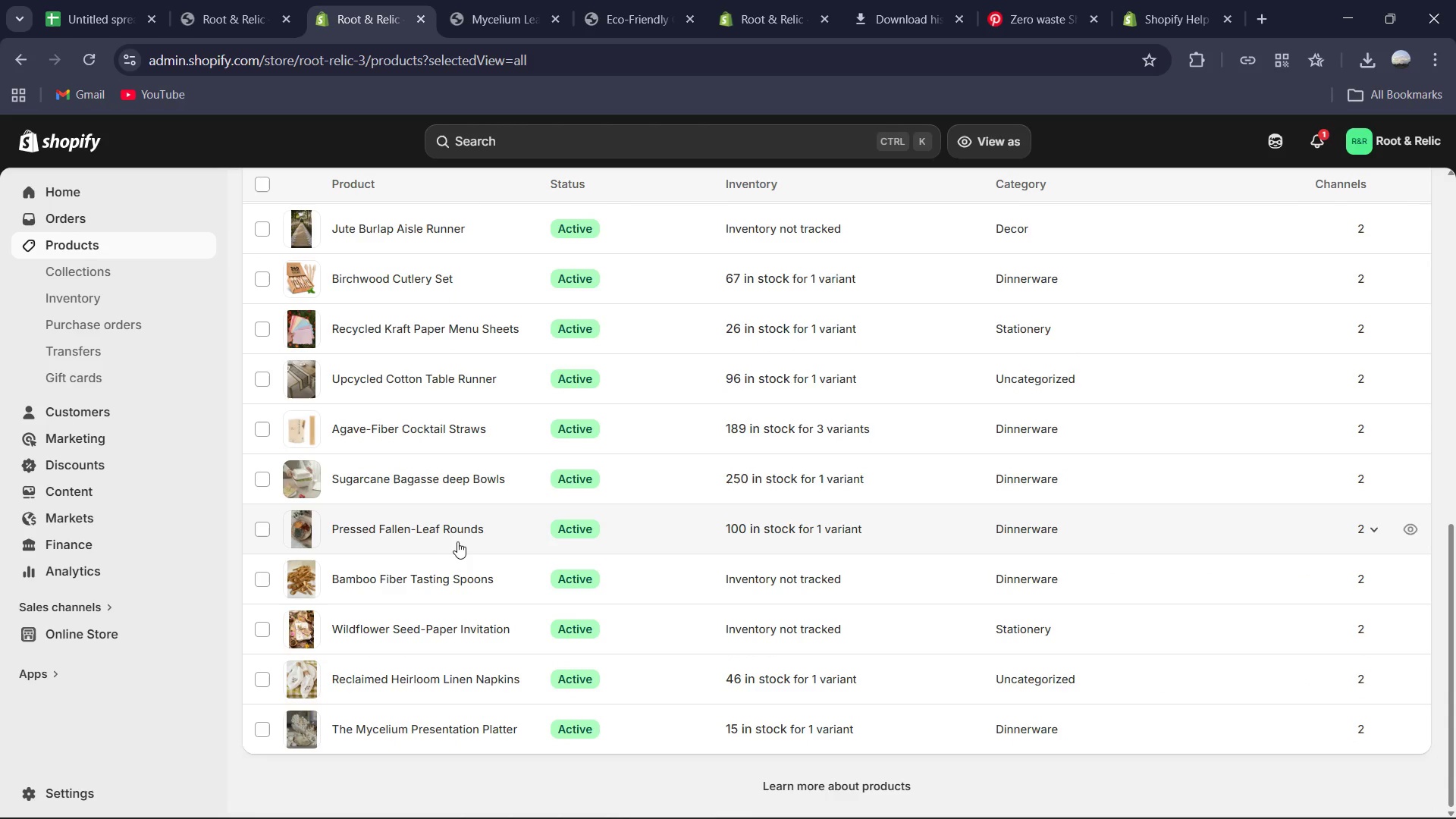 
scroll: coordinate [460, 518], scroll_direction: up, amount: 10.0
 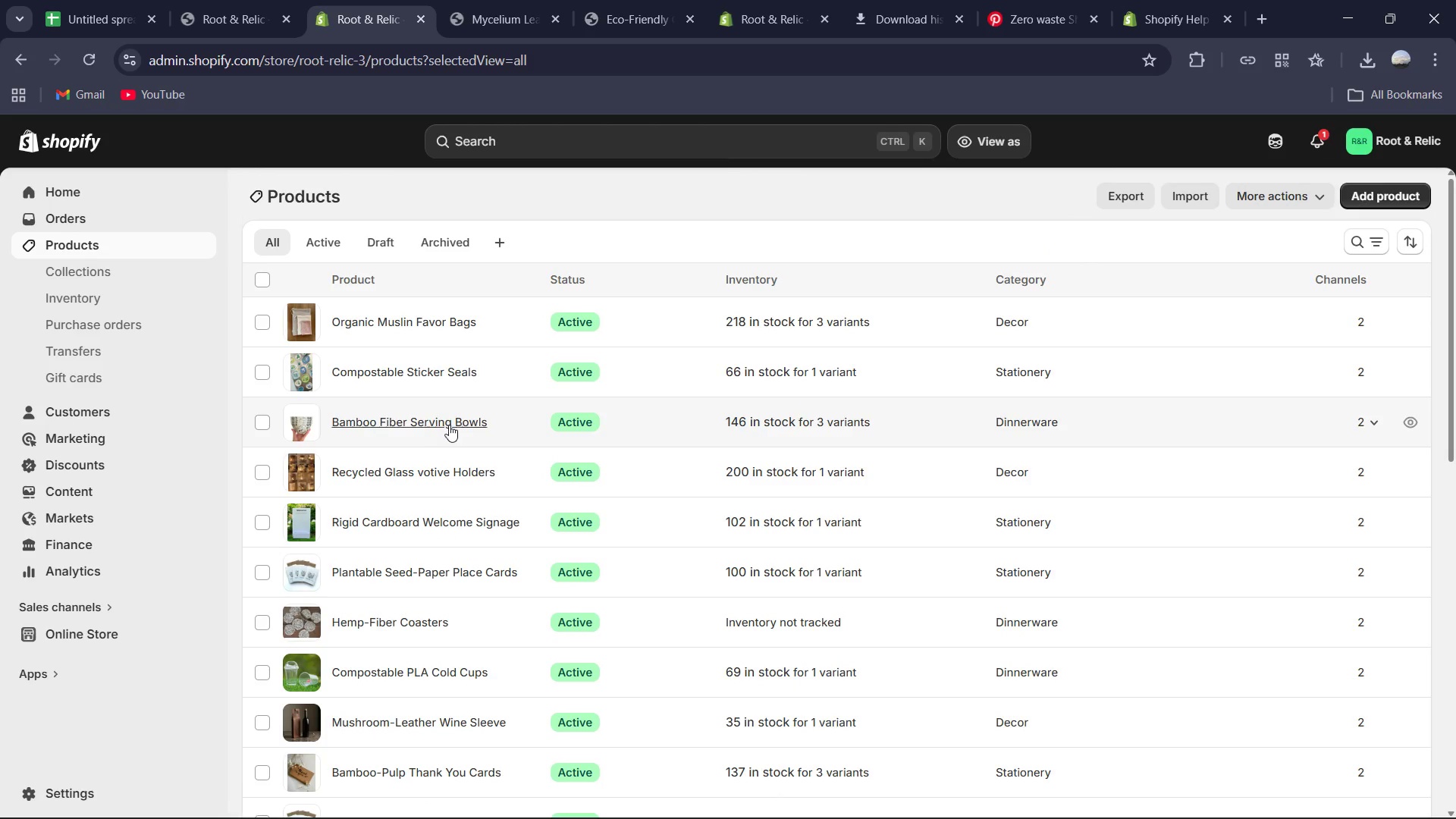 
scroll: coordinate [461, 443], scroll_direction: down, amount: 1.0
 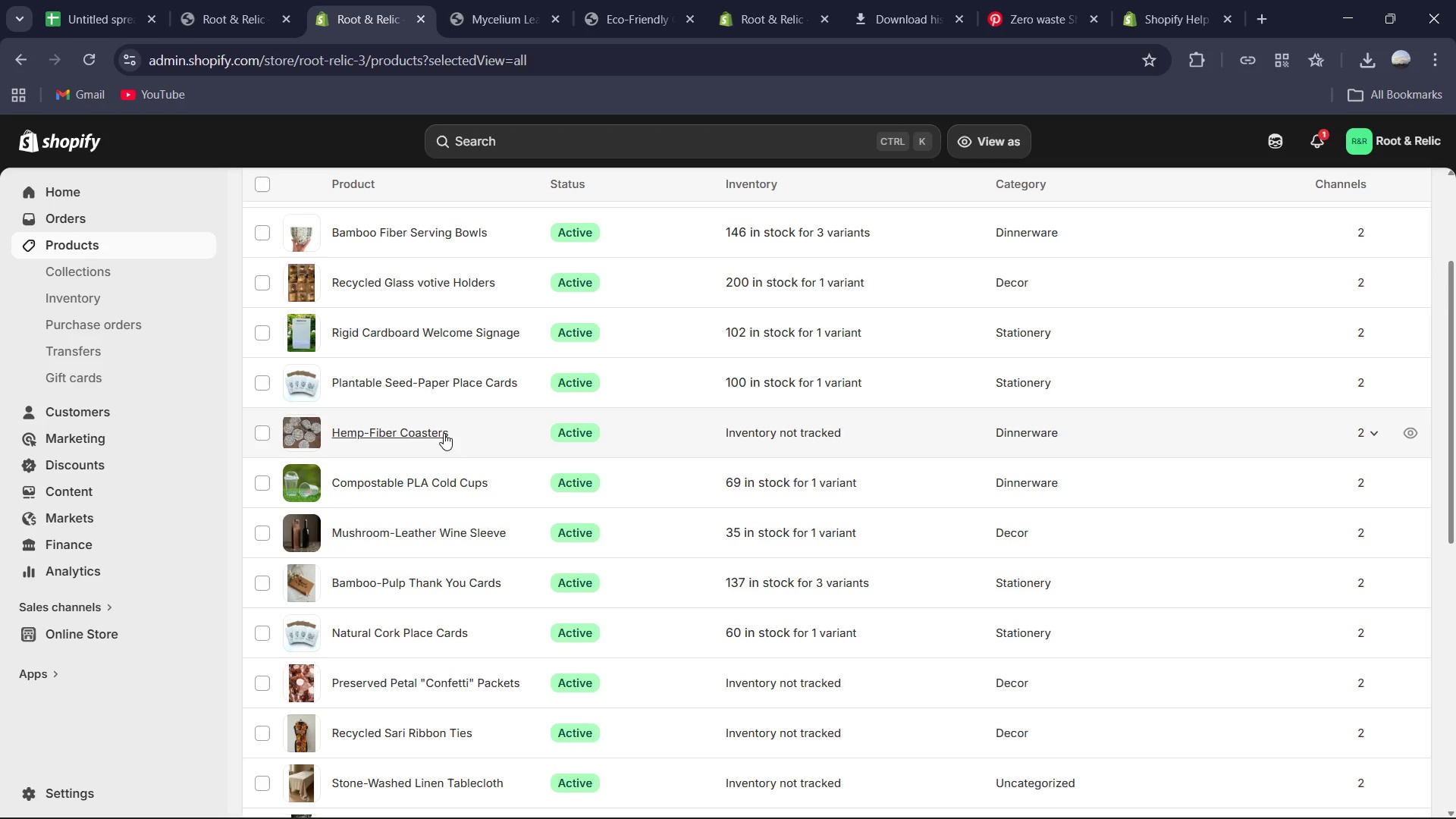 
left_click([438, 438])
 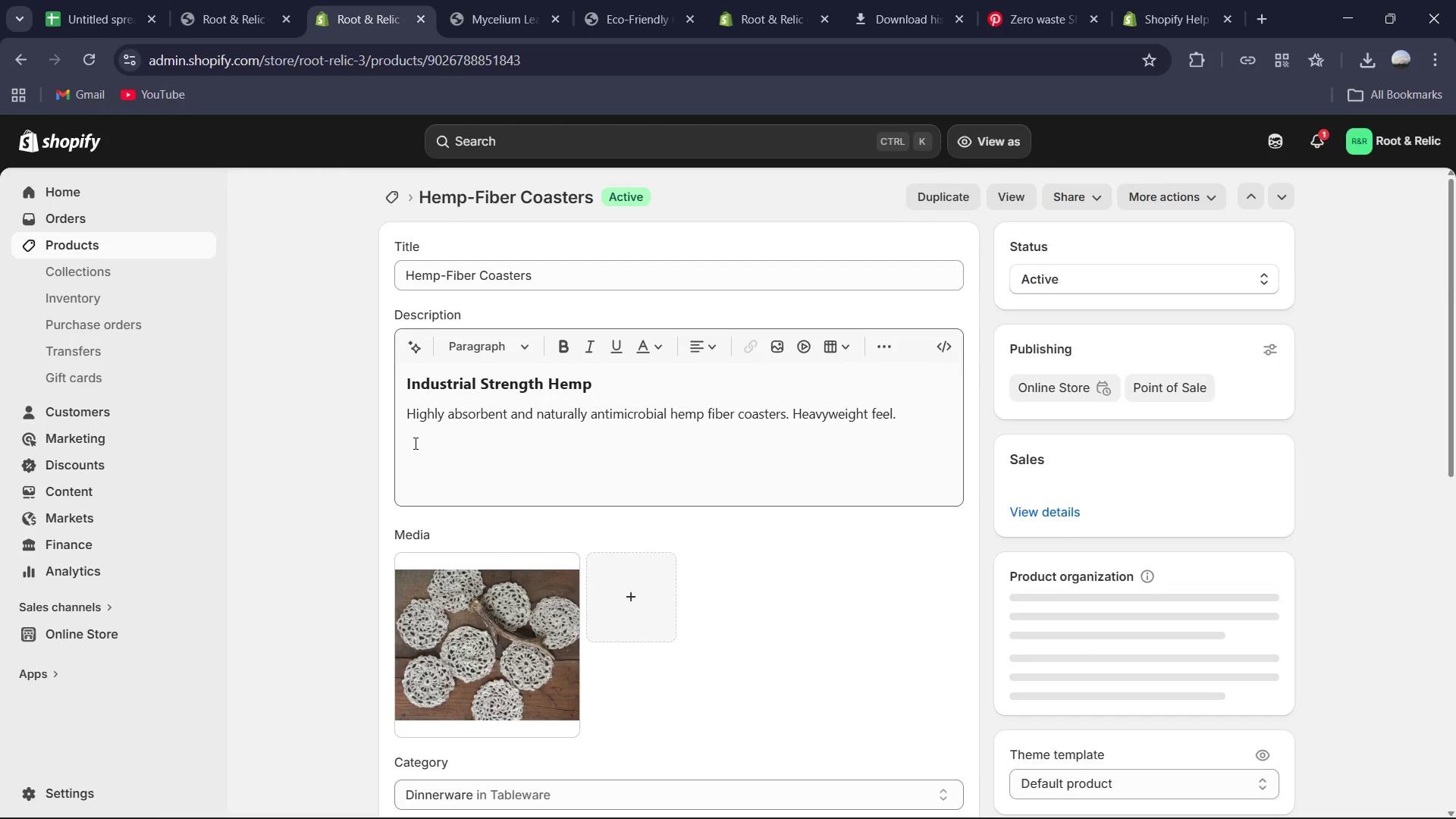 
scroll: coordinate [607, 532], scroll_direction: down, amount: 10.0
 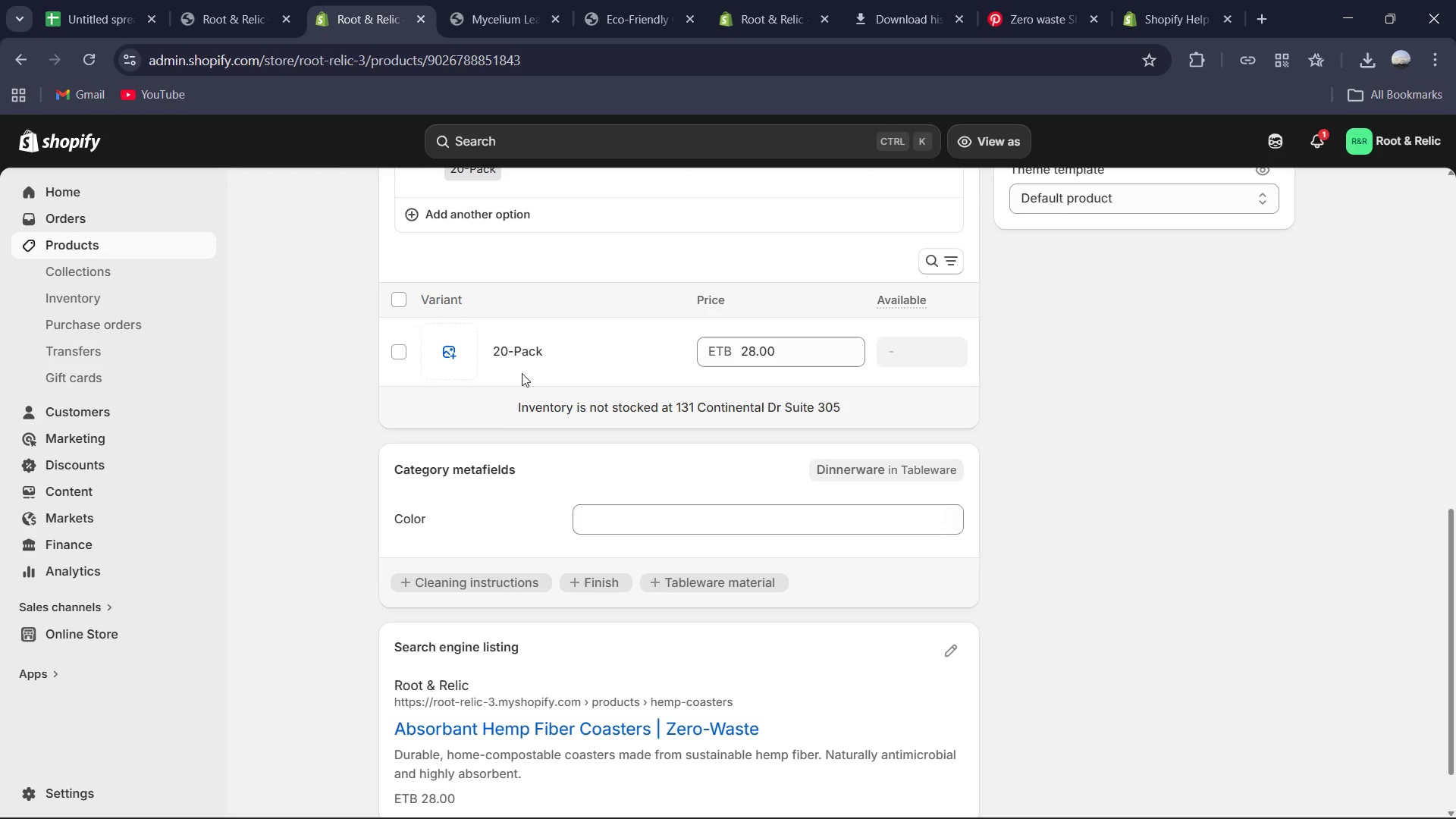 
left_click([527, 356])
 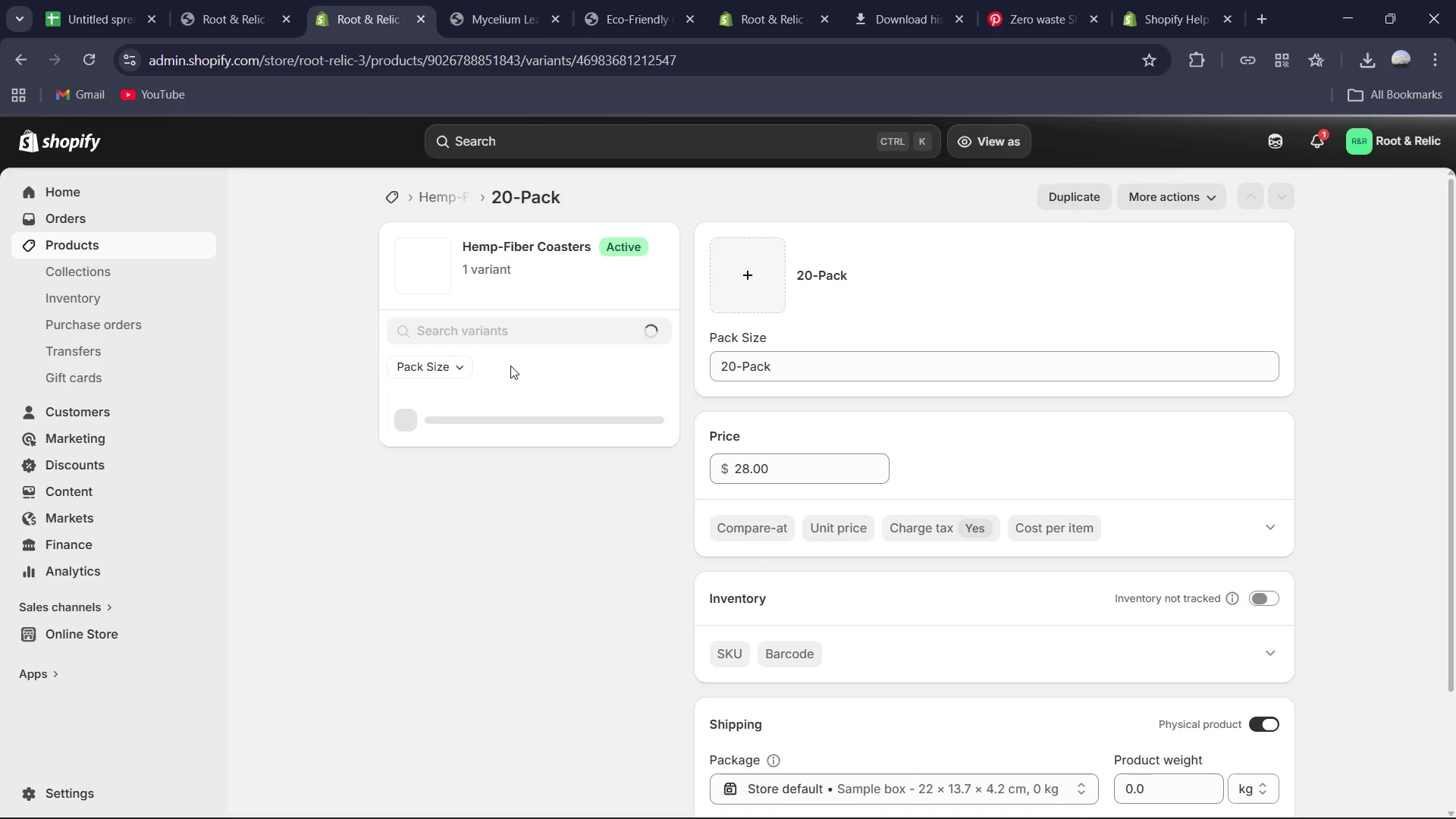 
scroll: coordinate [811, 504], scroll_direction: down, amount: 3.0
 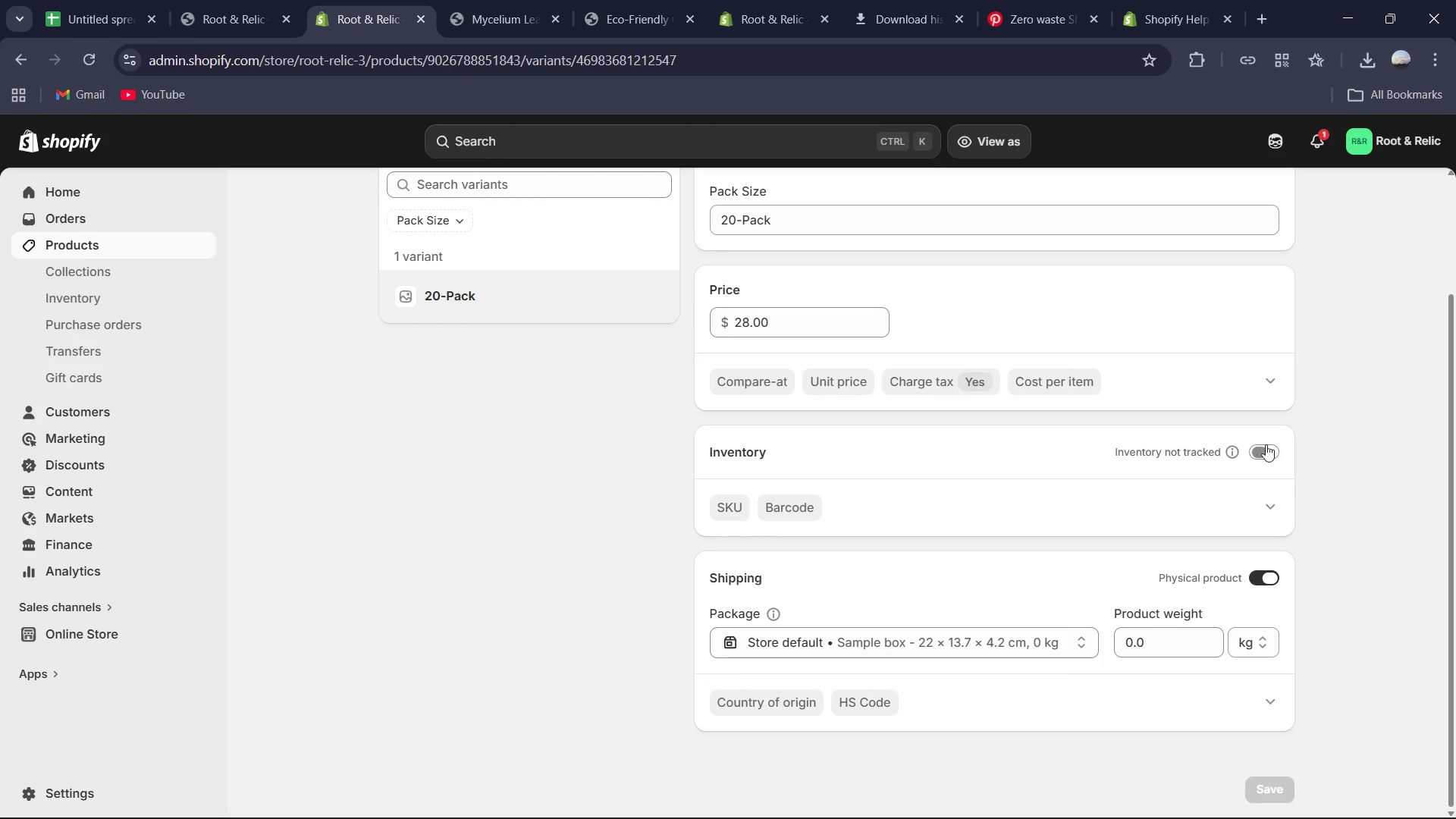 
left_click([1270, 455])
 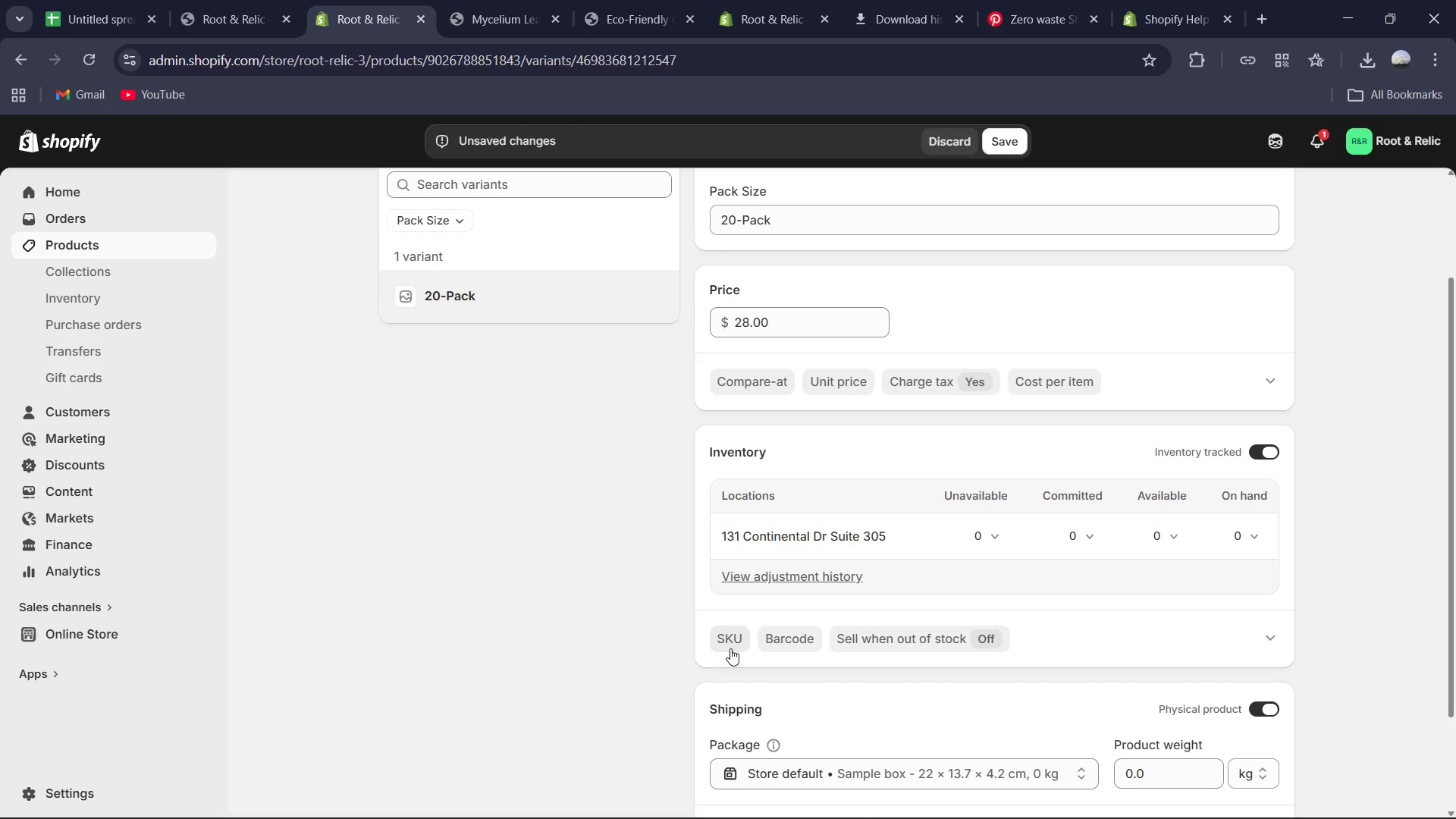 
left_click([726, 648])
 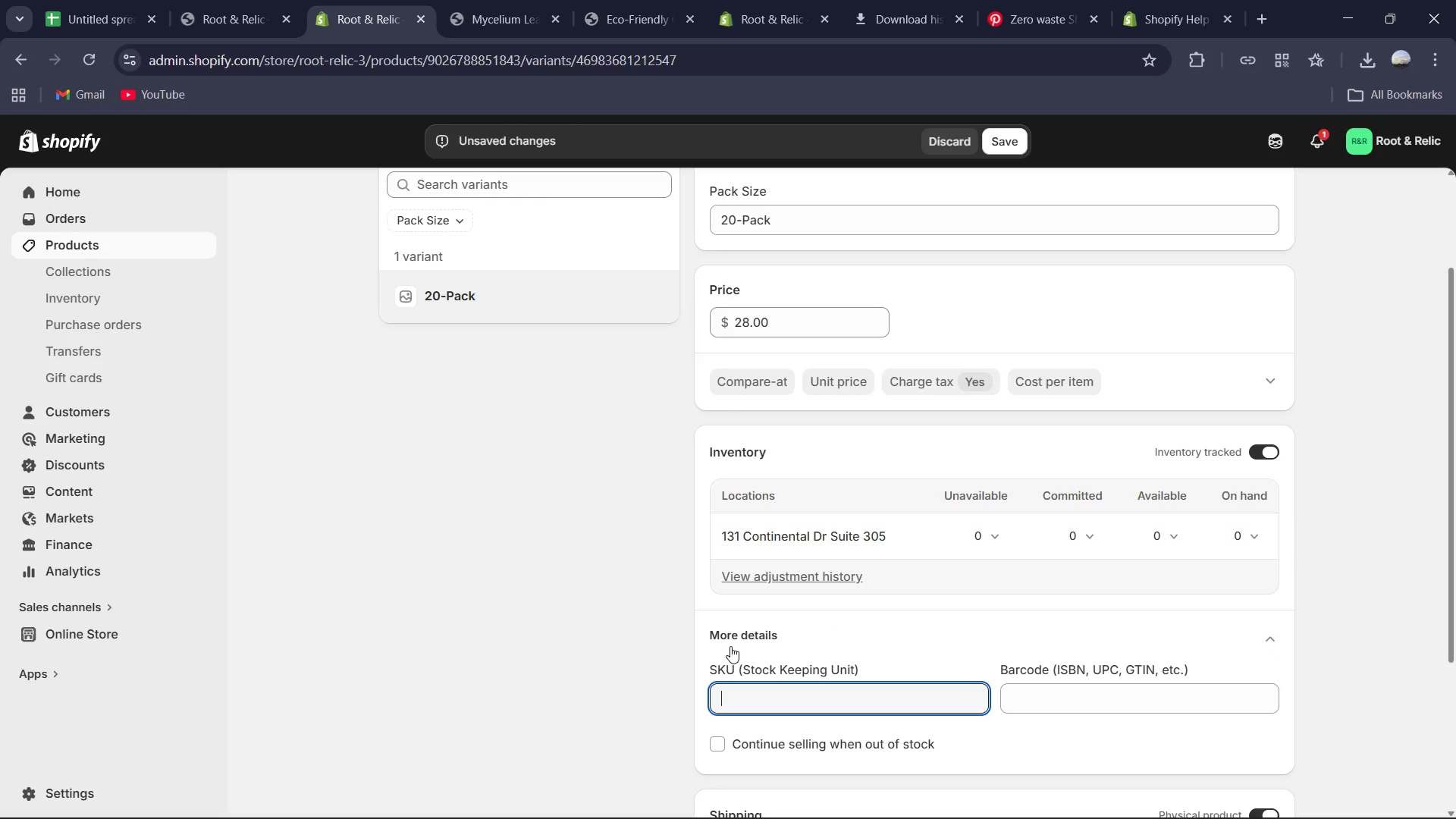 
type(HMP-ACC-21)
 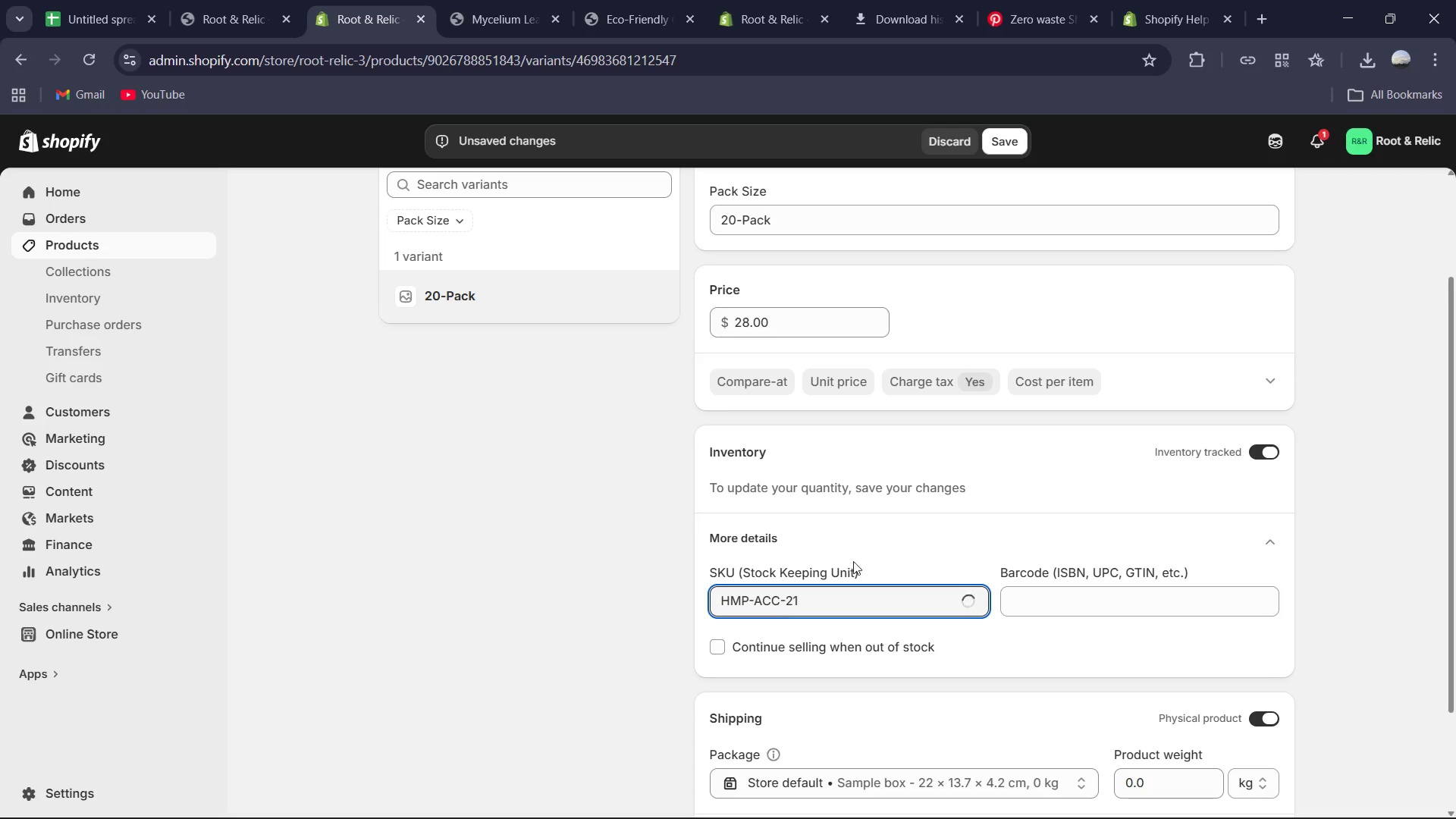 
scroll: coordinate [933, 573], scroll_direction: down, amount: 5.0
 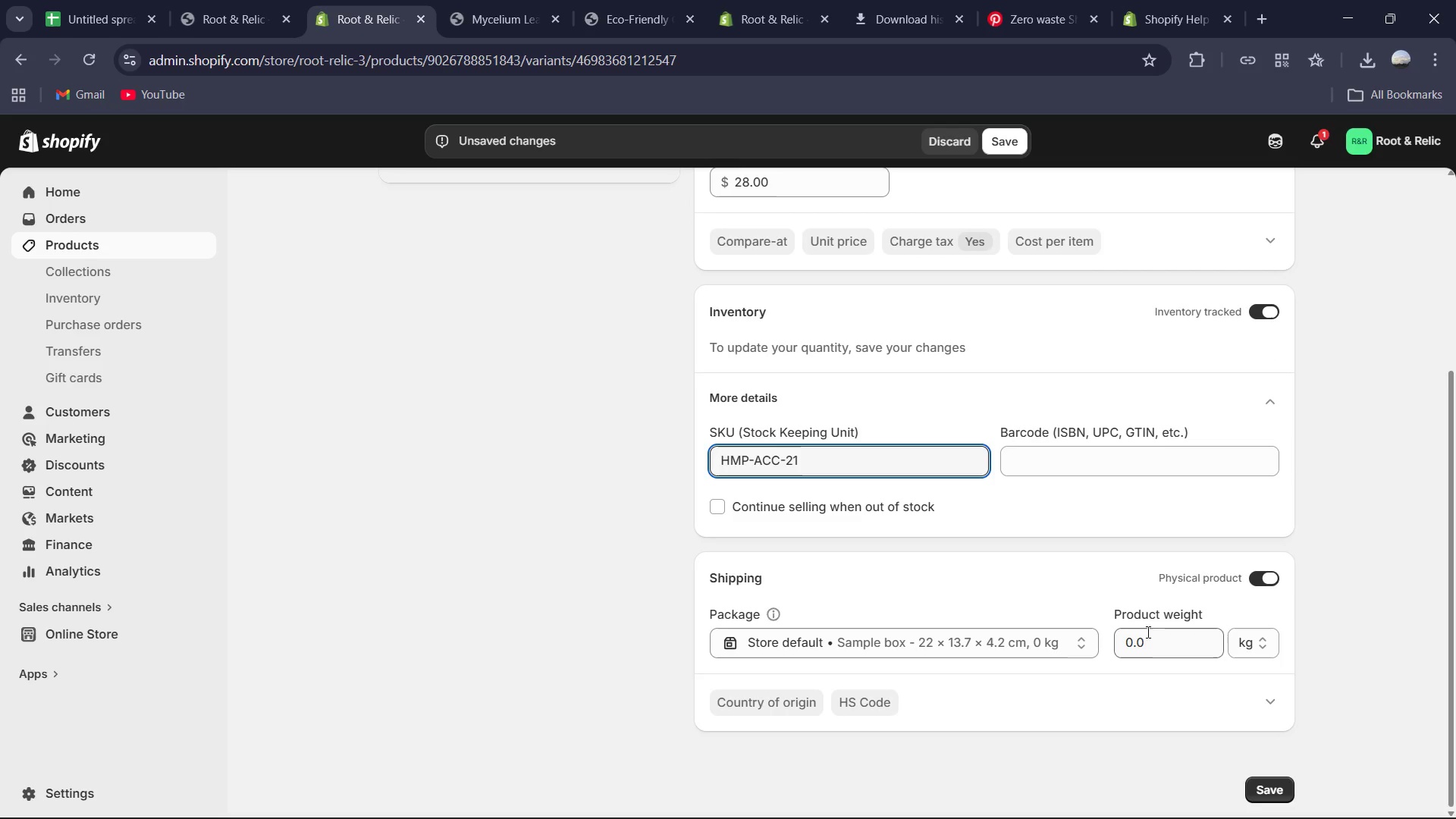 
key(Control+ControlLeft)
 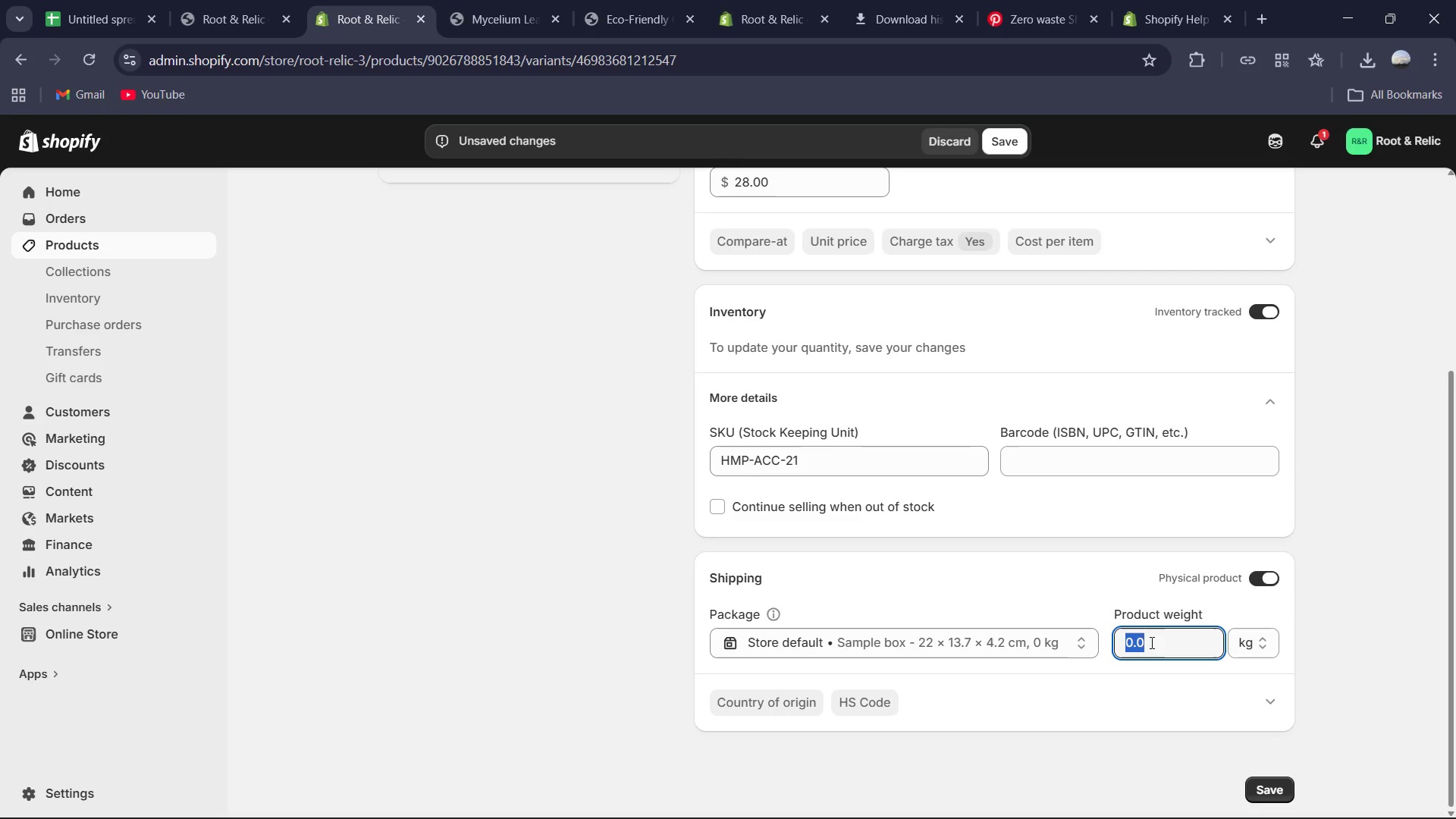 
key(Control+A)
 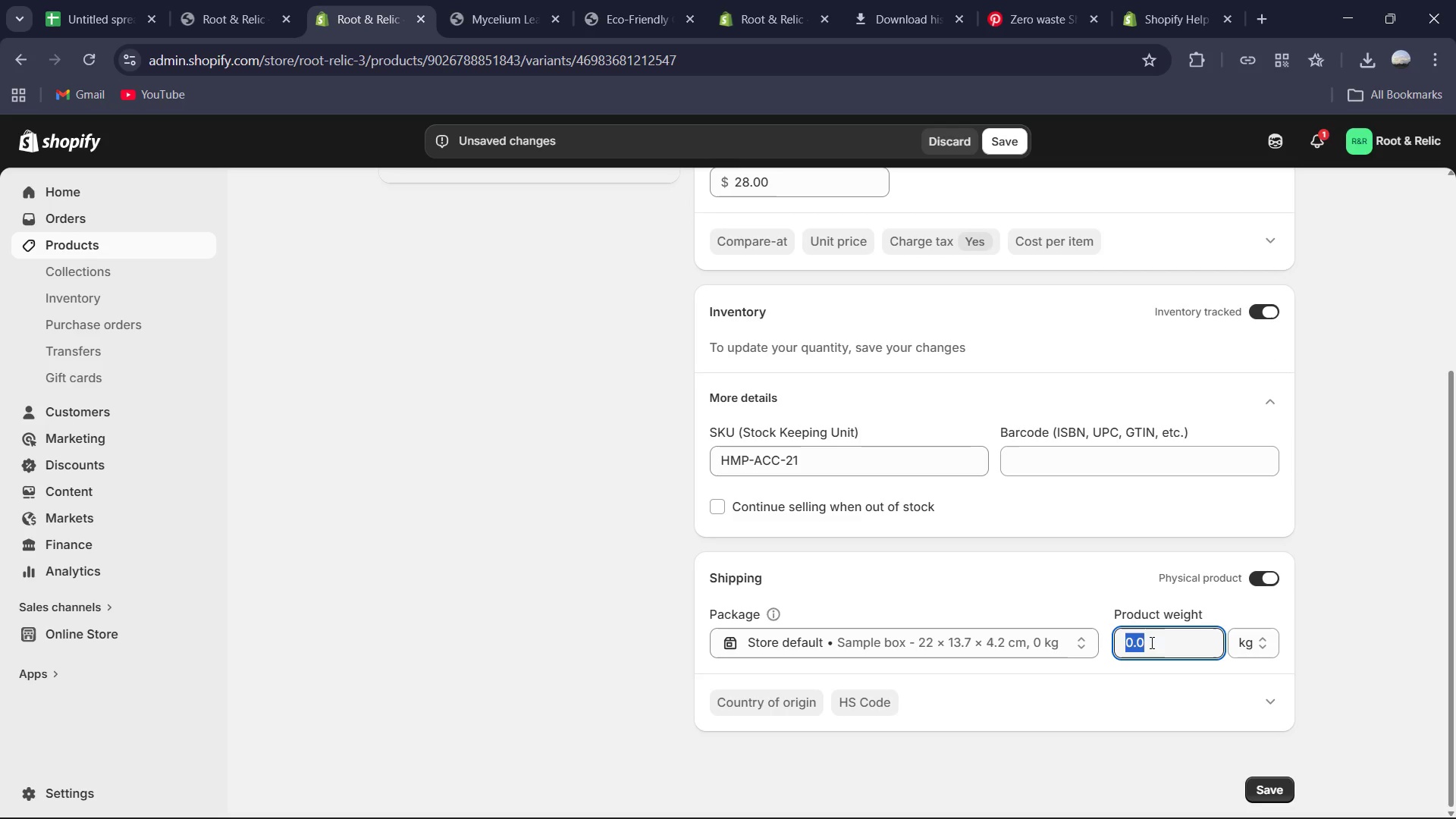 
key(Numpad0)
 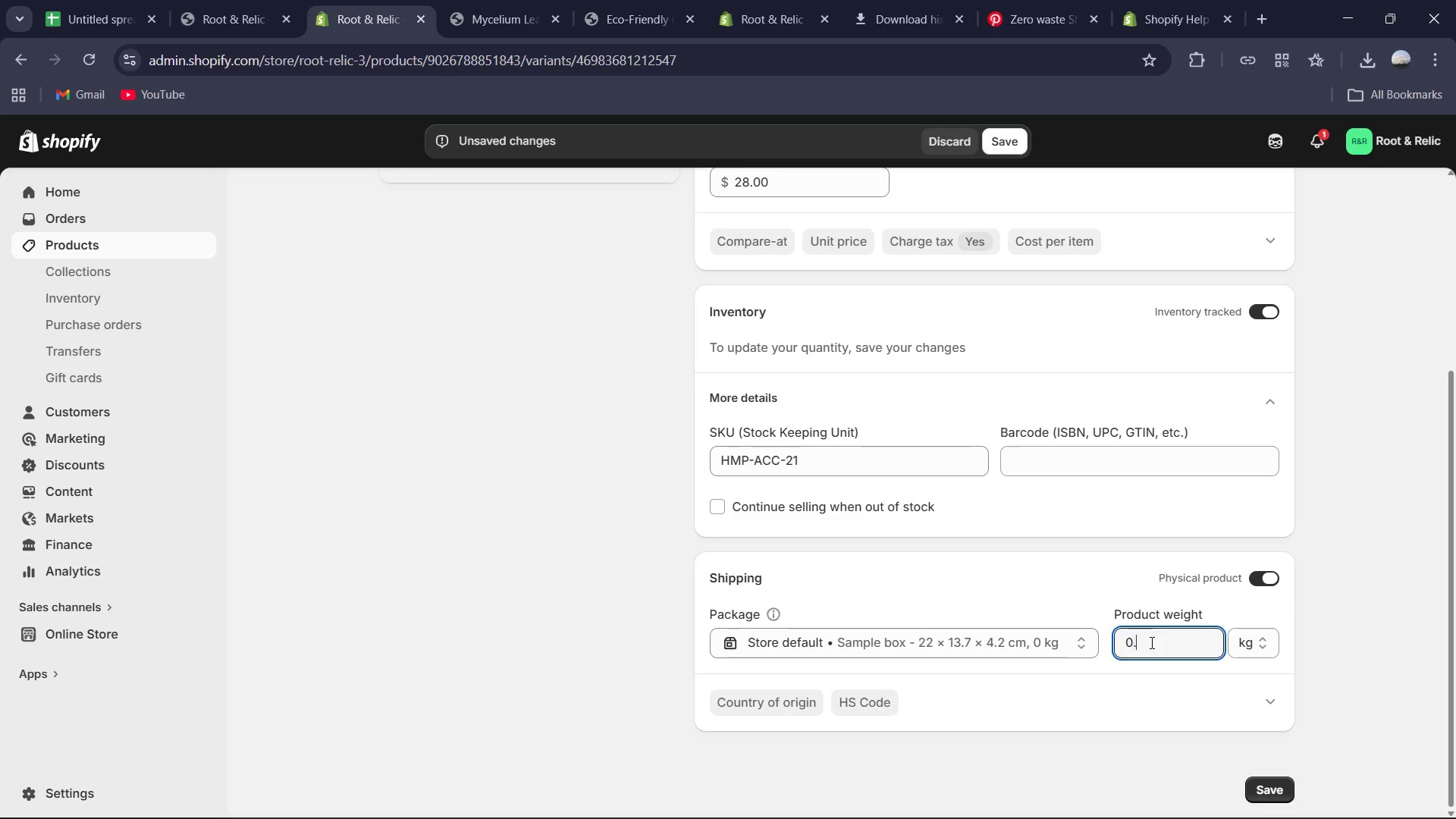 
key(NumpadDecimal)
 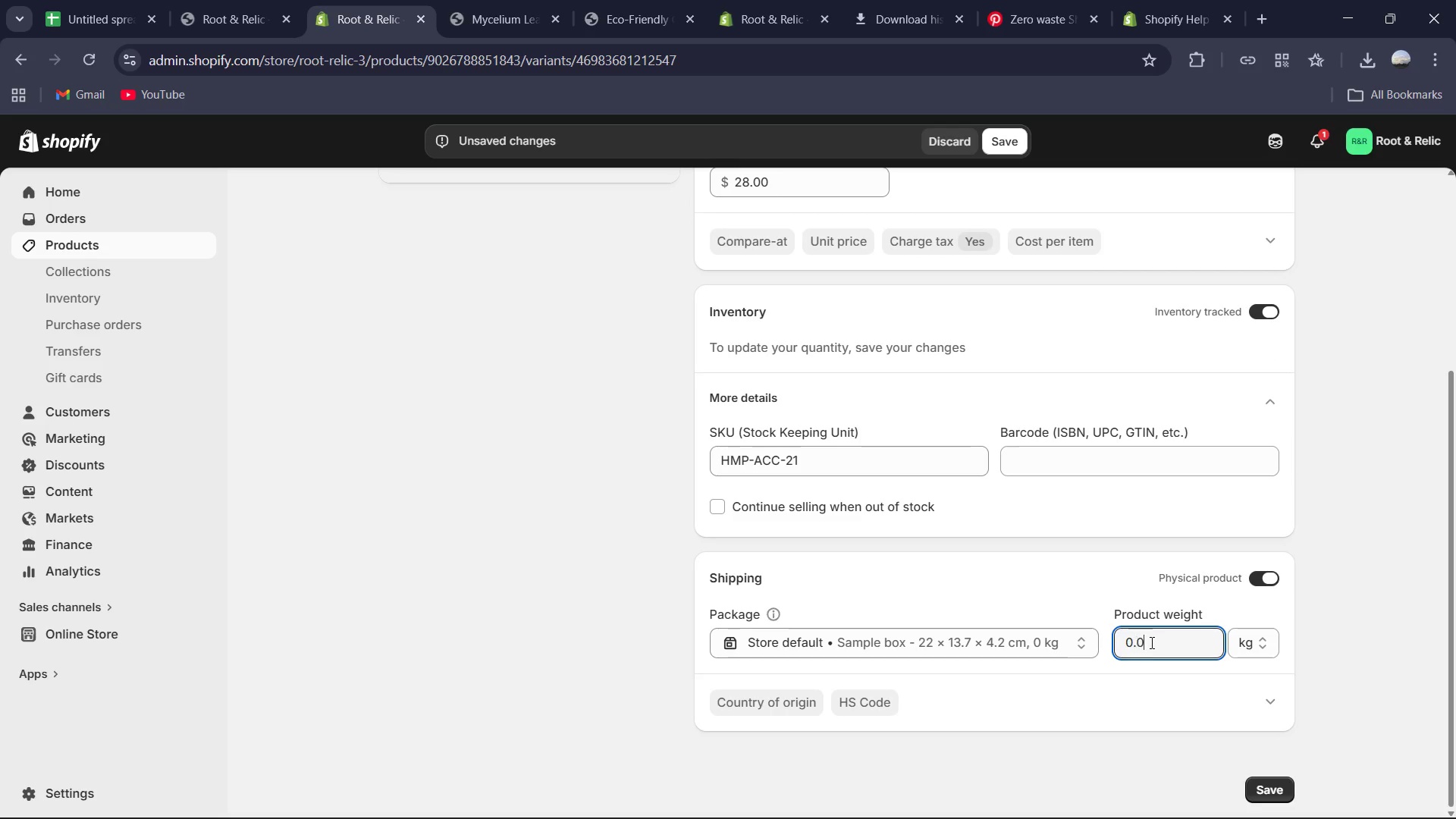 
key(Numpad0)
 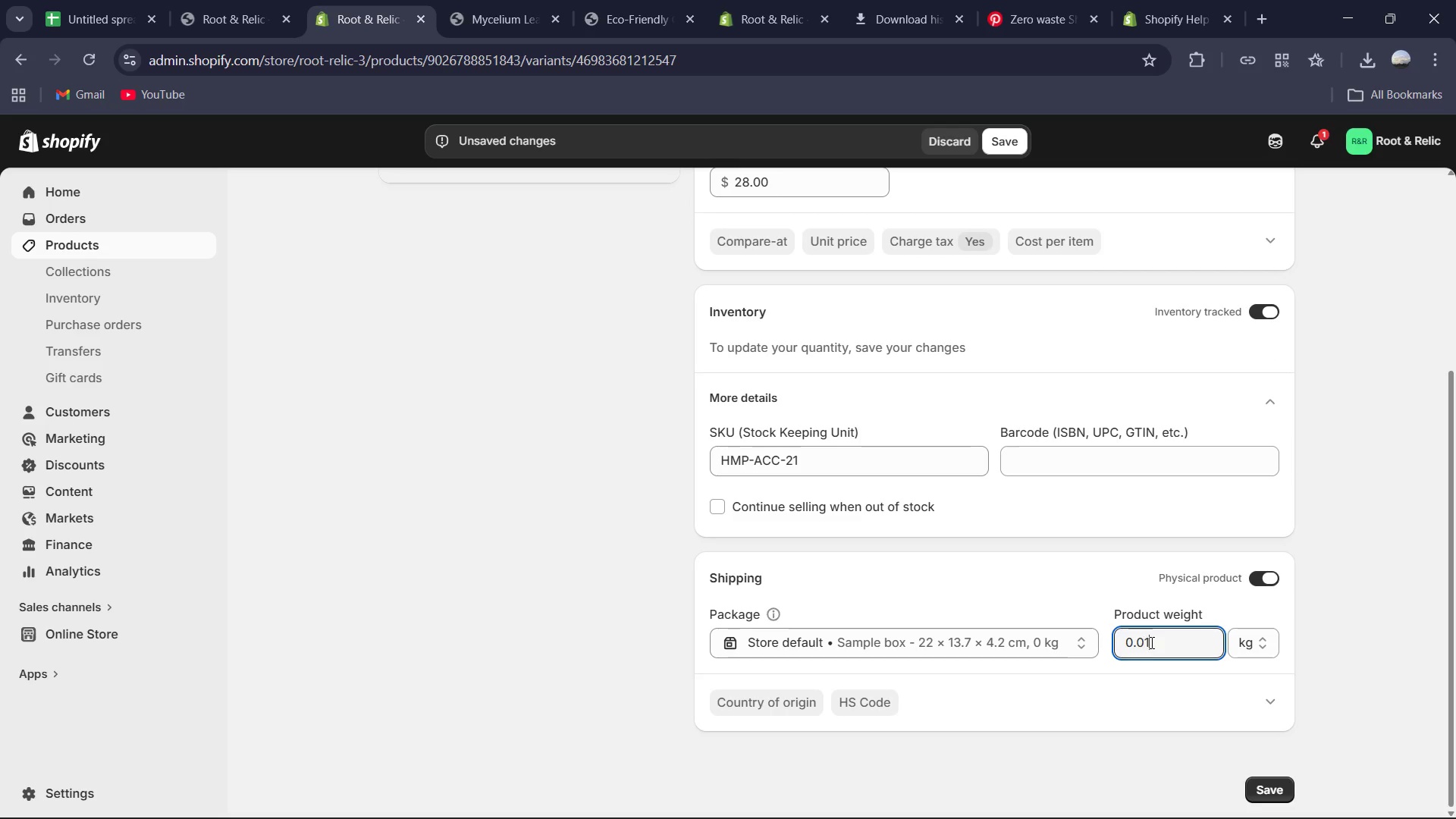 
key(Numpad1)
 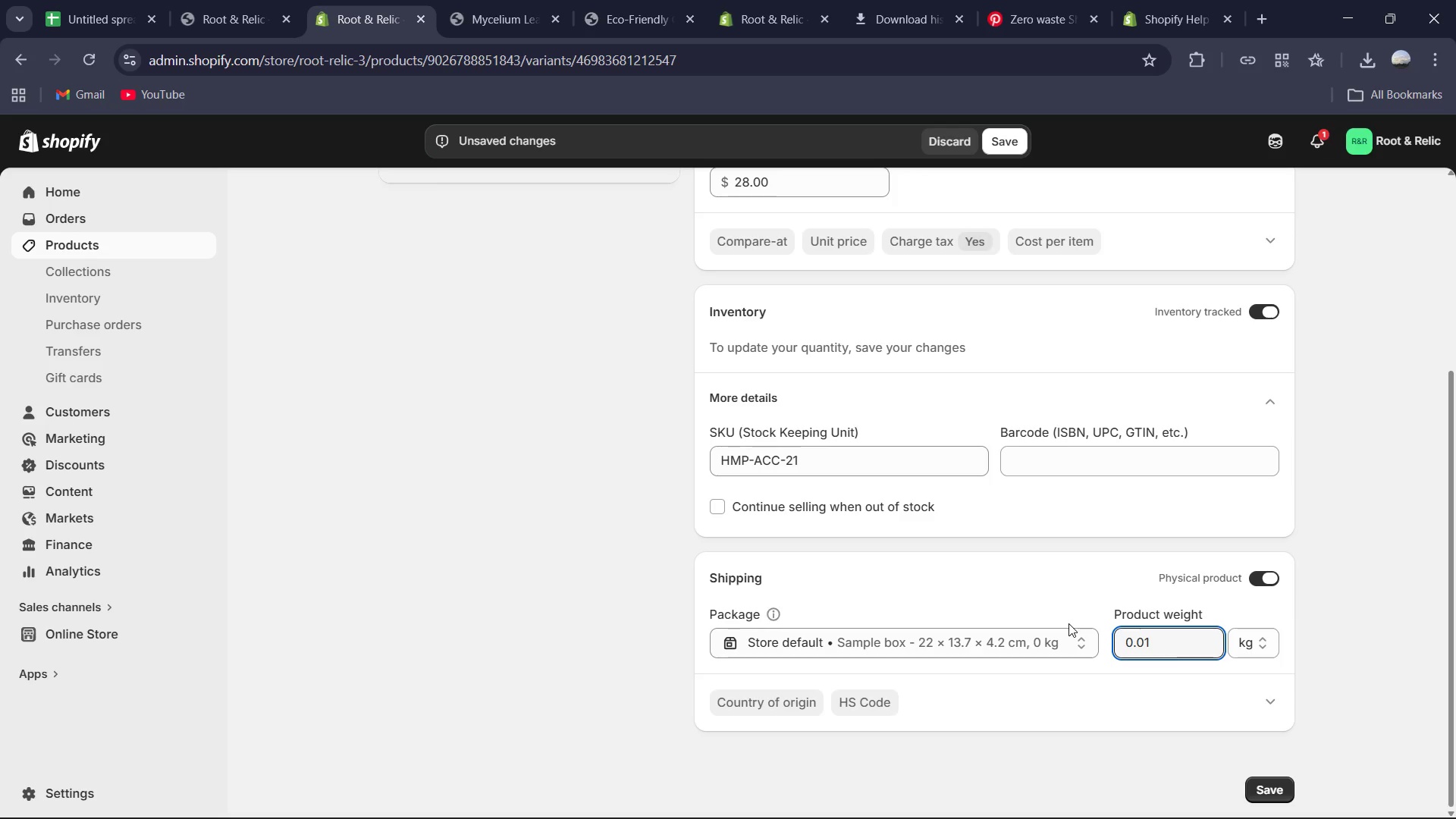 
wait(5.28)
 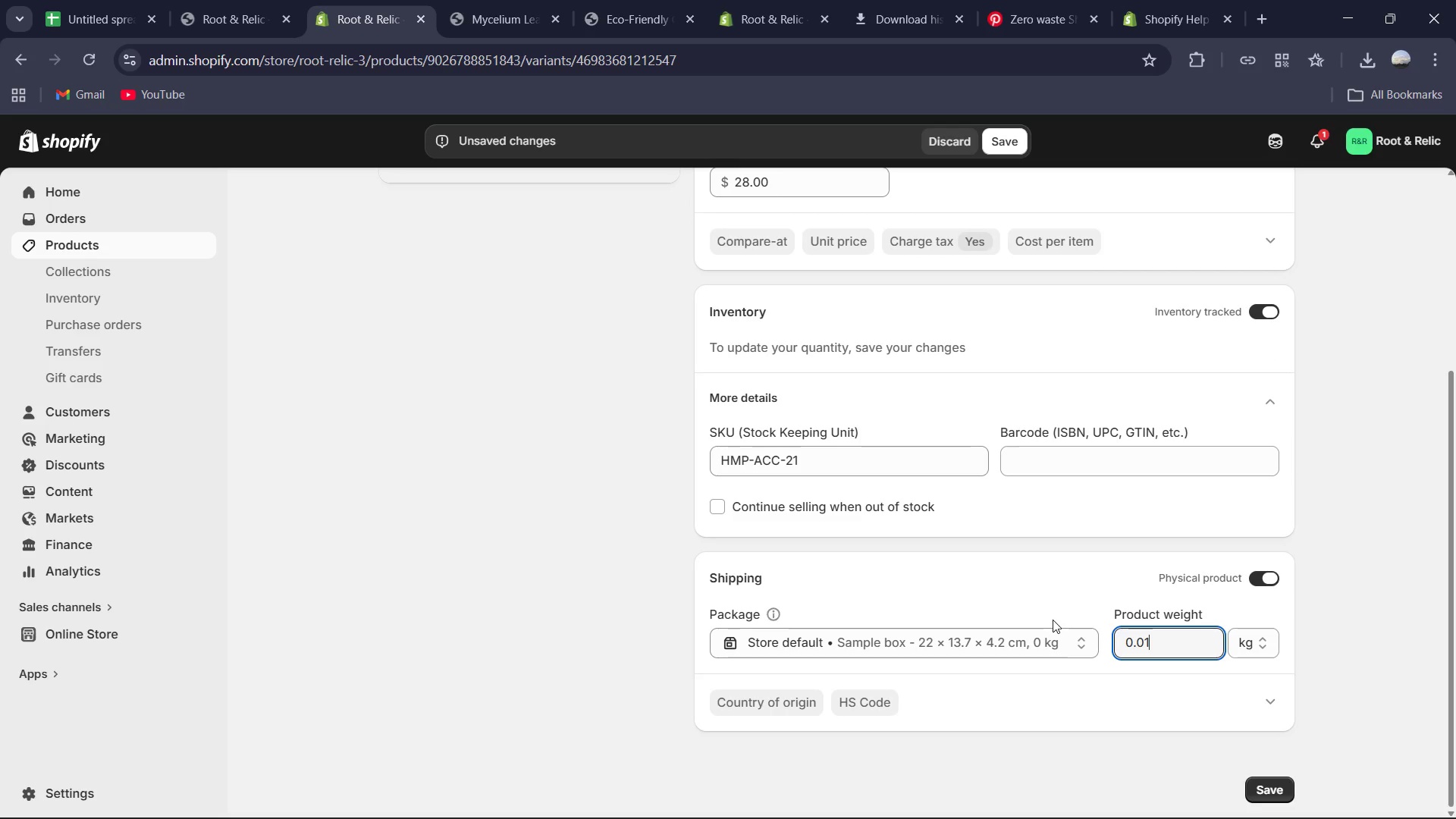 
key(Backspace)
 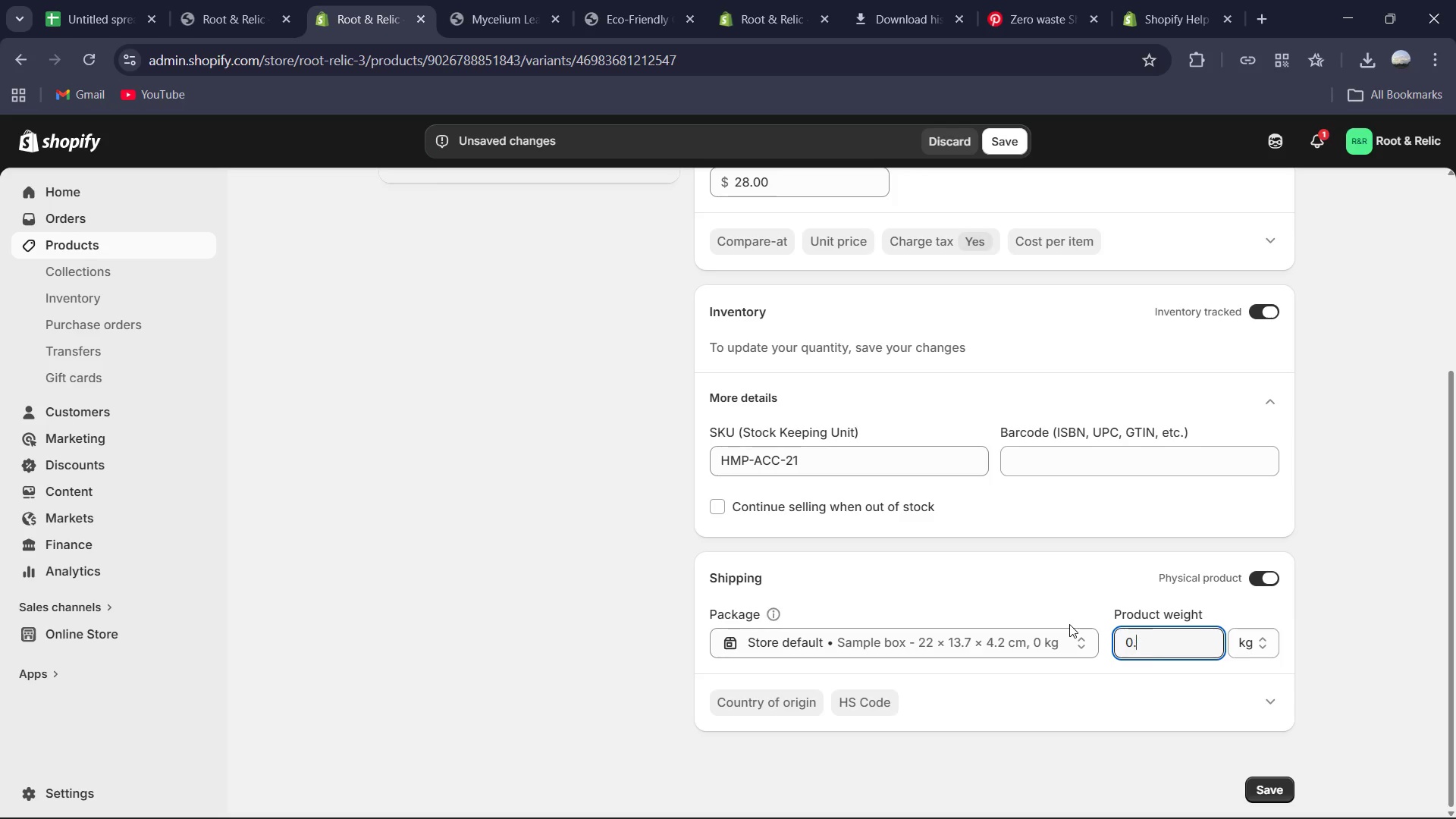 
key(Backspace)
 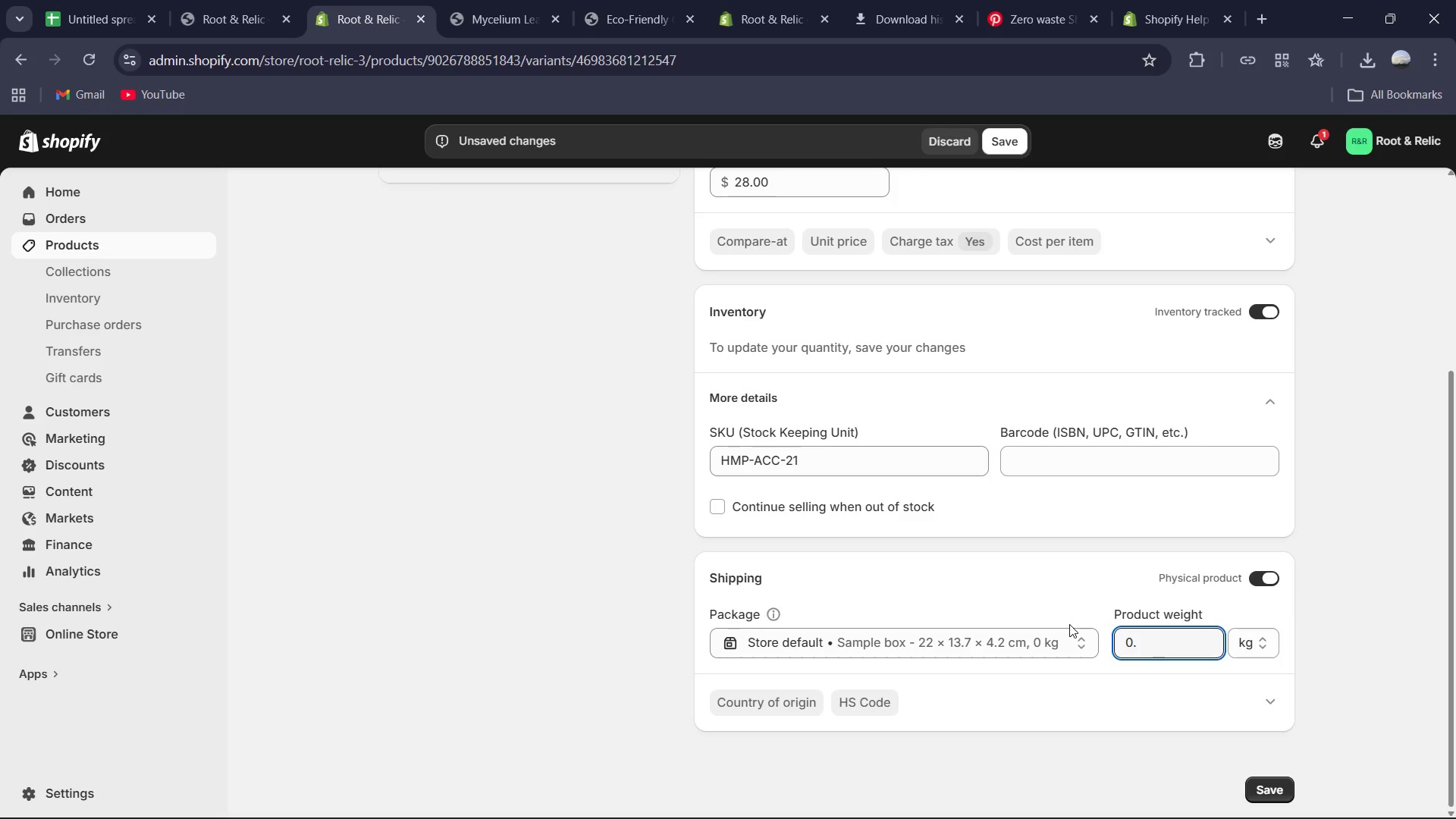 
key(Numpad2)
 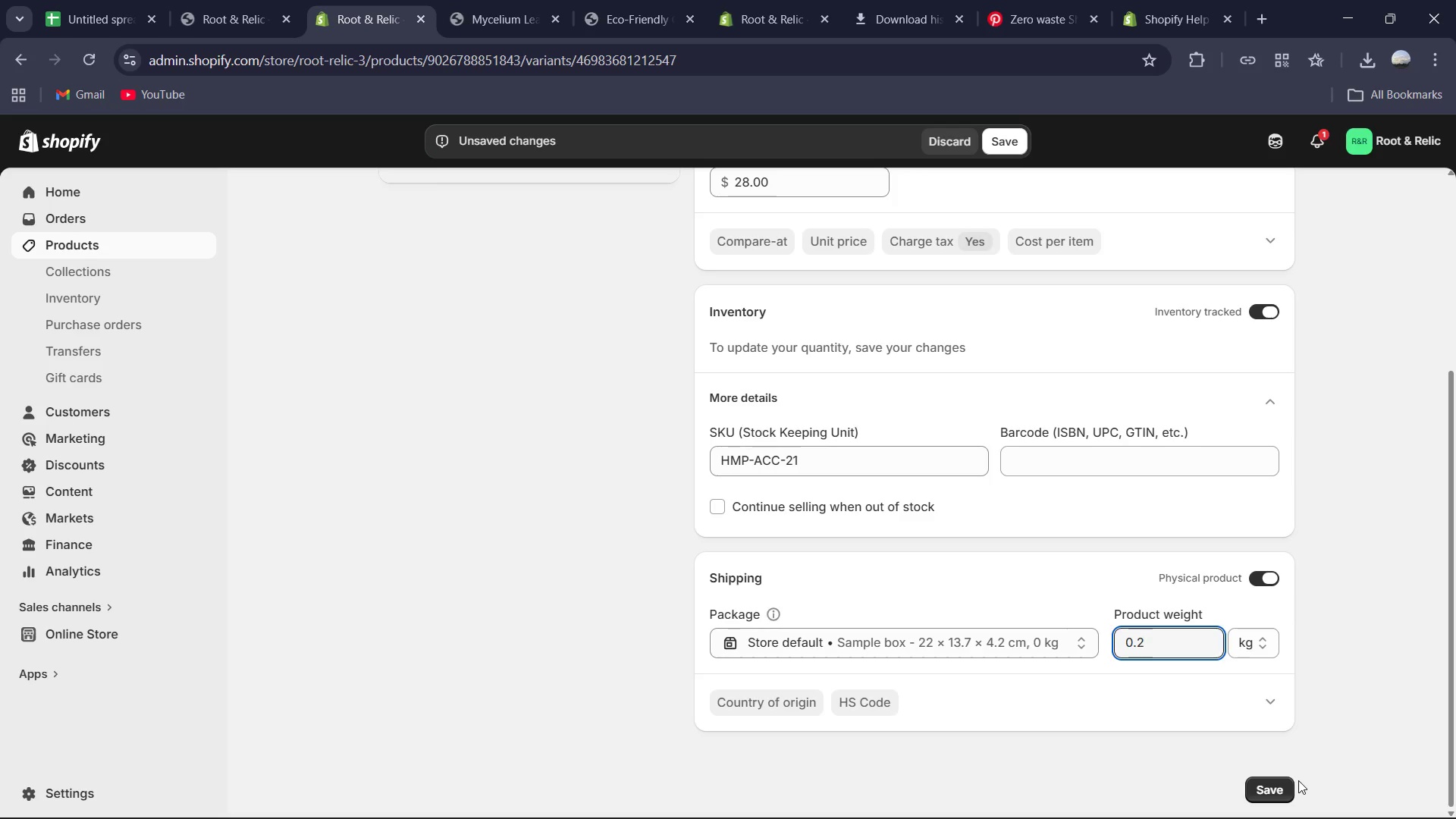 
double_click([1291, 786])
 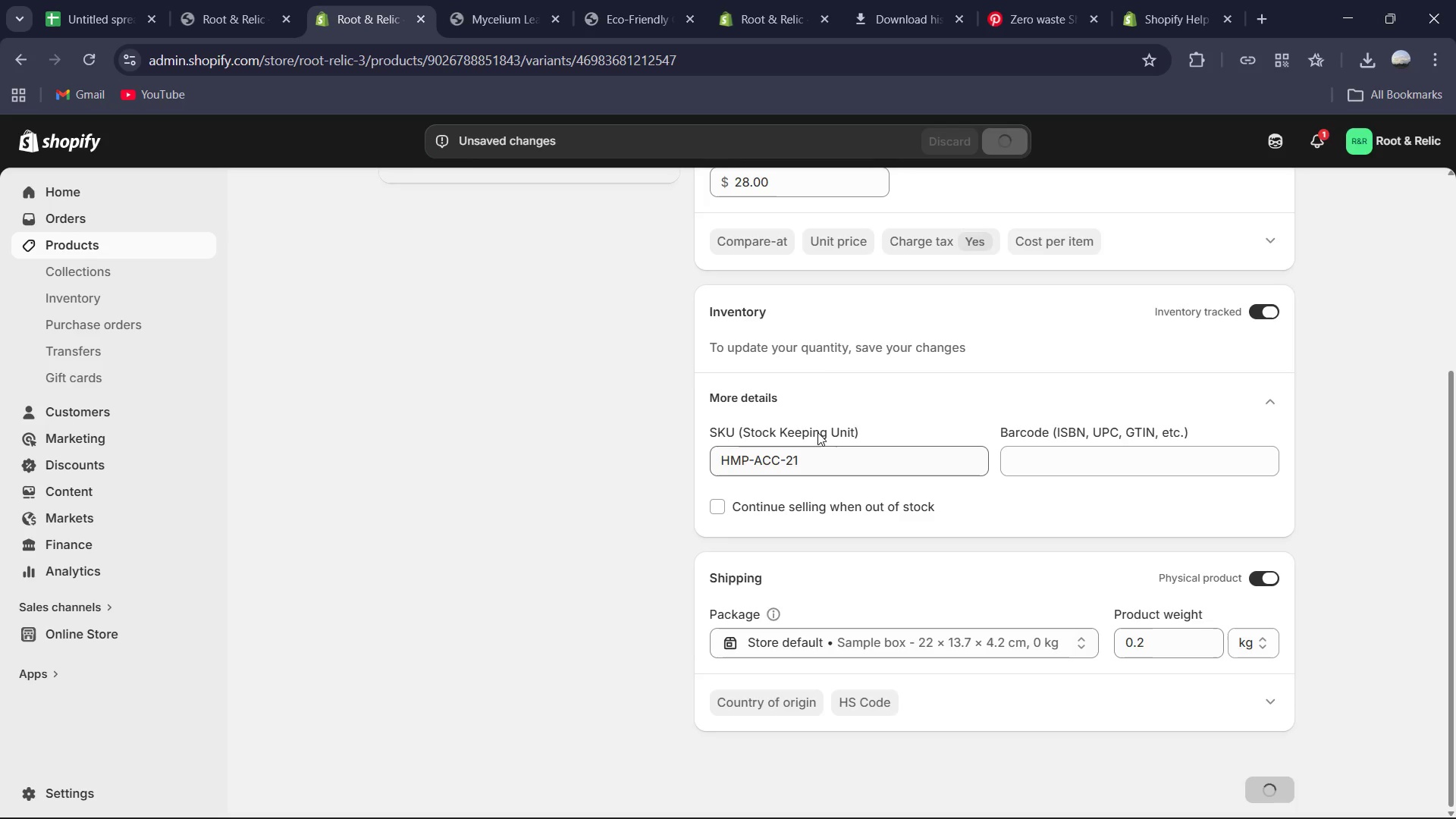 
scroll: coordinate [770, 354], scroll_direction: up, amount: 9.0
 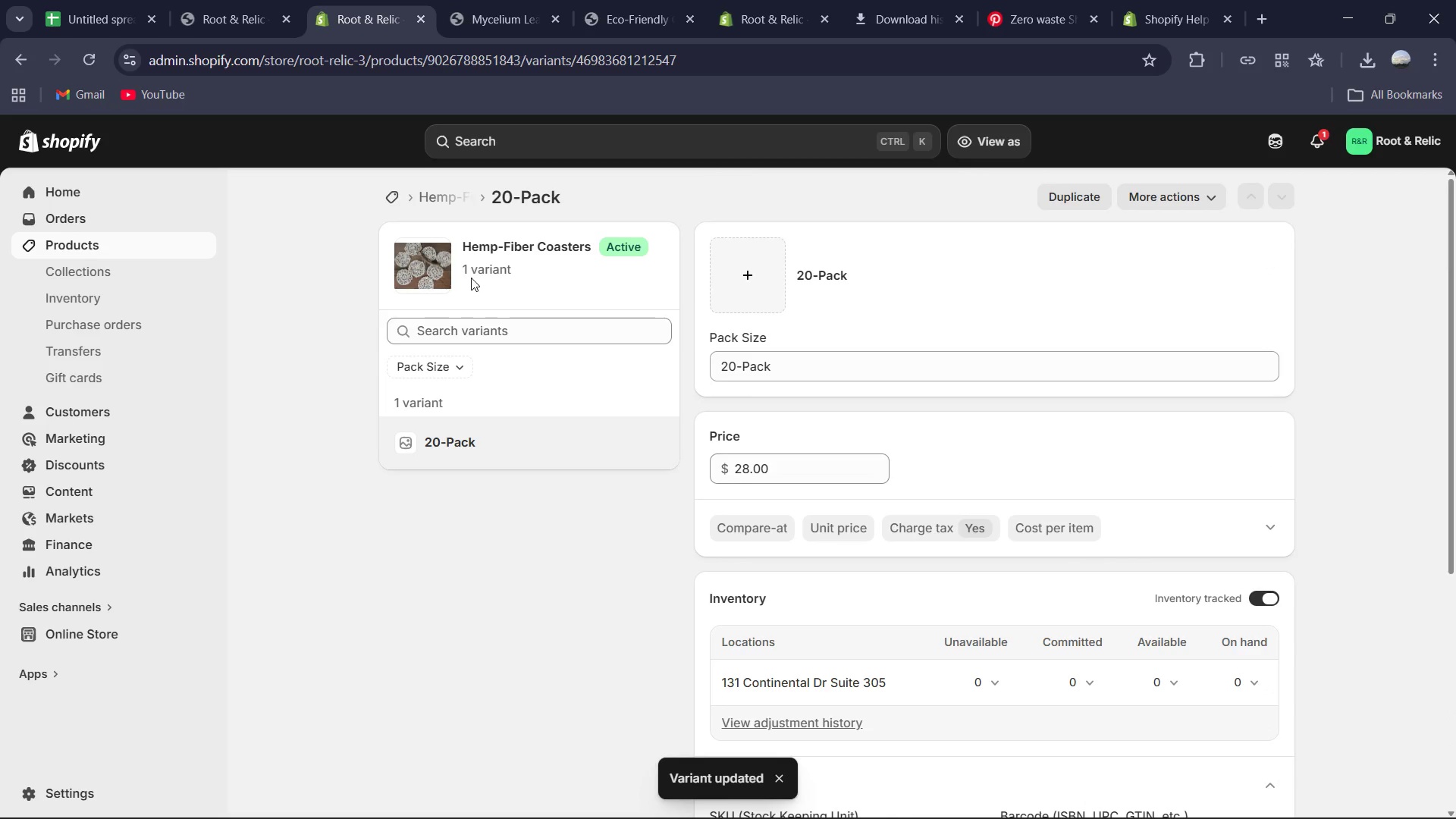 
left_click([447, 202])
 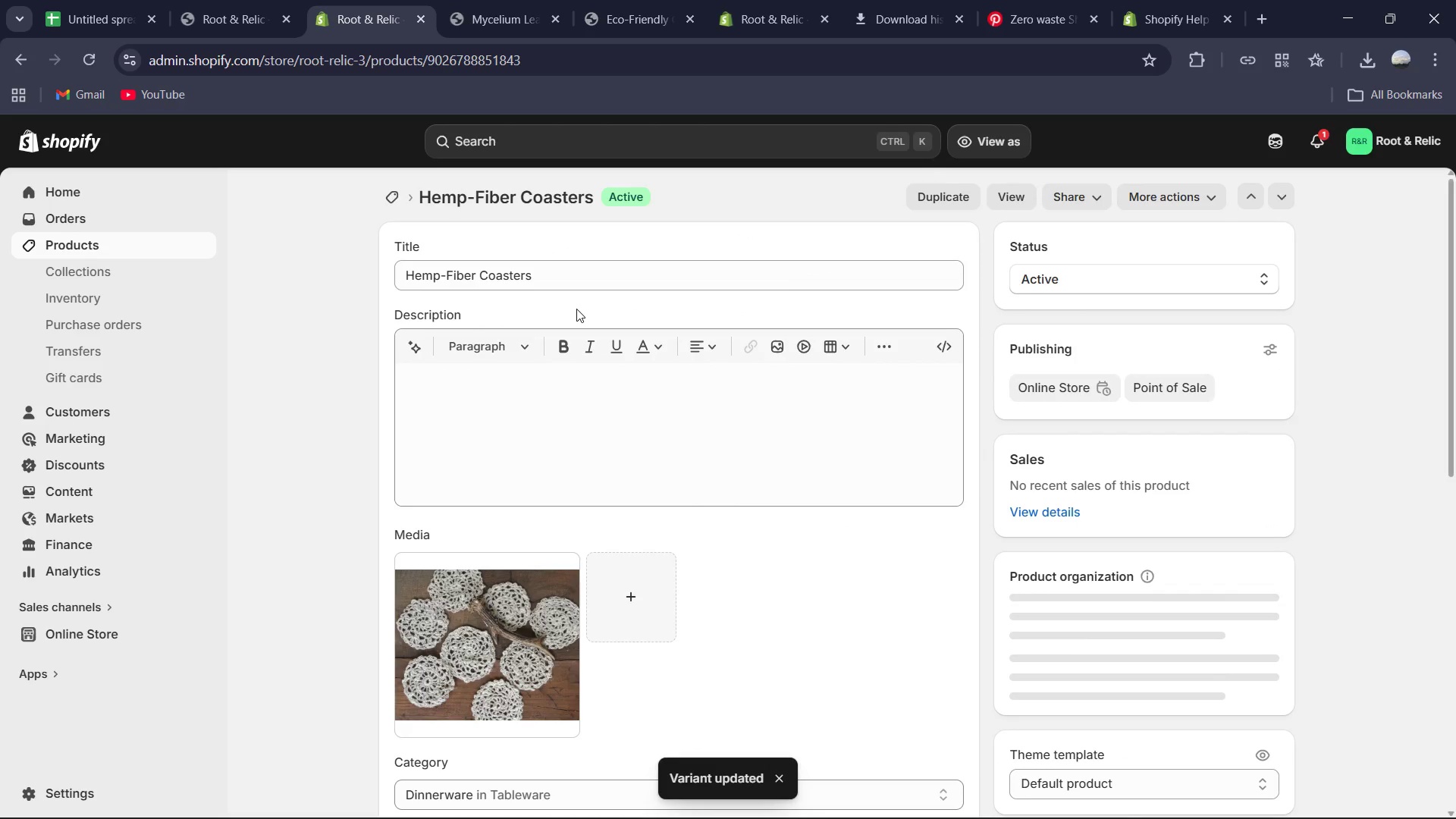 
scroll: coordinate [498, 300], scroll_direction: up, amount: 4.0
 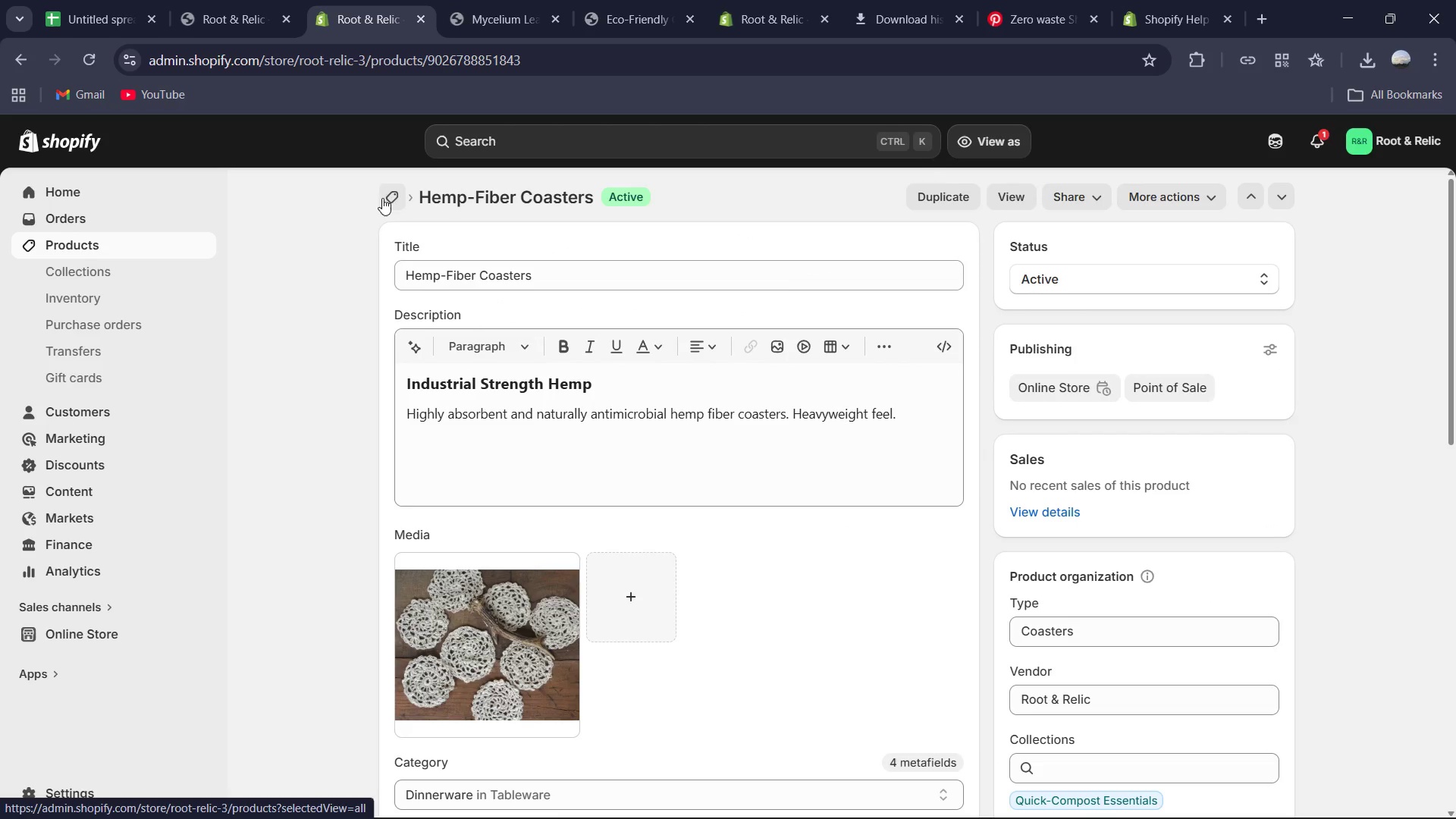 
scroll: coordinate [675, 321], scroll_direction: down, amount: 11.0
 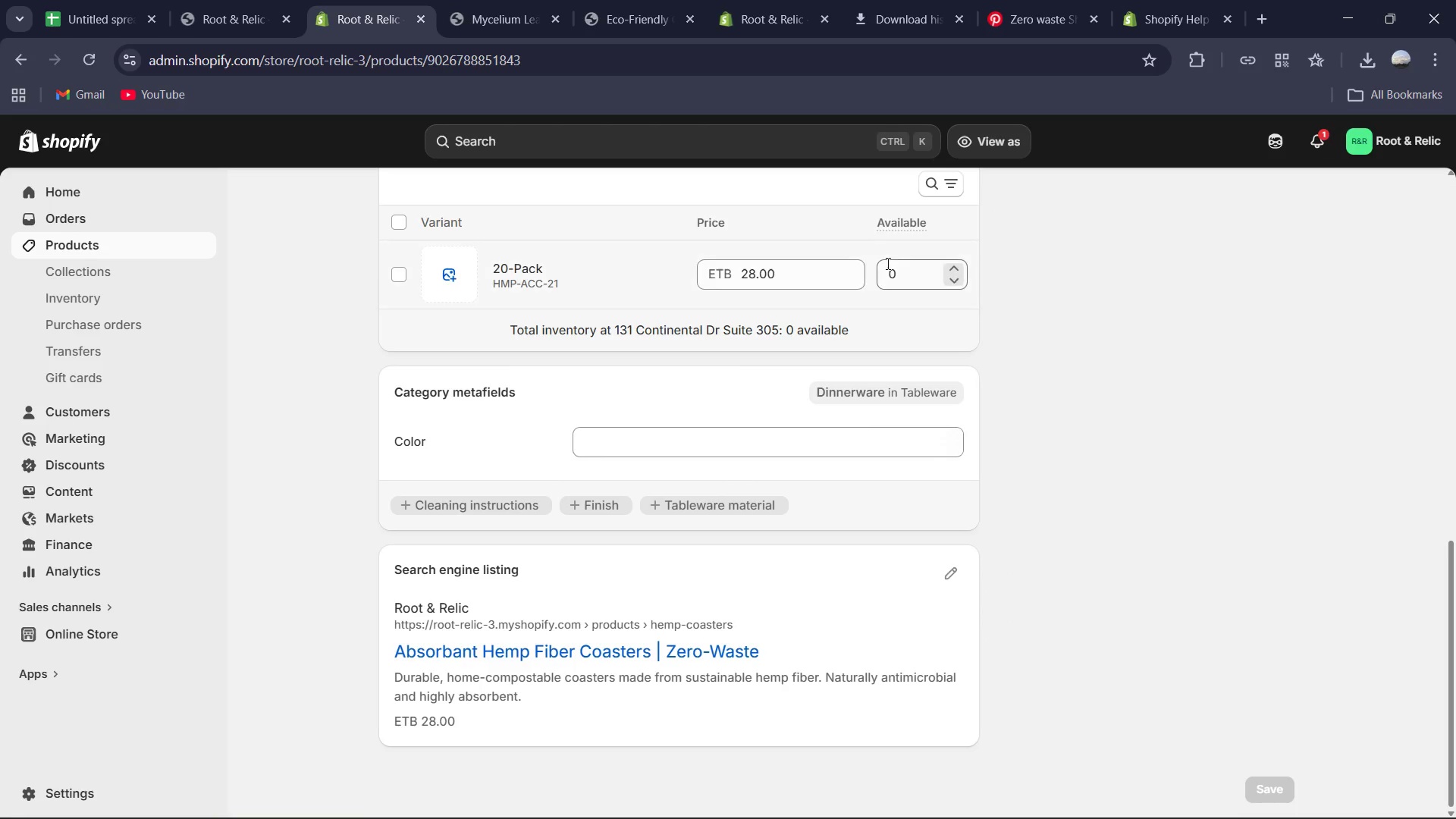 
left_click([887, 264])
 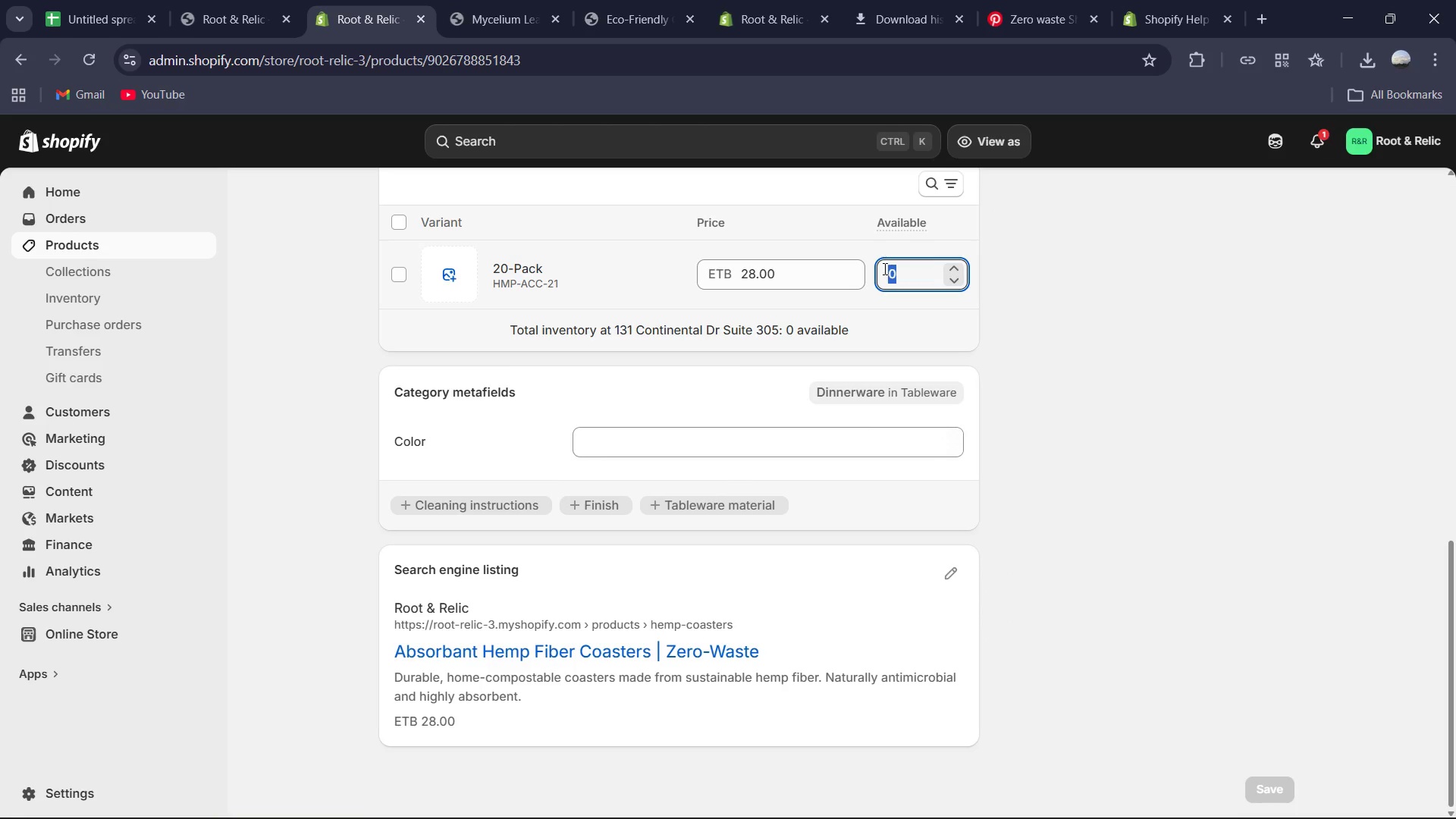 
key(Numpad9)
 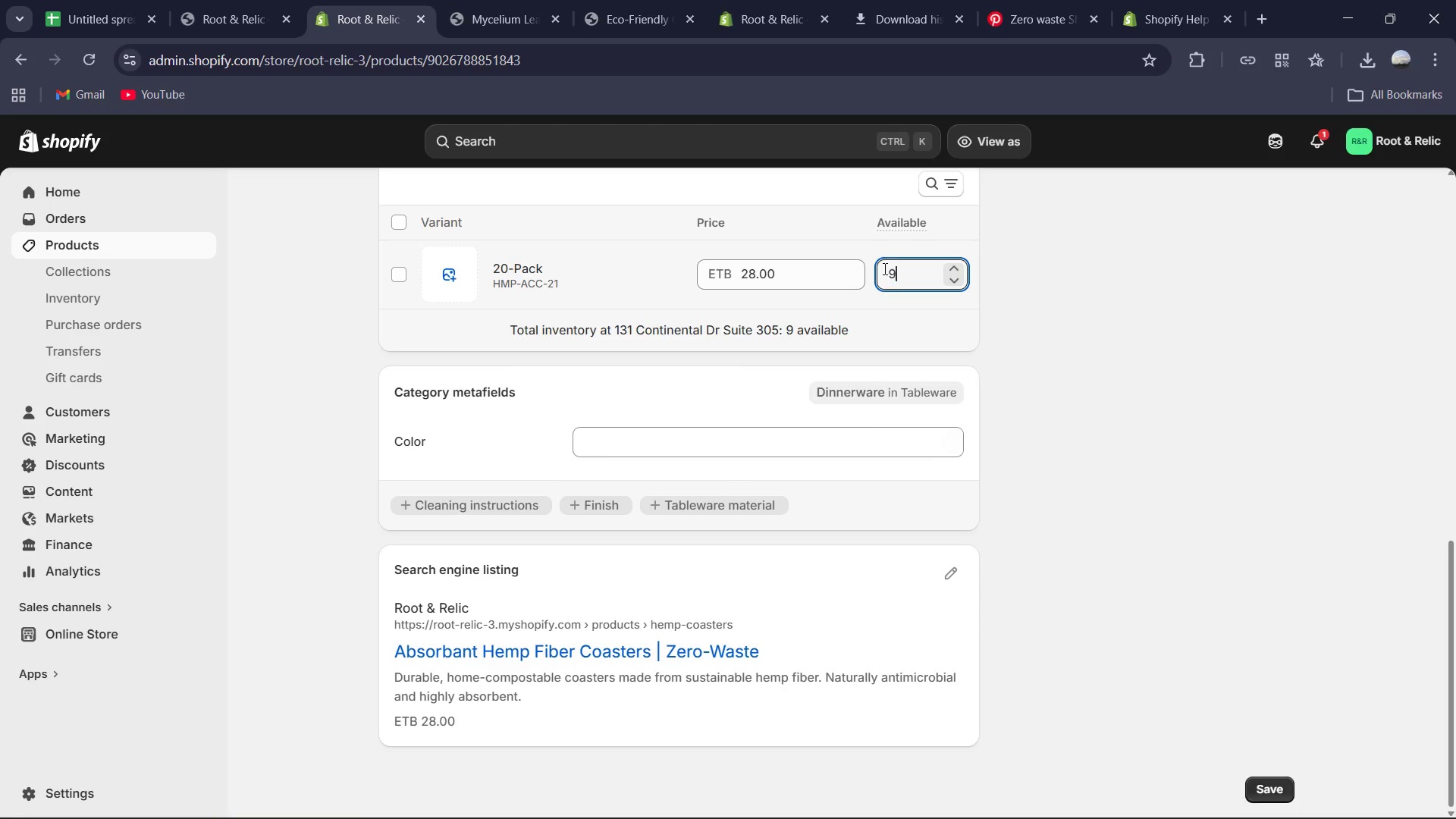 
key(Numpad6)
 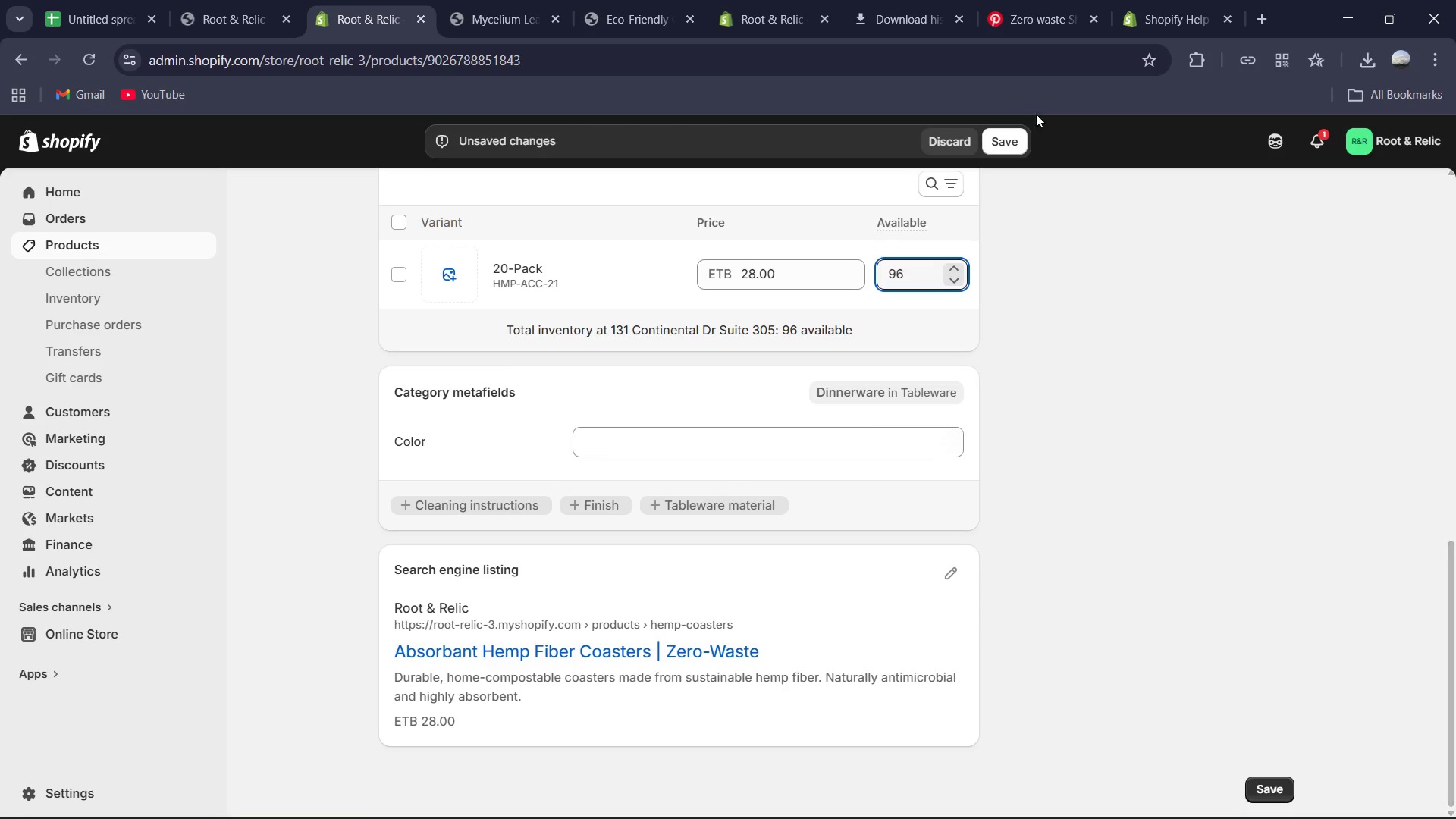 
left_click([1022, 130])
 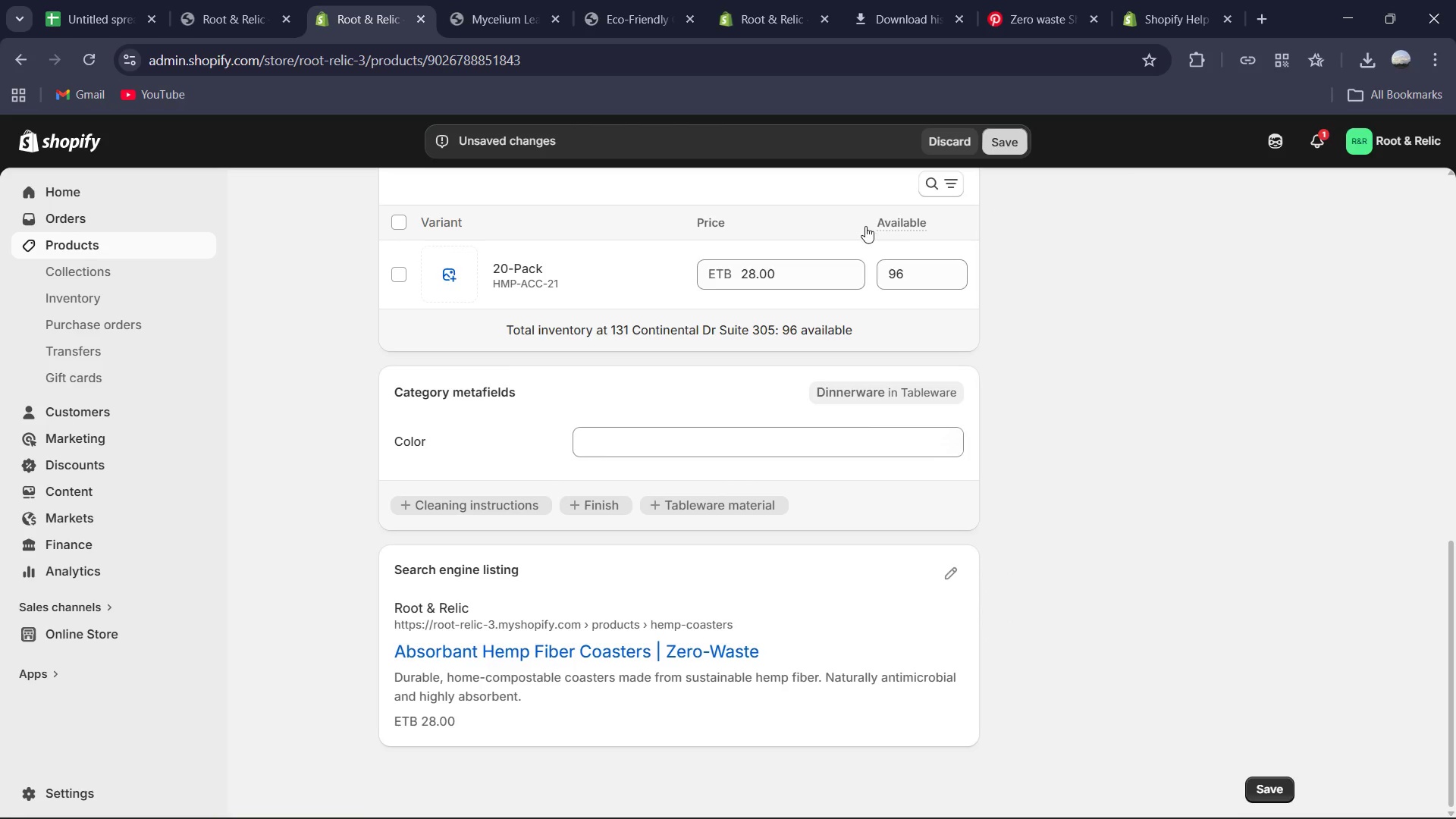 
scroll: coordinate [701, 215], scroll_direction: up, amount: 10.0
 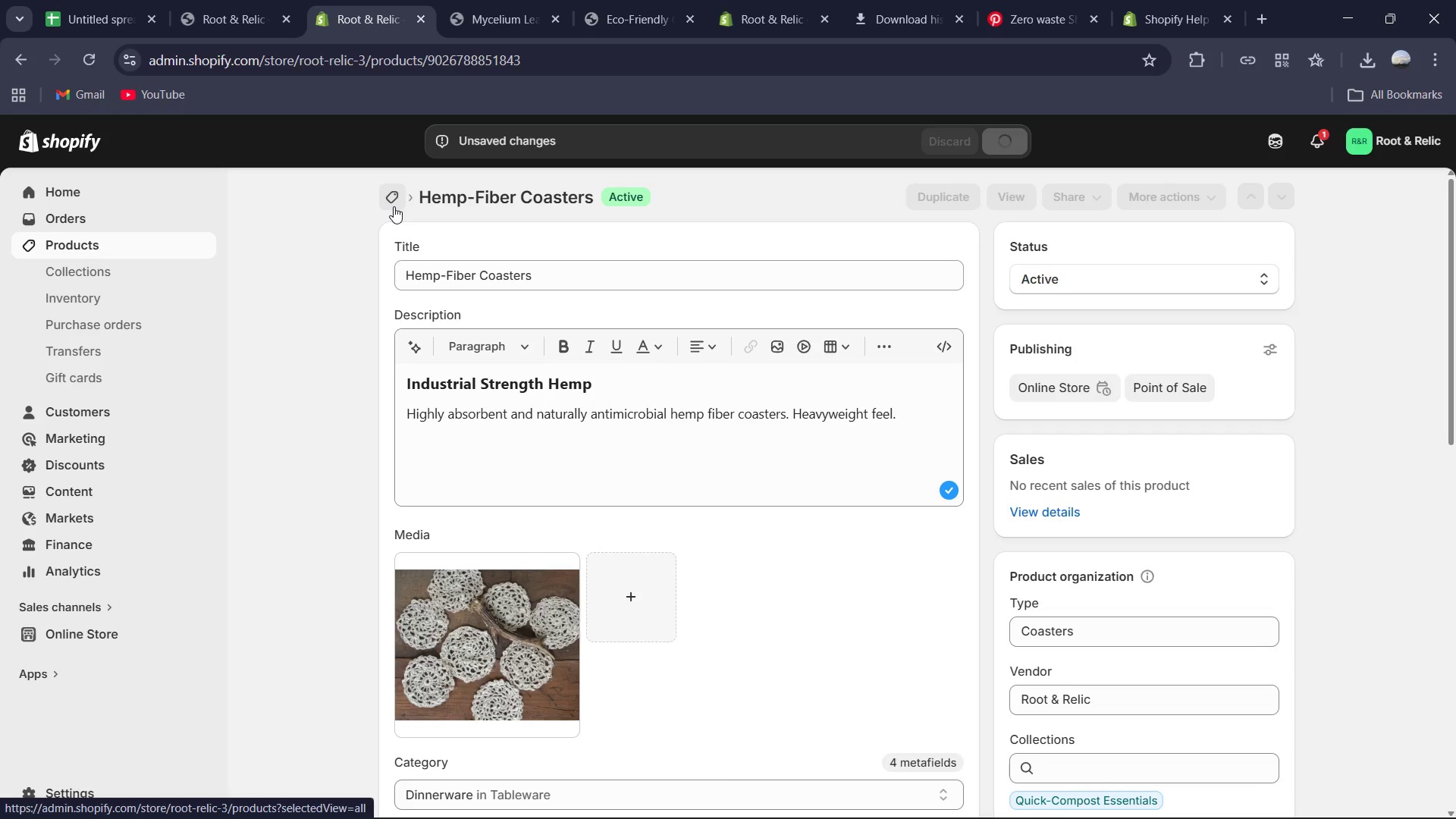 
left_click([397, 206])
 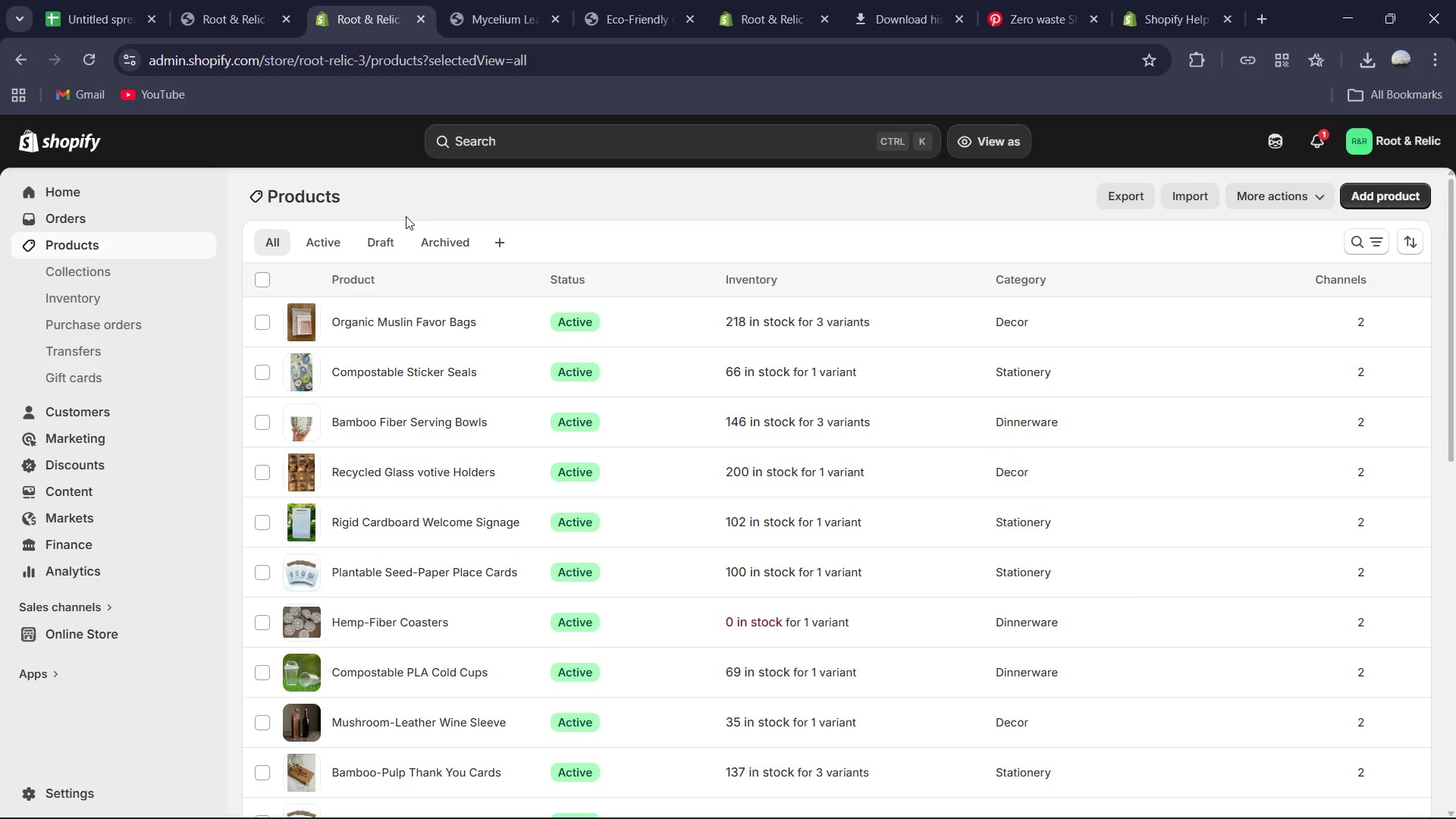 
scroll: coordinate [570, 311], scroll_direction: down, amount: 4.0
 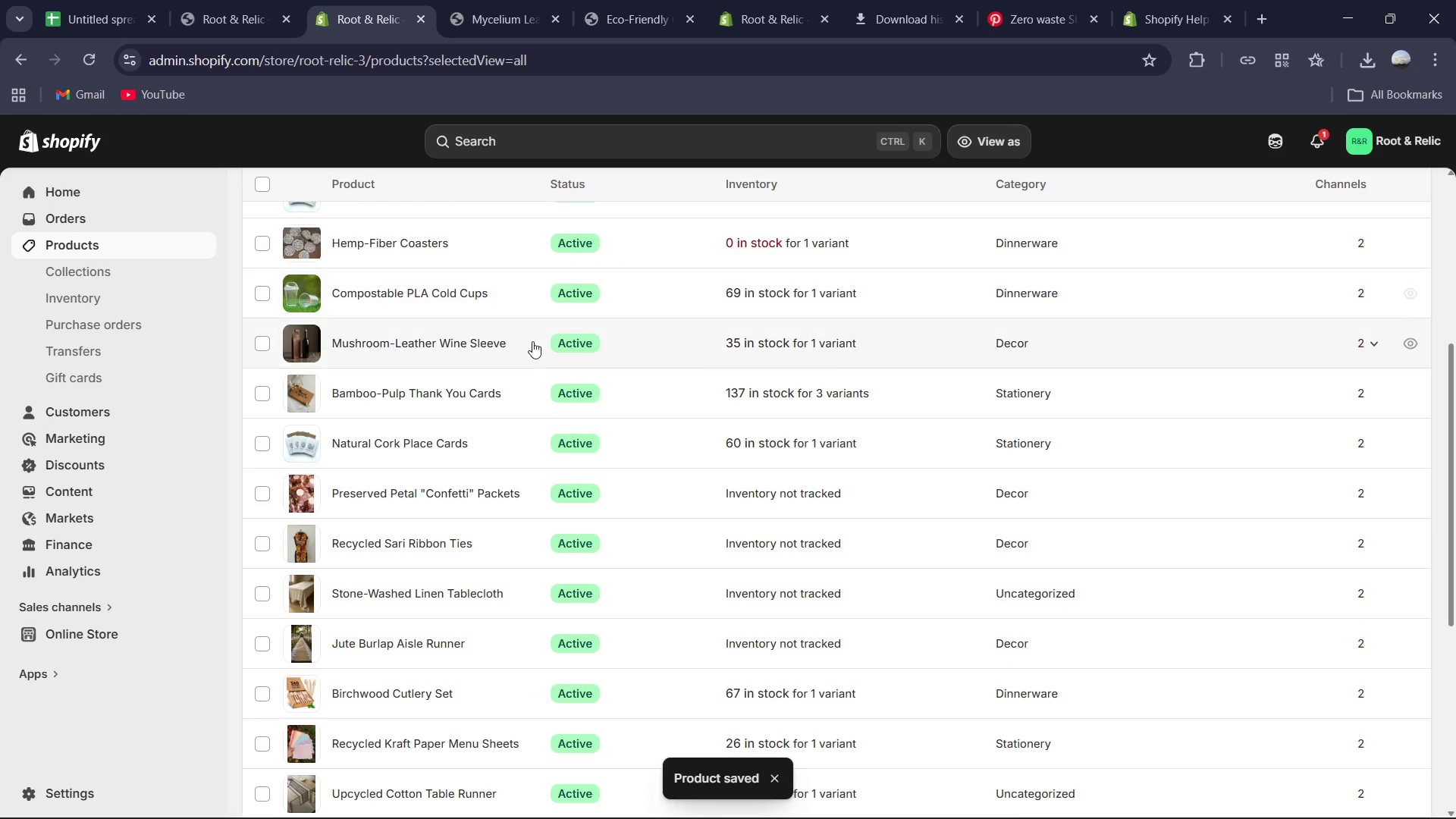 
scroll: coordinate [513, 372], scroll_direction: up, amount: 3.0
 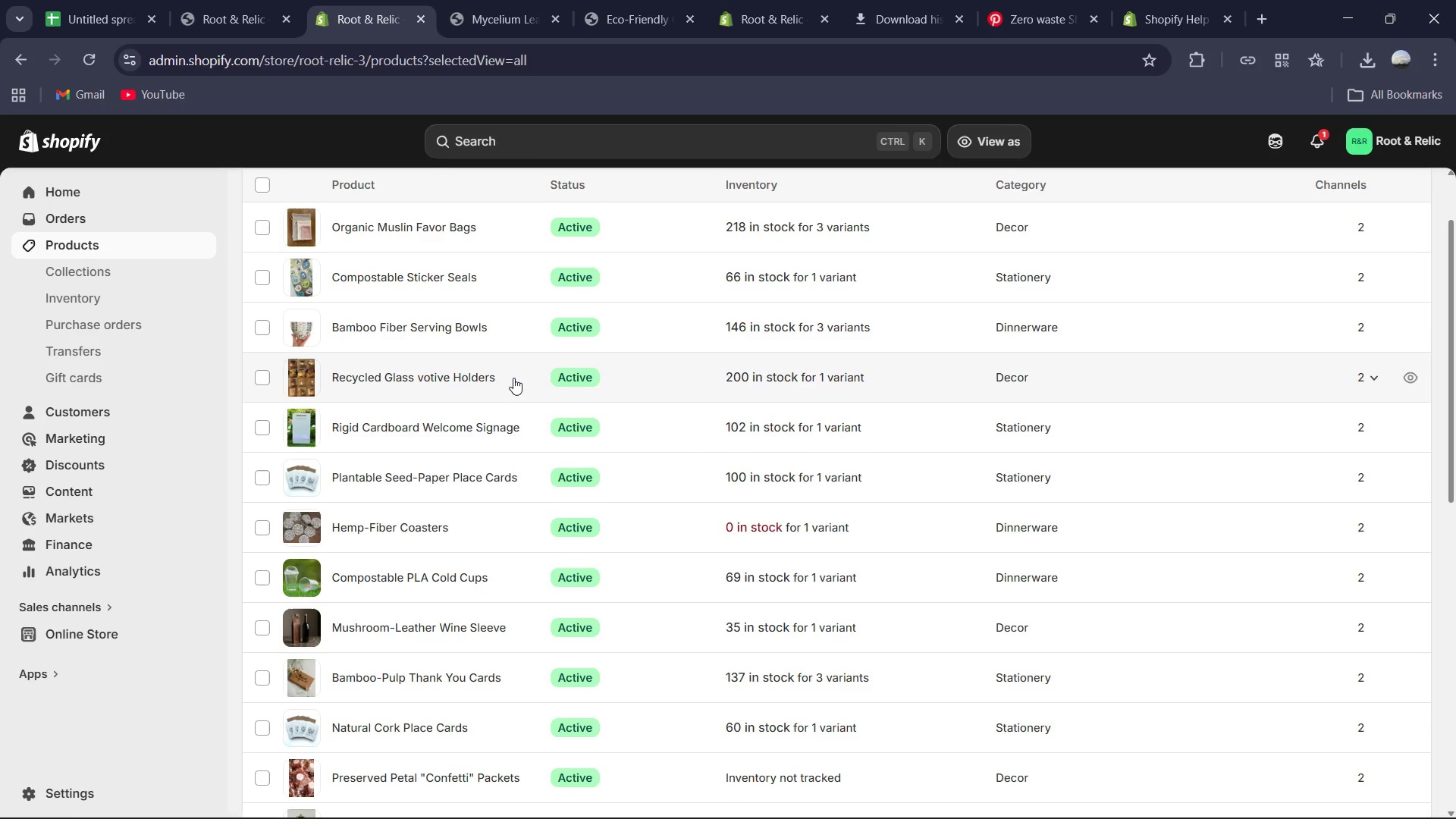 
scroll: coordinate [497, 478], scroll_direction: down, amount: 5.0
 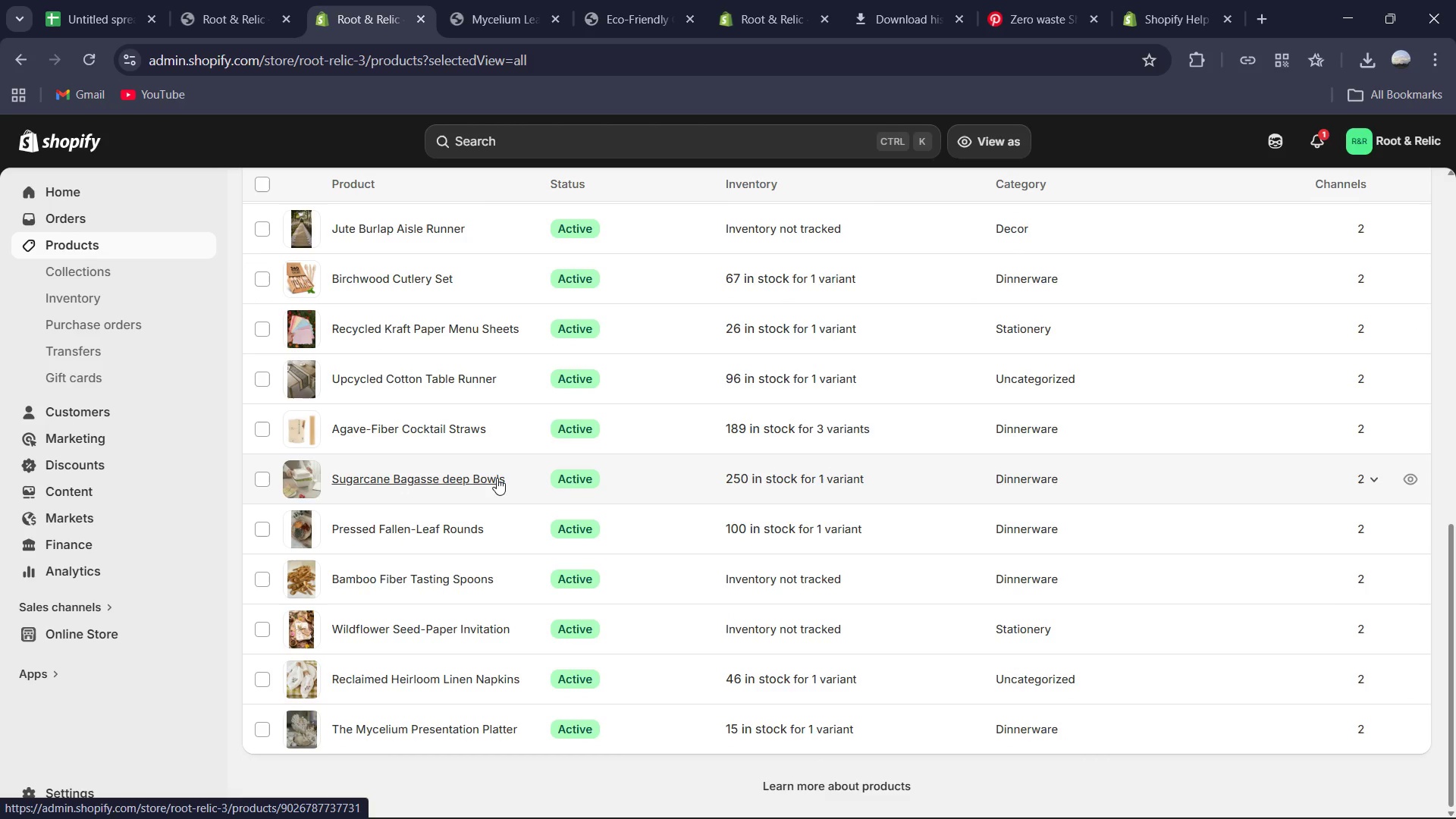 
scroll: coordinate [497, 476], scroll_direction: up, amount: 7.0
 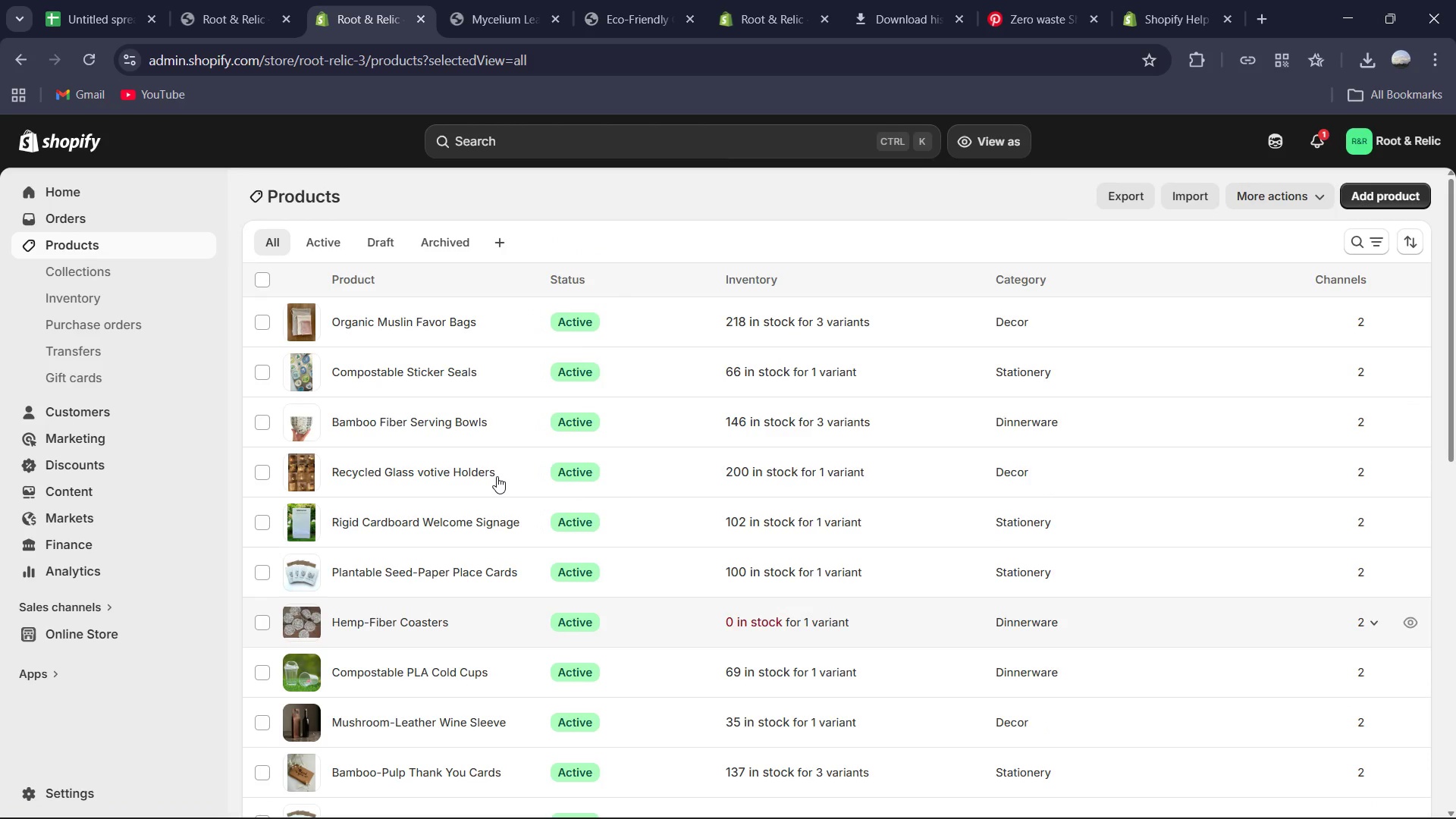 
scroll: coordinate [497, 476], scroll_direction: down, amount: 1.0
 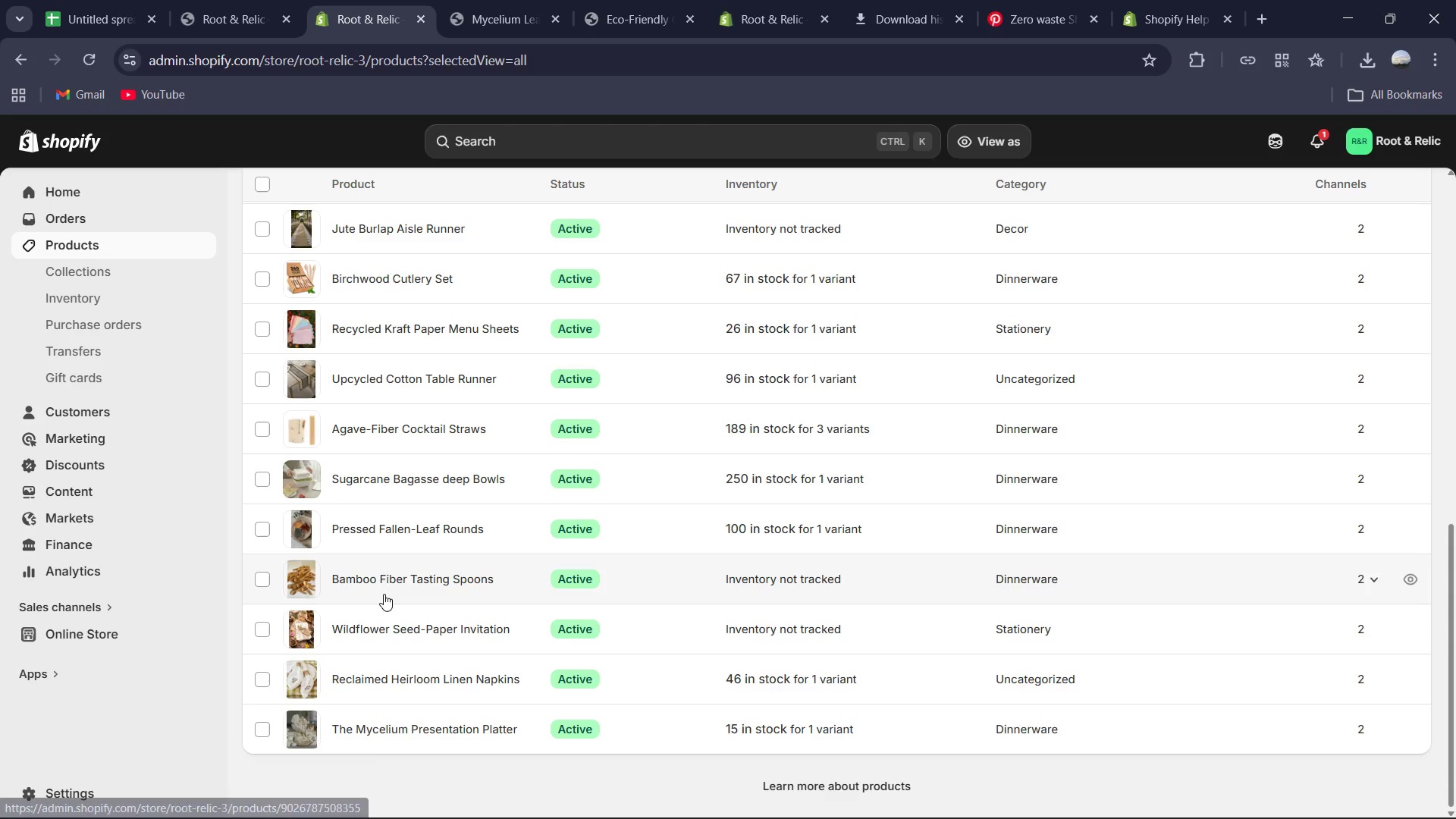 
scroll: coordinate [374, 423], scroll_direction: up, amount: 4.0
 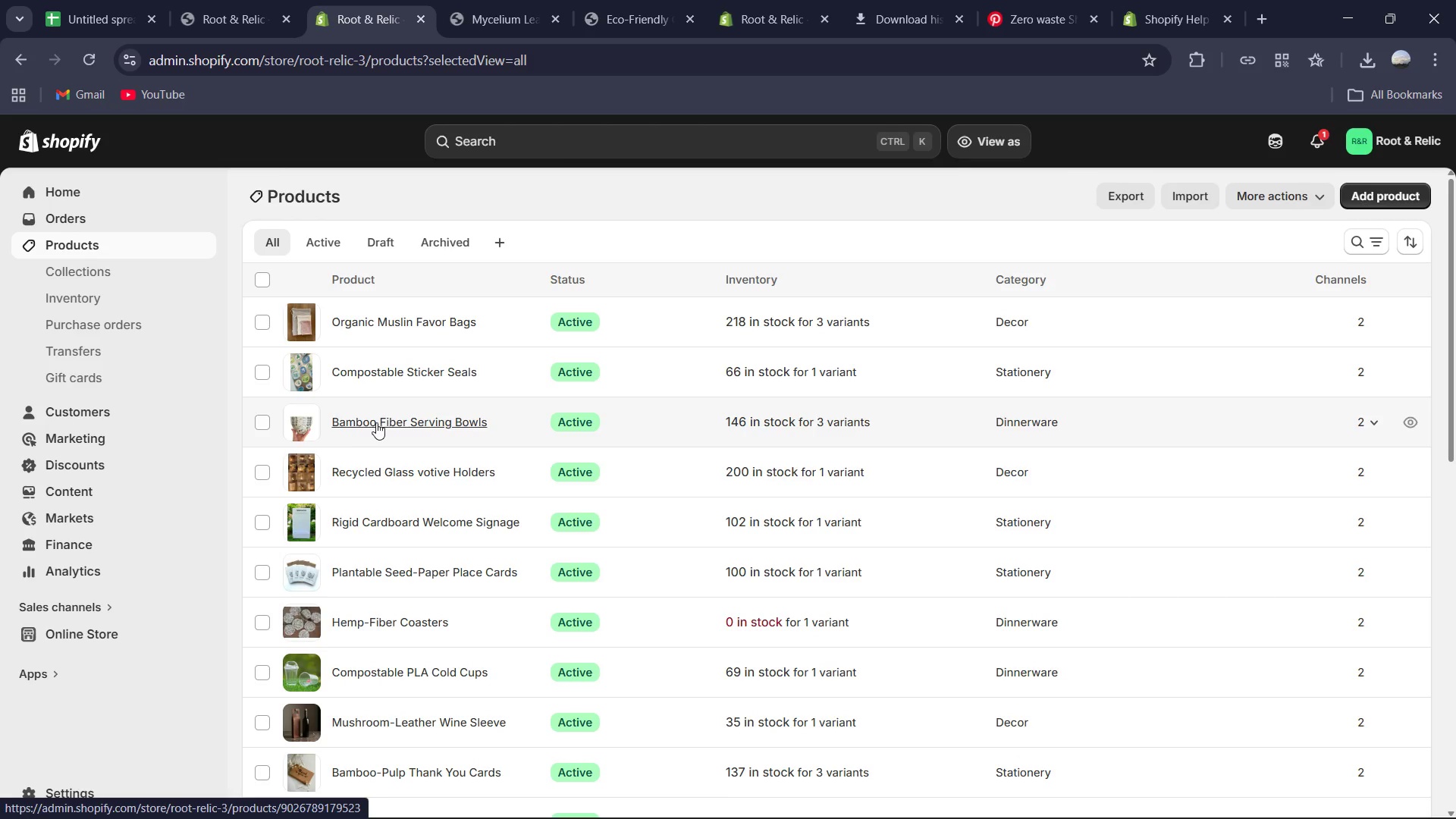 
scroll: coordinate [381, 496], scroll_direction: down, amount: 13.0
 